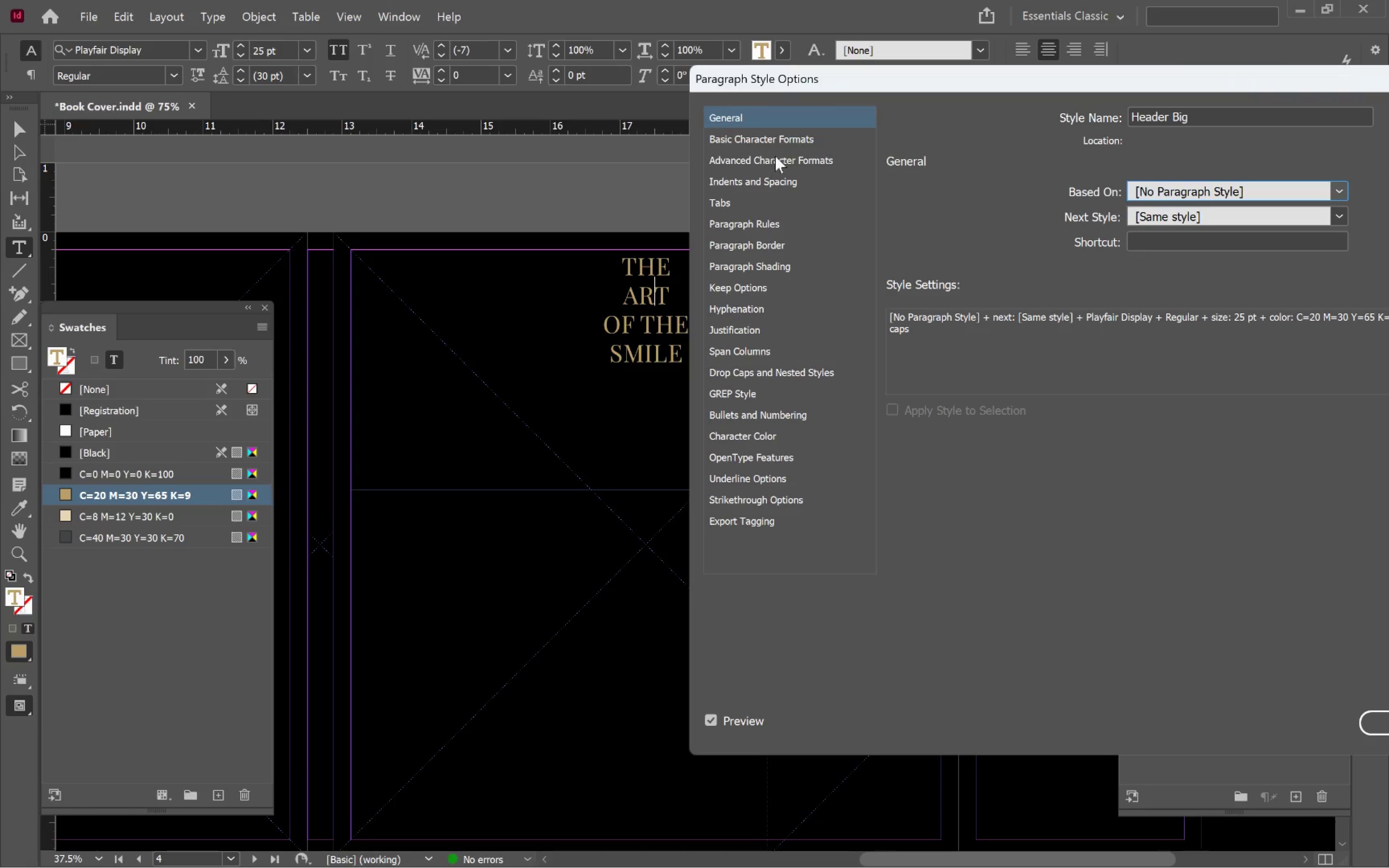 
left_click([790, 142])
 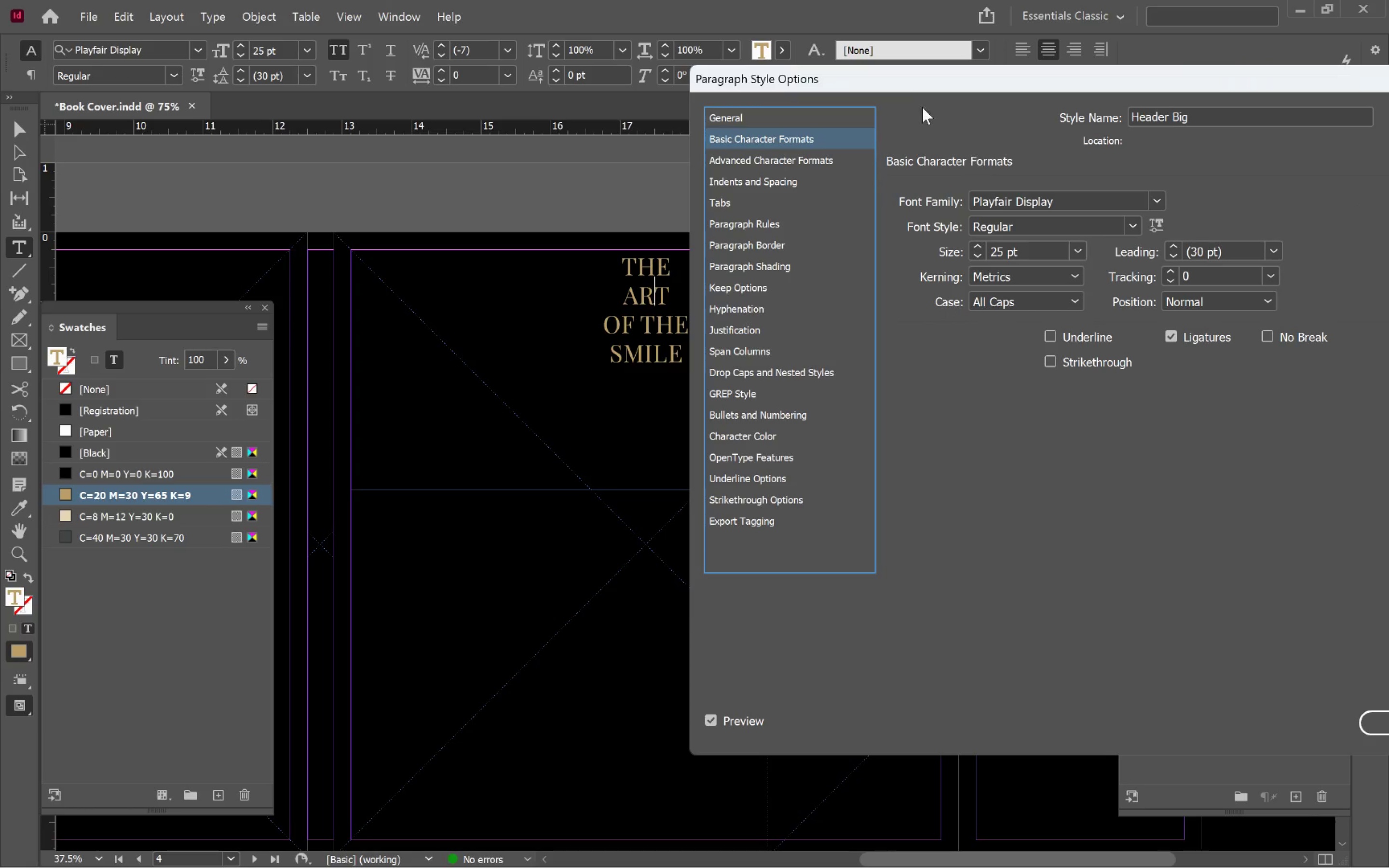 
left_click_drag(start_coordinate=[903, 81], to_coordinate=[1018, 106])
 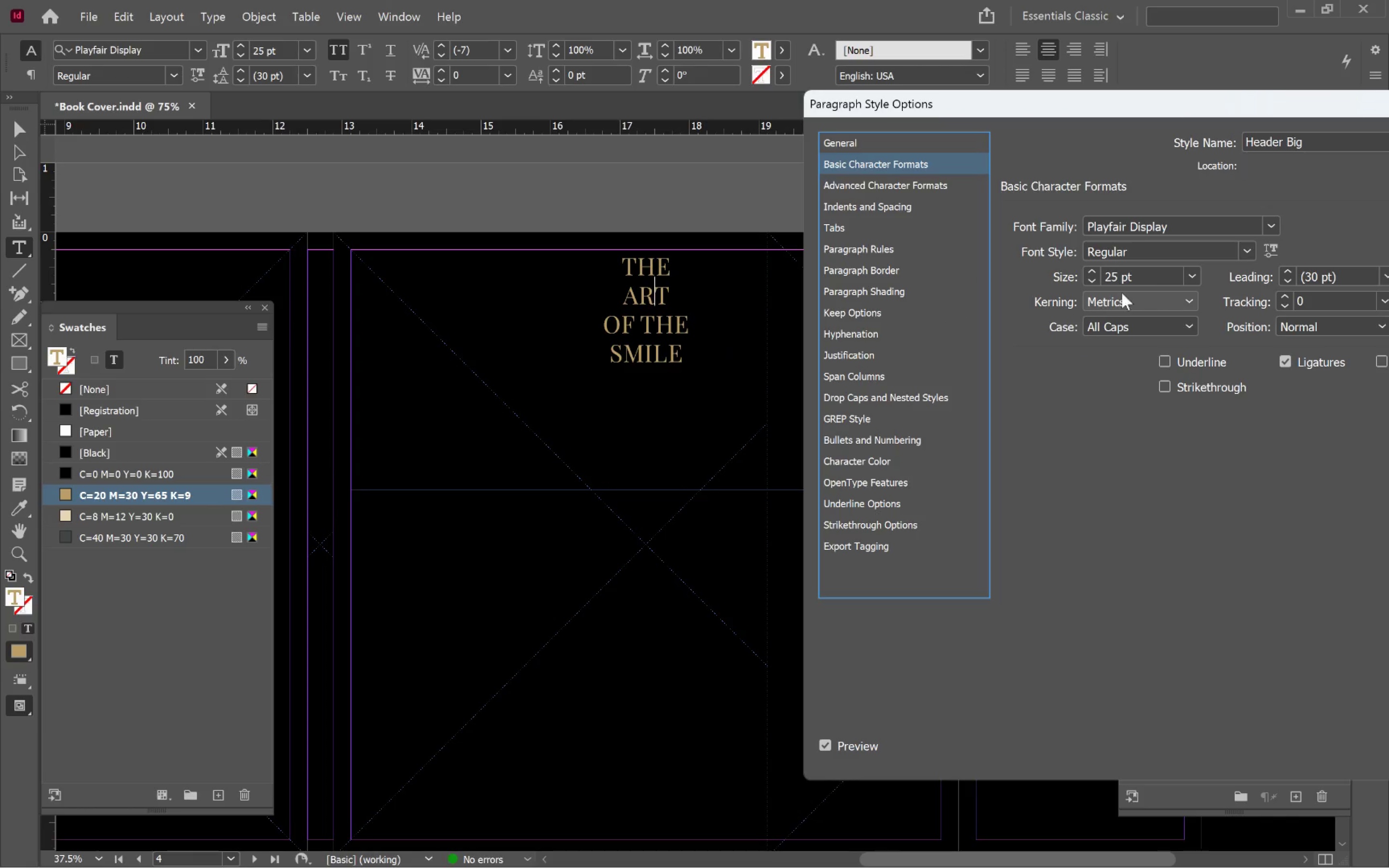 
hold_key(key=ShiftLeft, duration=4.71)
double_click([1095, 270])
 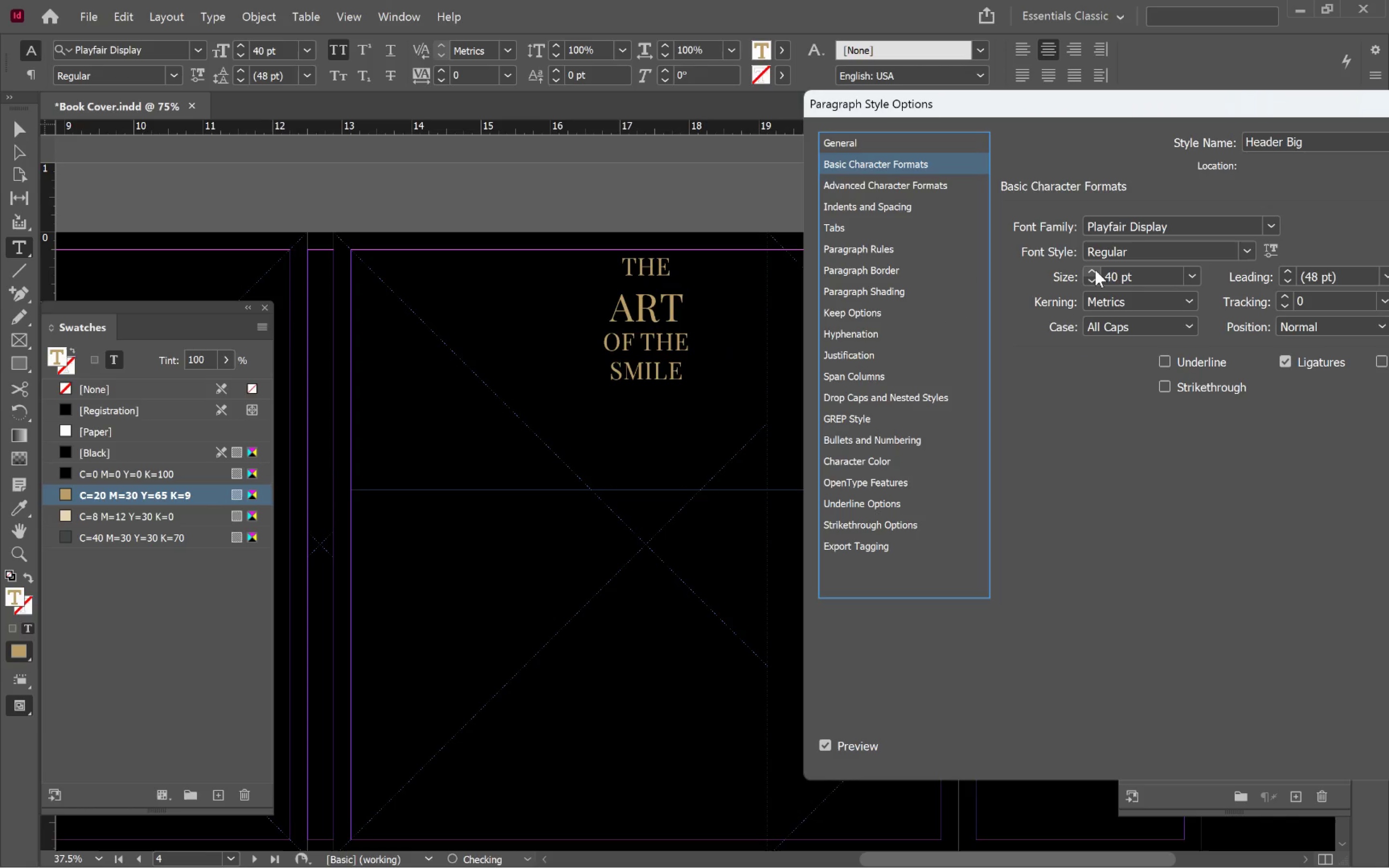 
triple_click([1095, 270])
 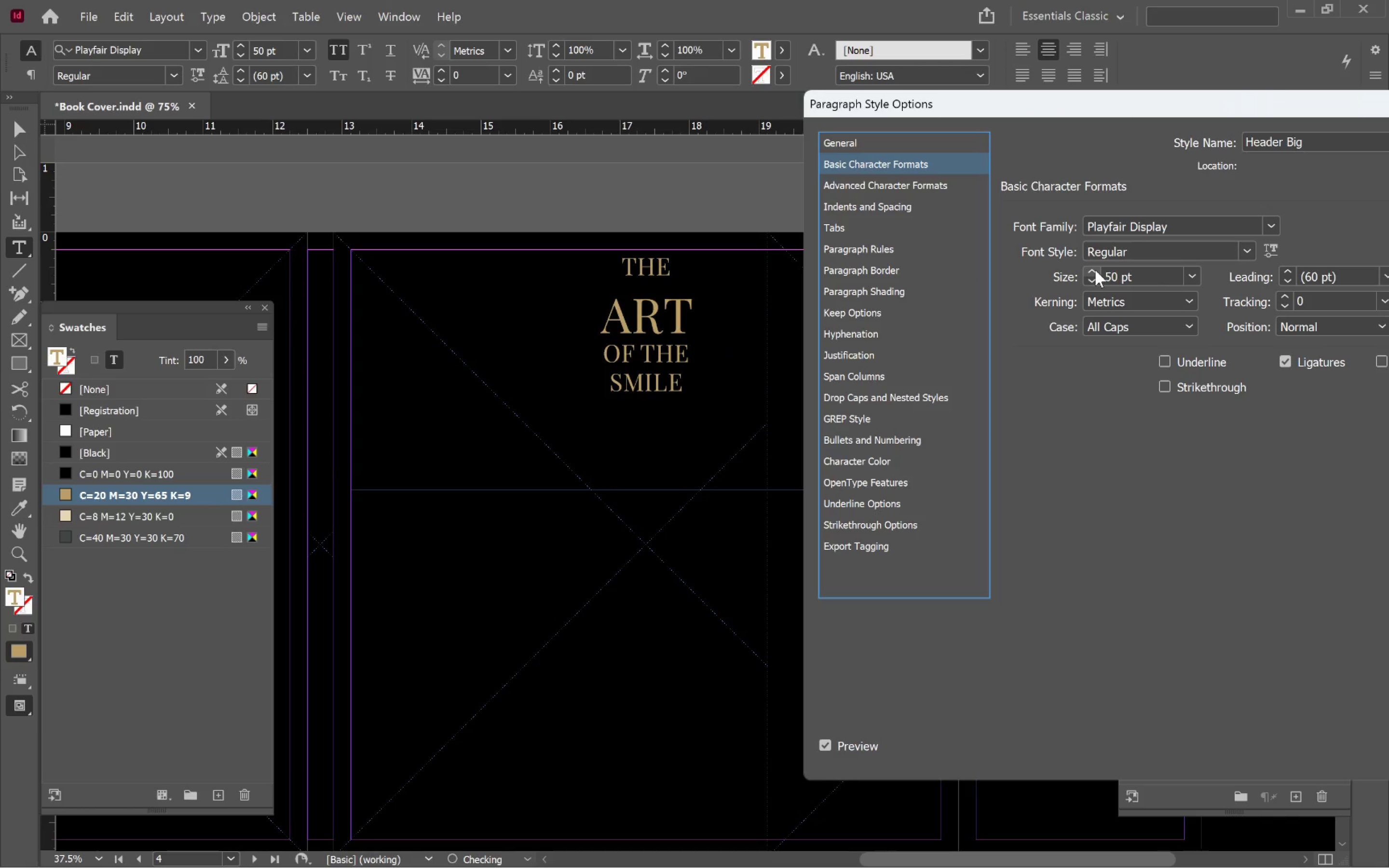 
triple_click([1095, 270])
 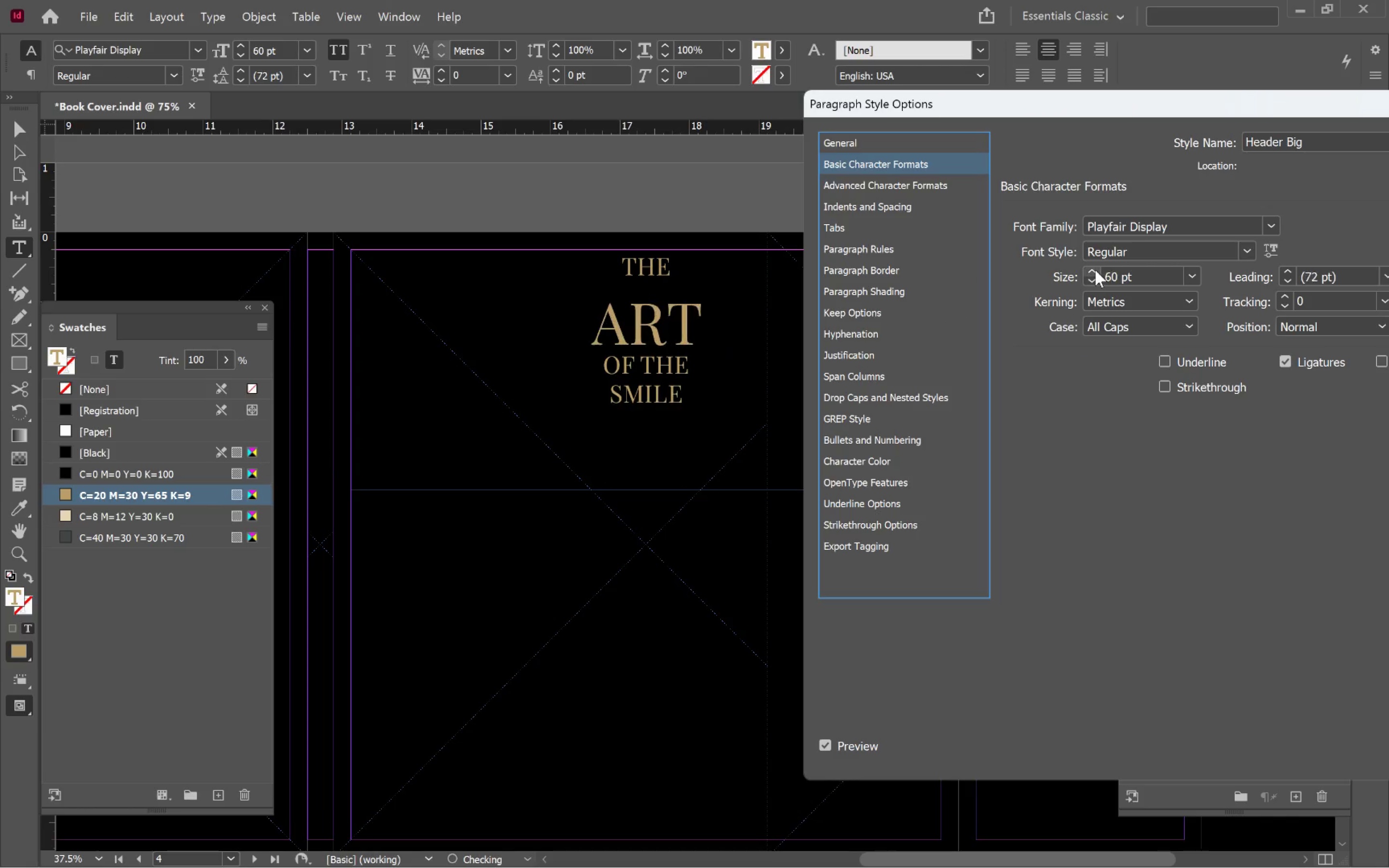 
triple_click([1095, 270])
 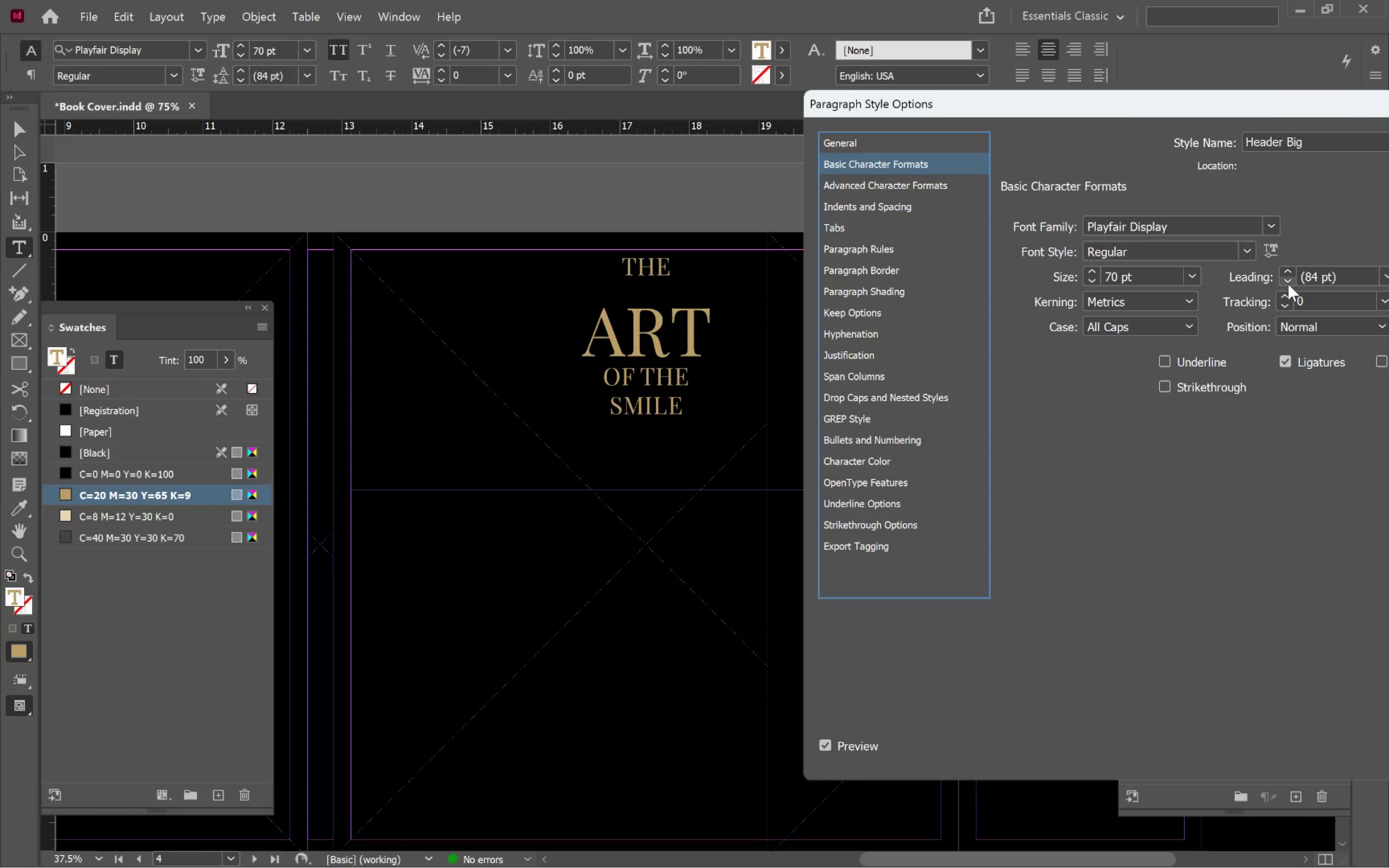 
double_click([1288, 283])
 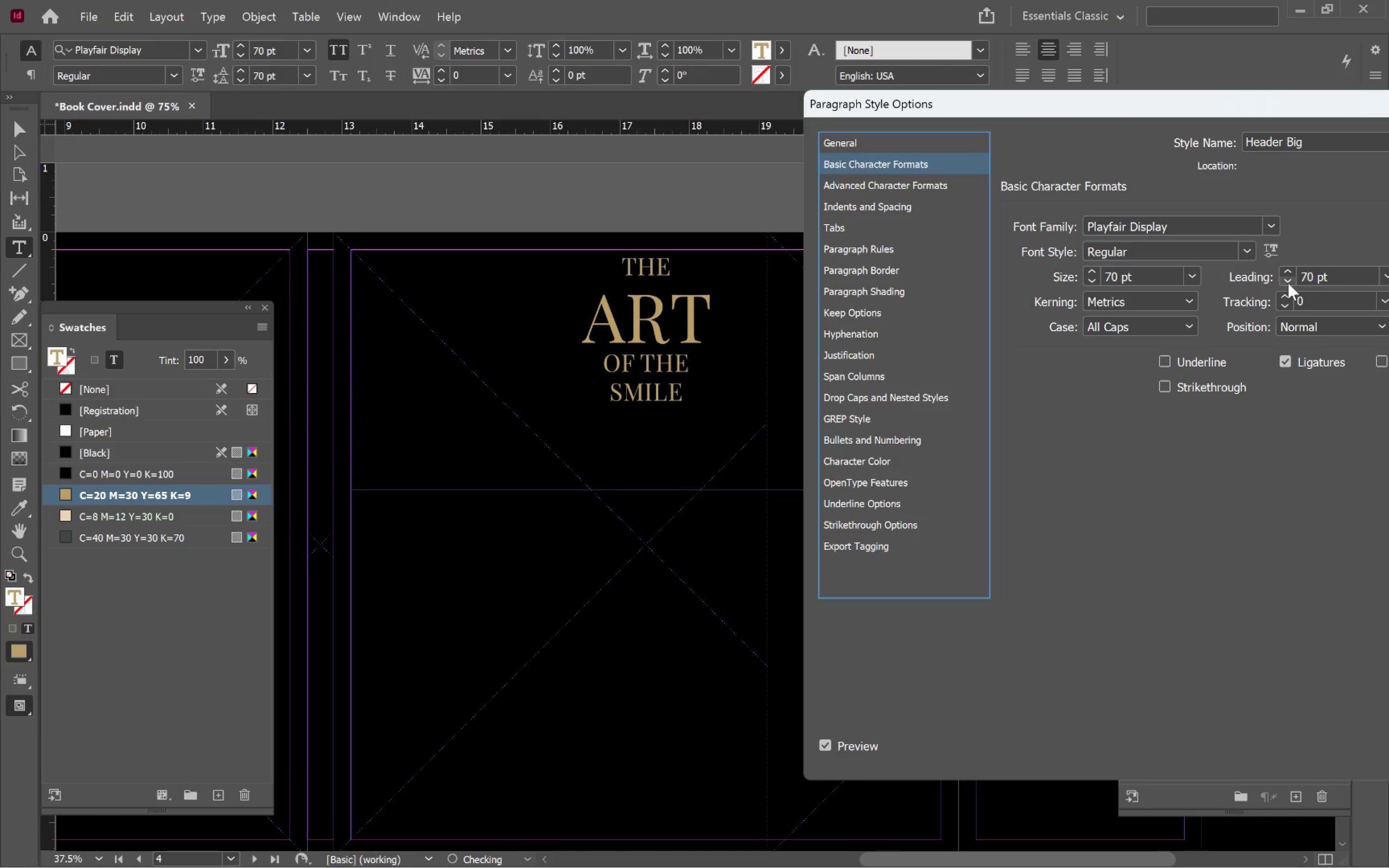 
triple_click([1288, 283])
 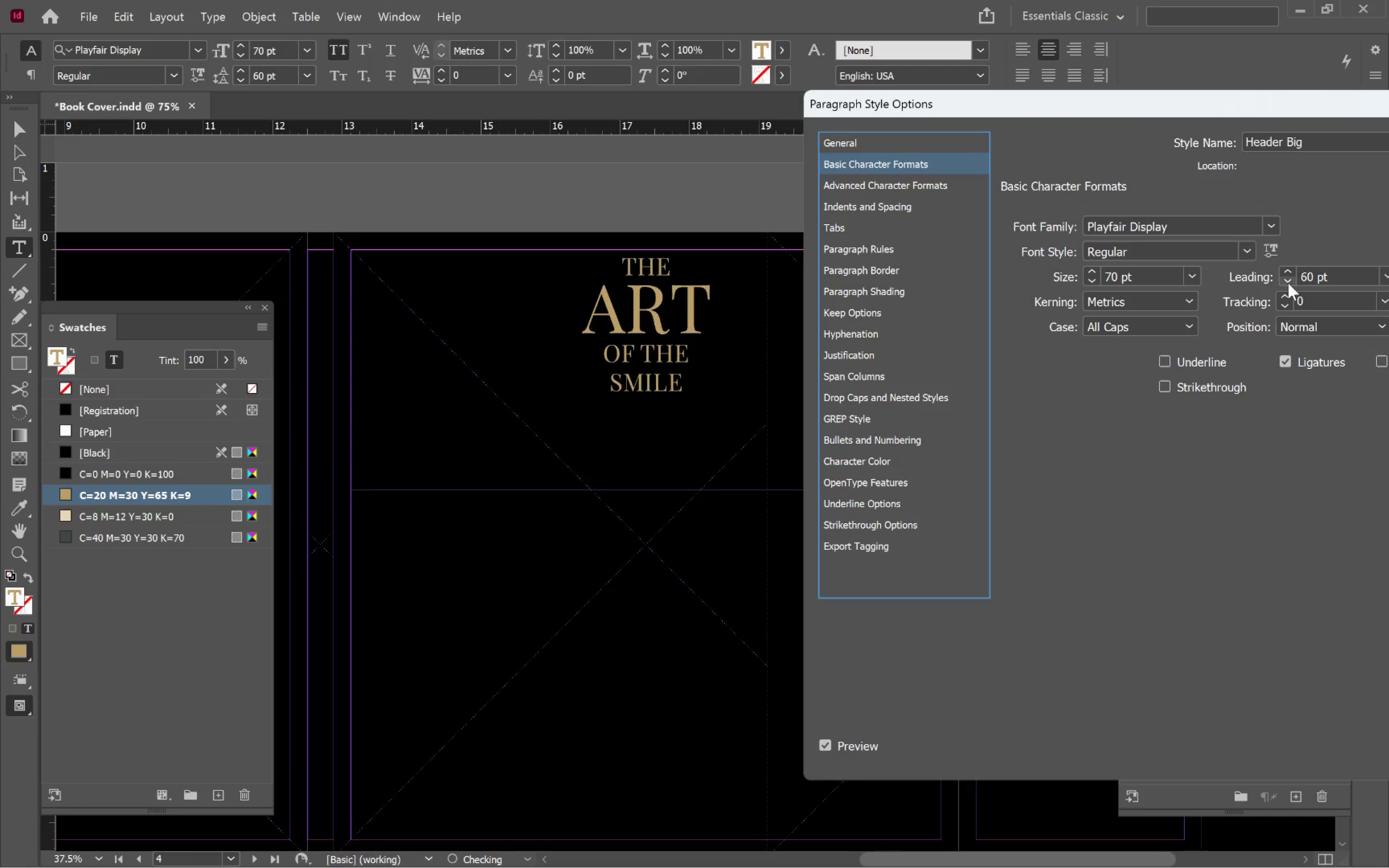 
triple_click([1288, 283])
 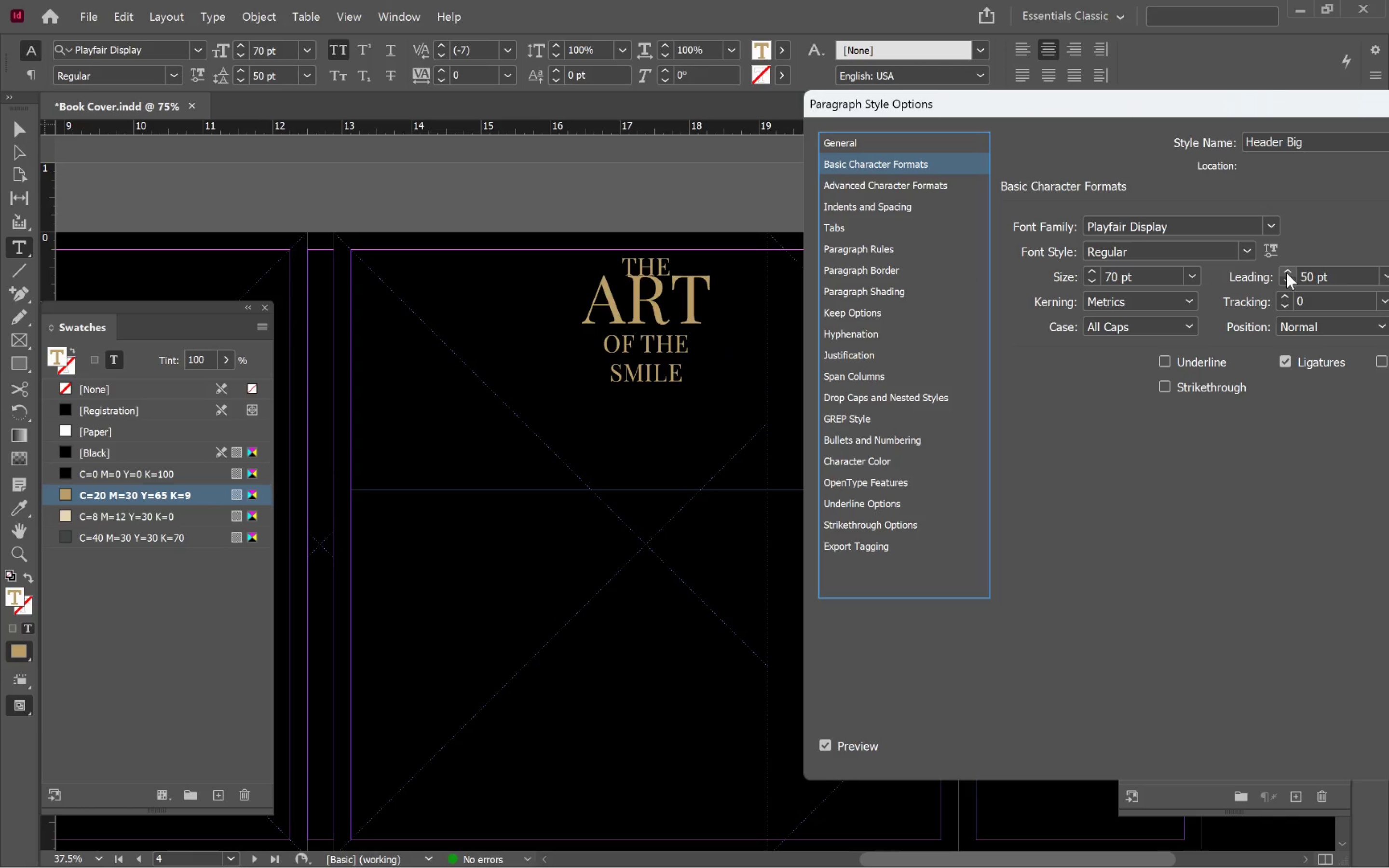 
double_click([1286, 272])
 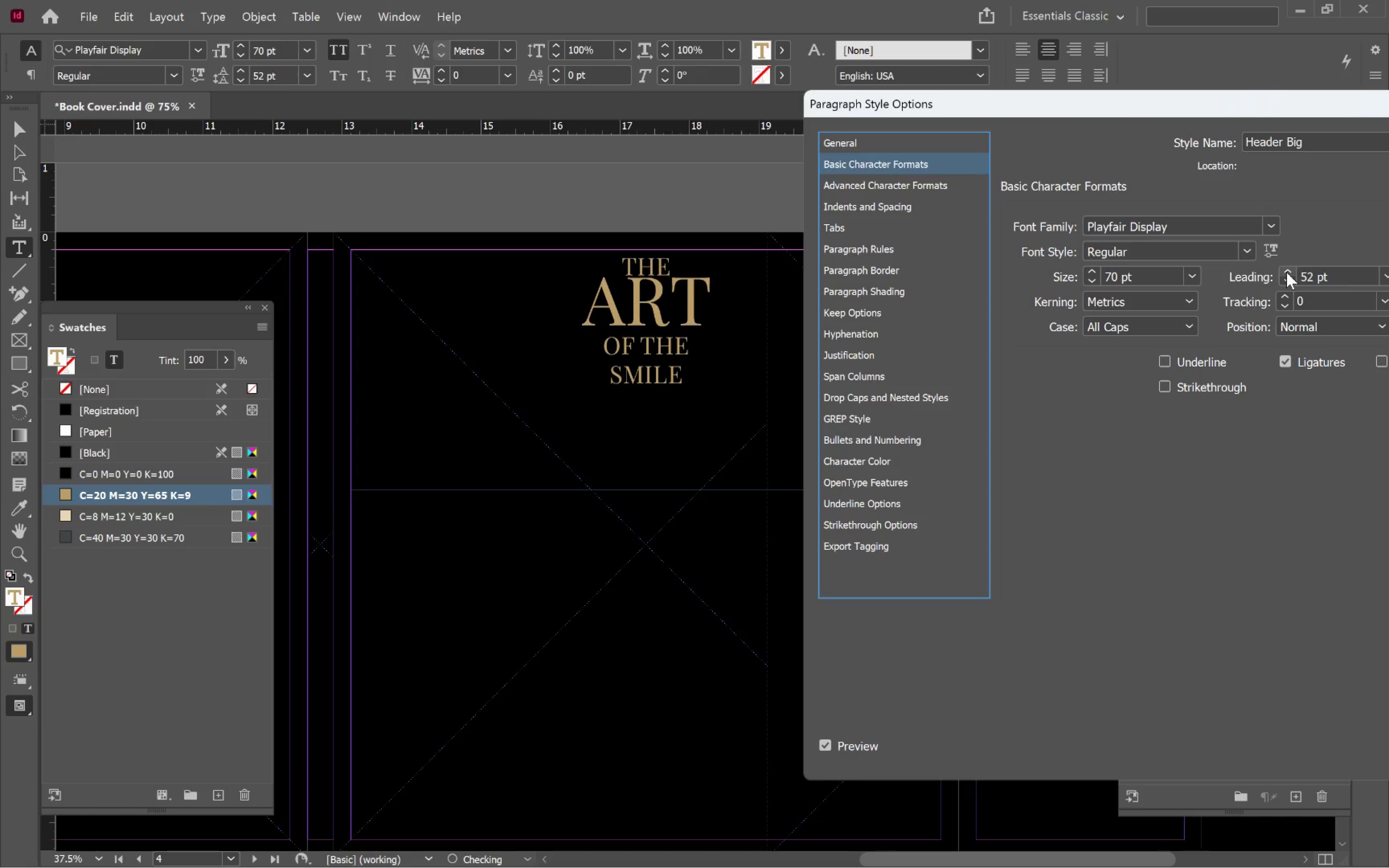 
triple_click([1286, 272])
 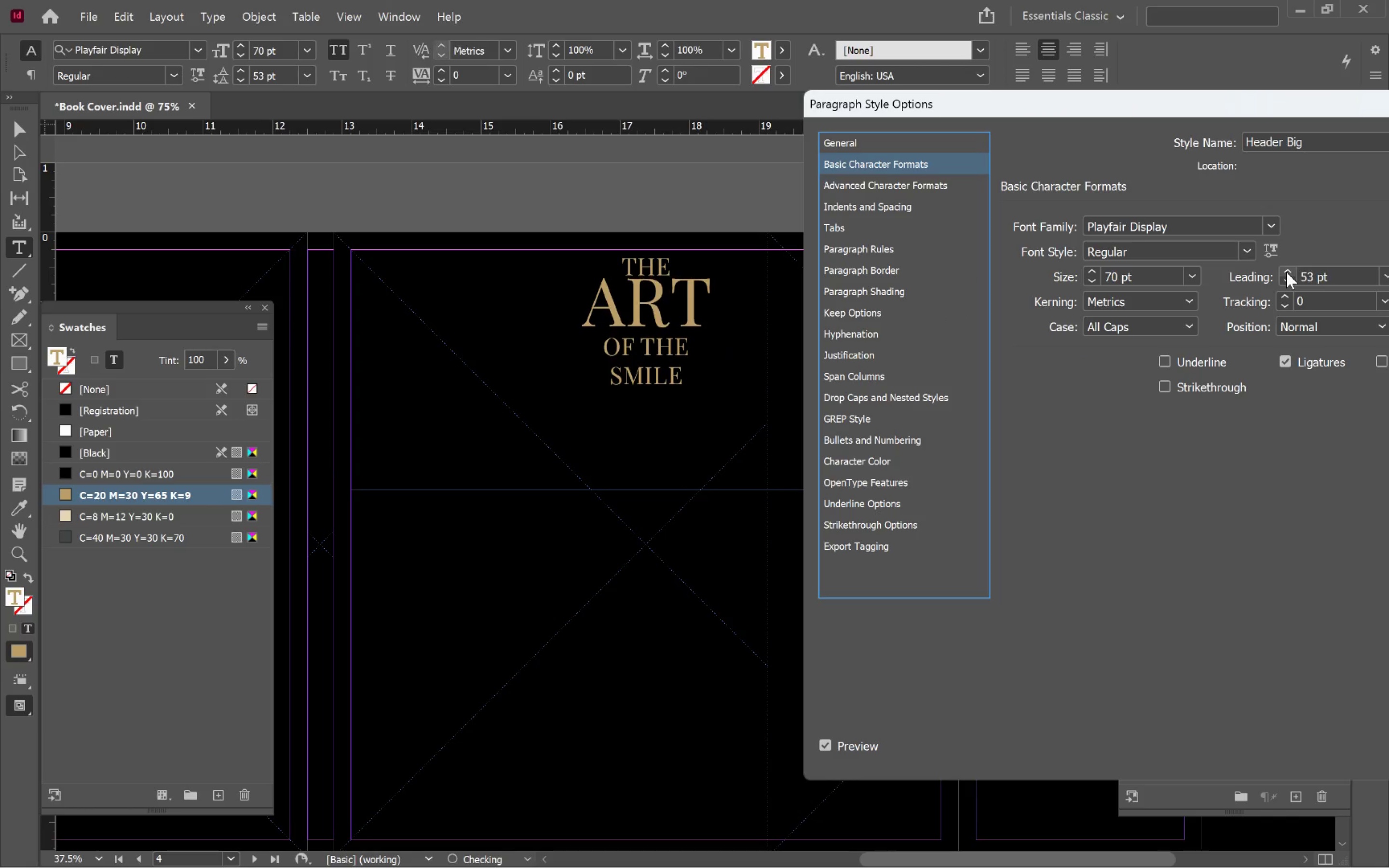 
triple_click([1286, 272])
 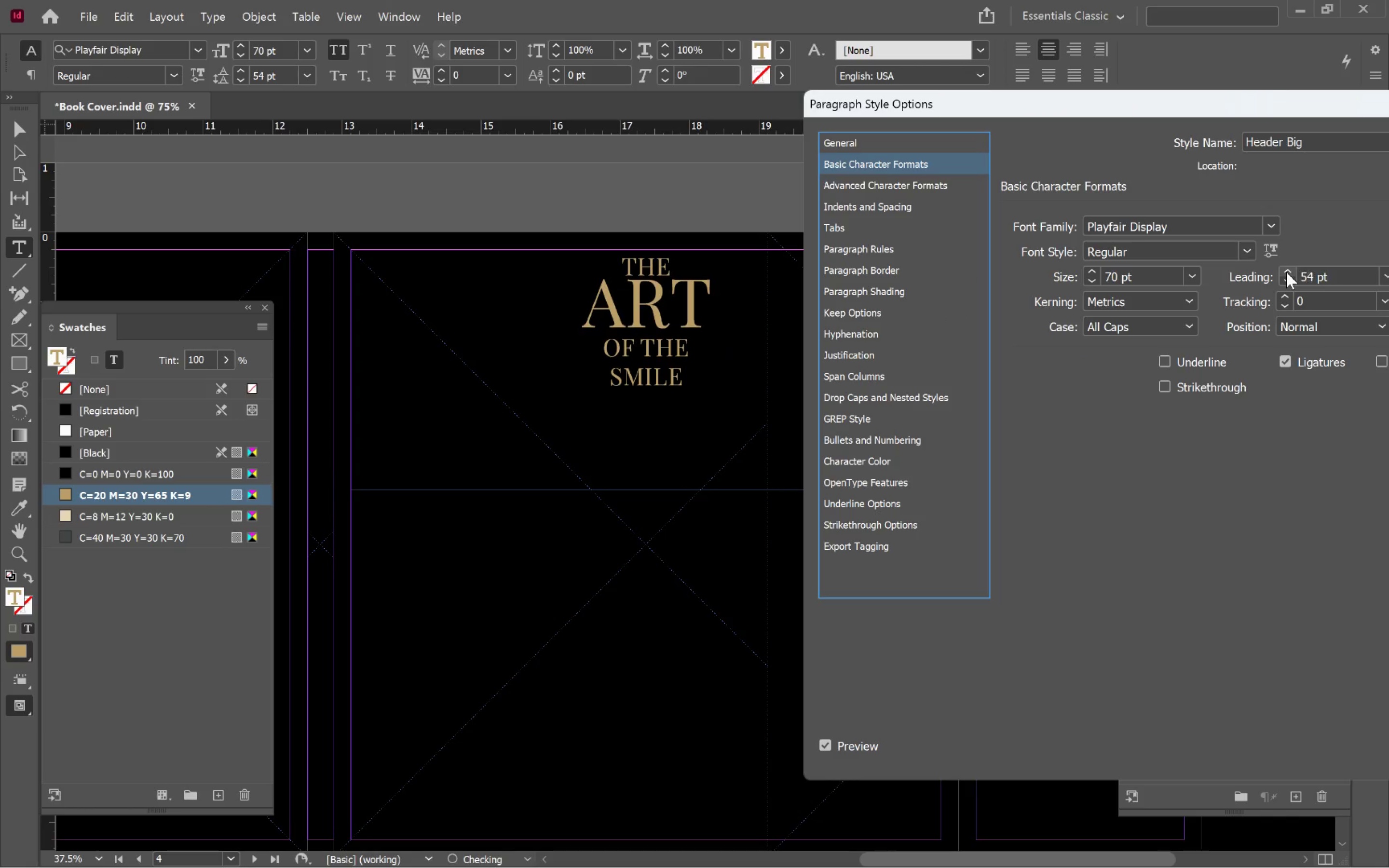 
triple_click([1286, 272])
 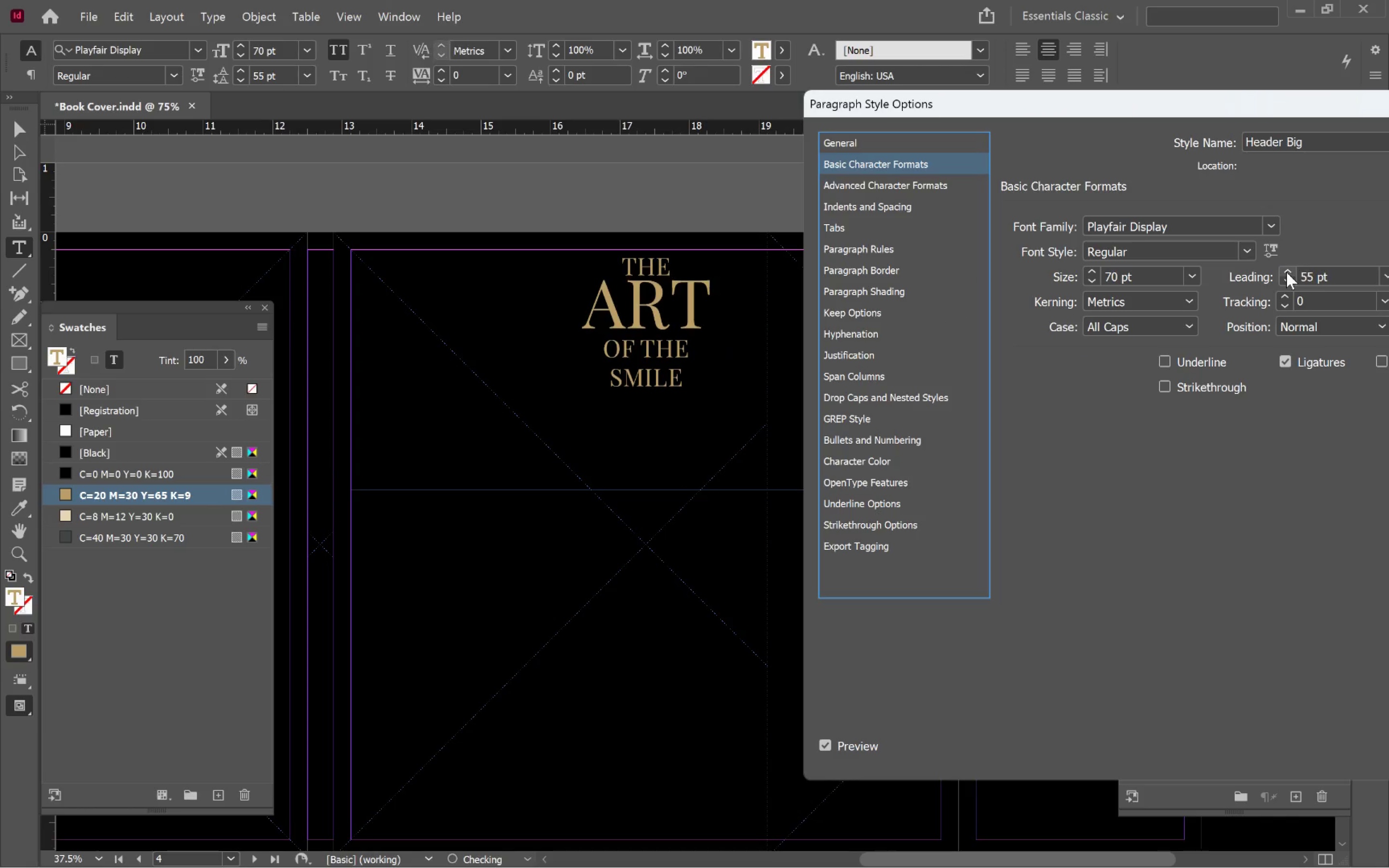 
triple_click([1286, 272])
 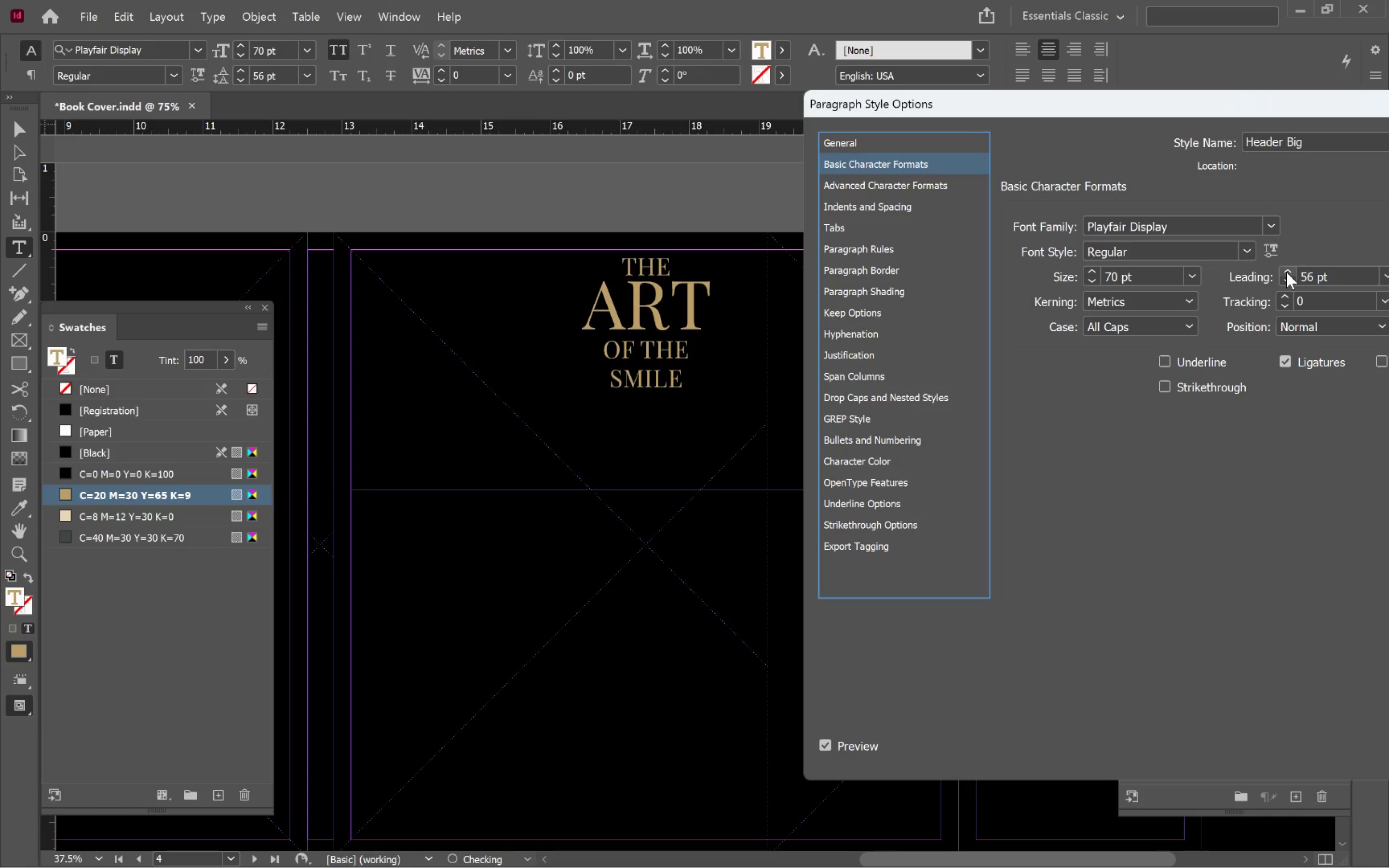 
triple_click([1286, 272])
 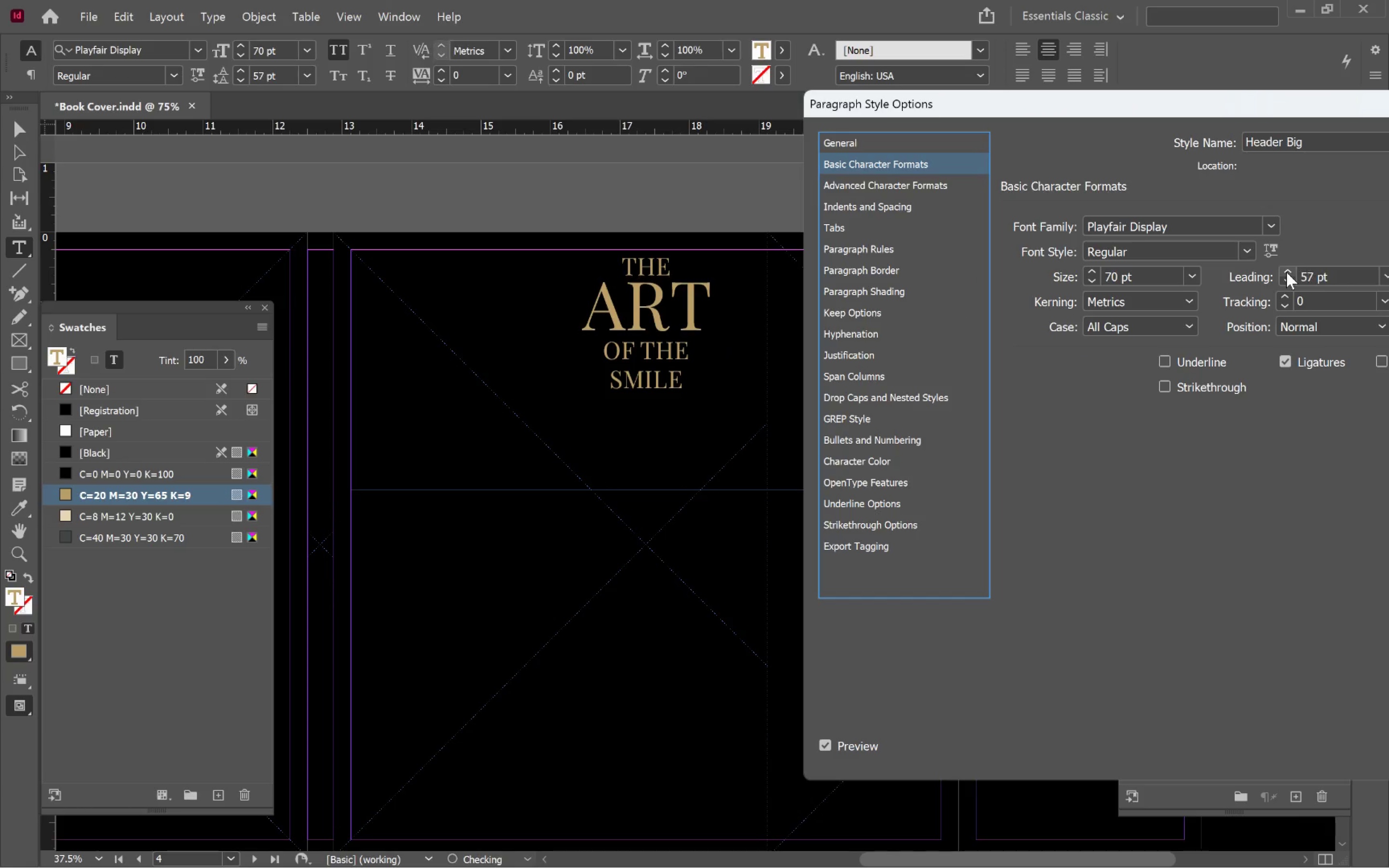 
triple_click([1286, 272])
 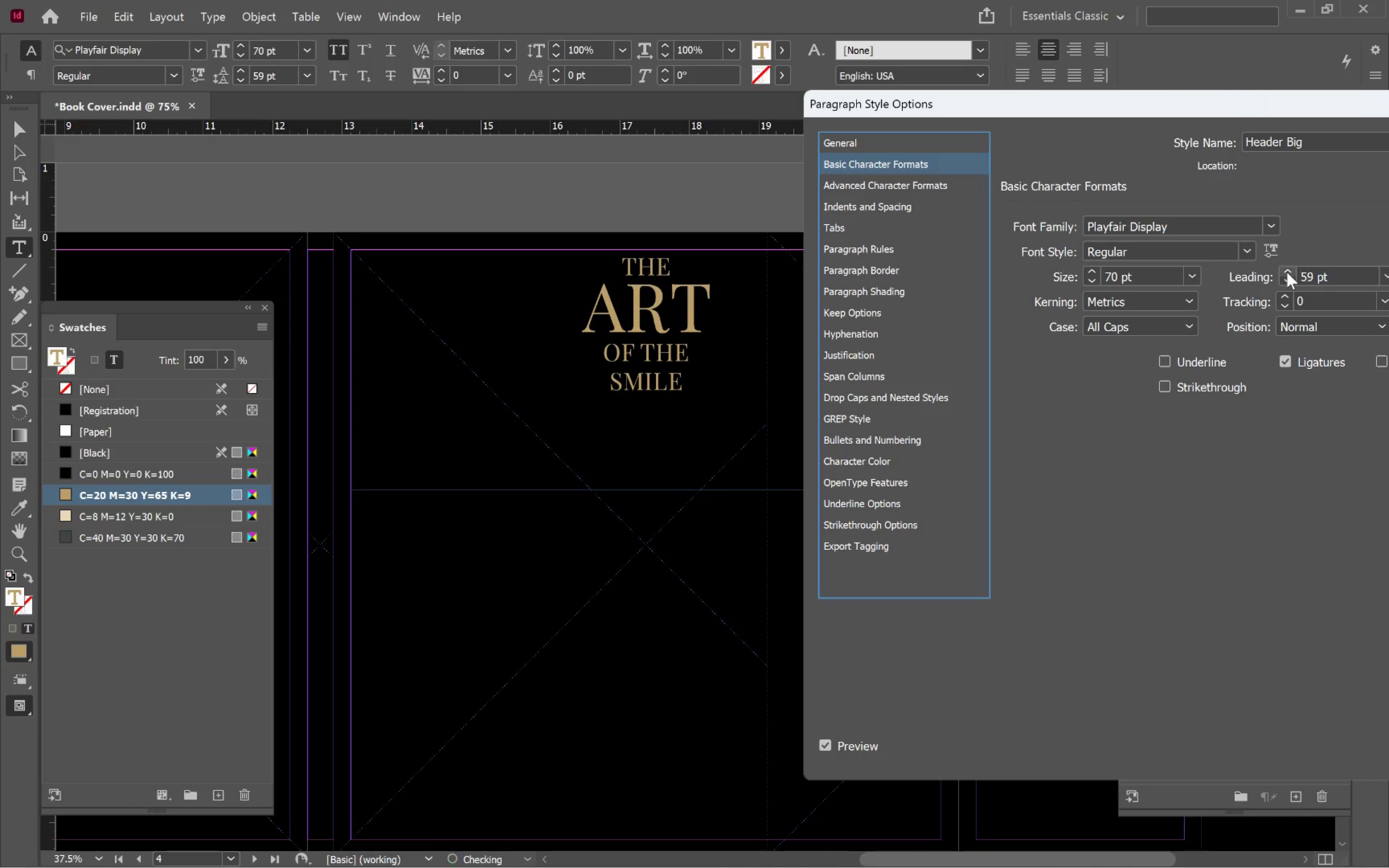 
double_click([1287, 272])
 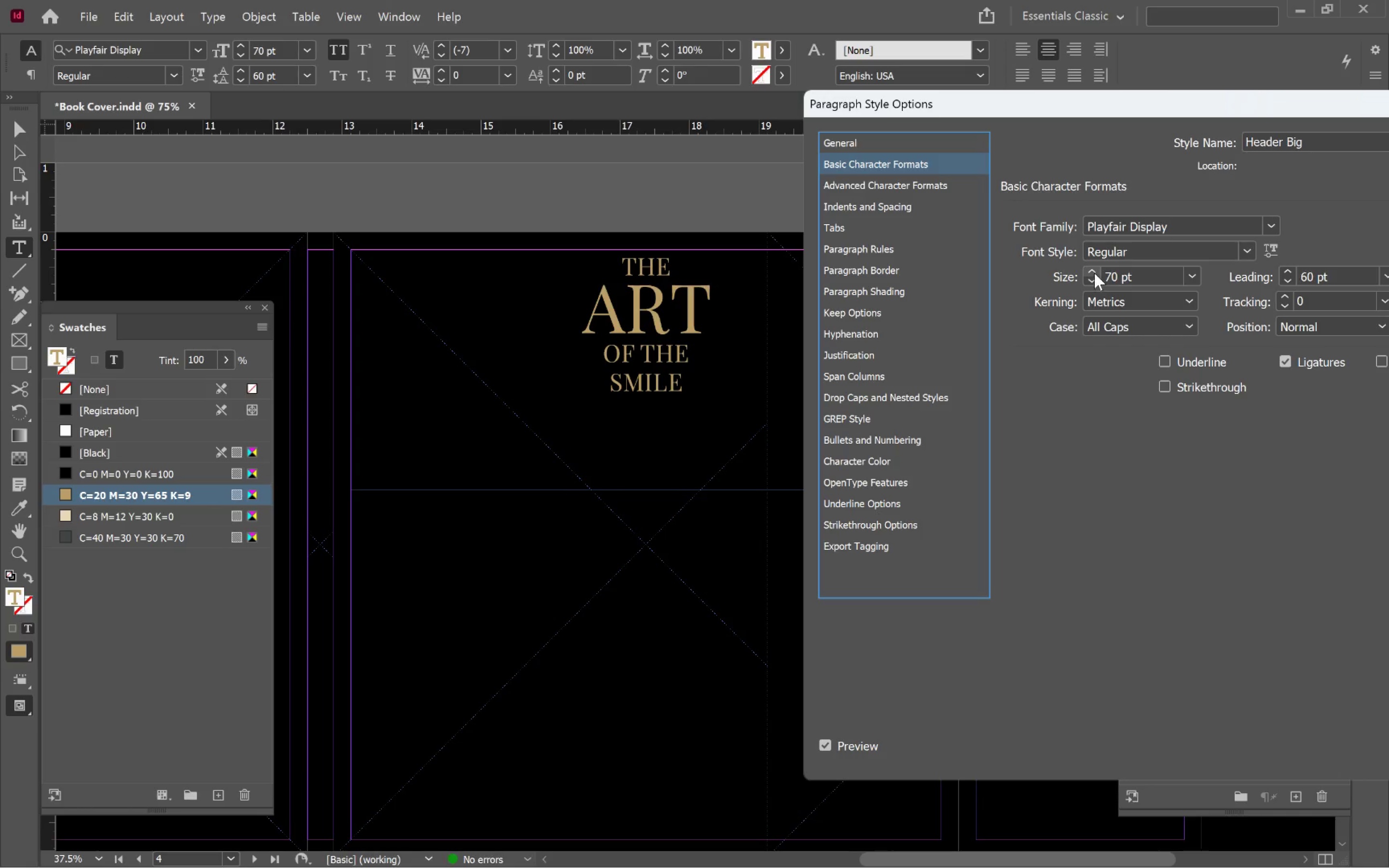 
double_click([1094, 273])
 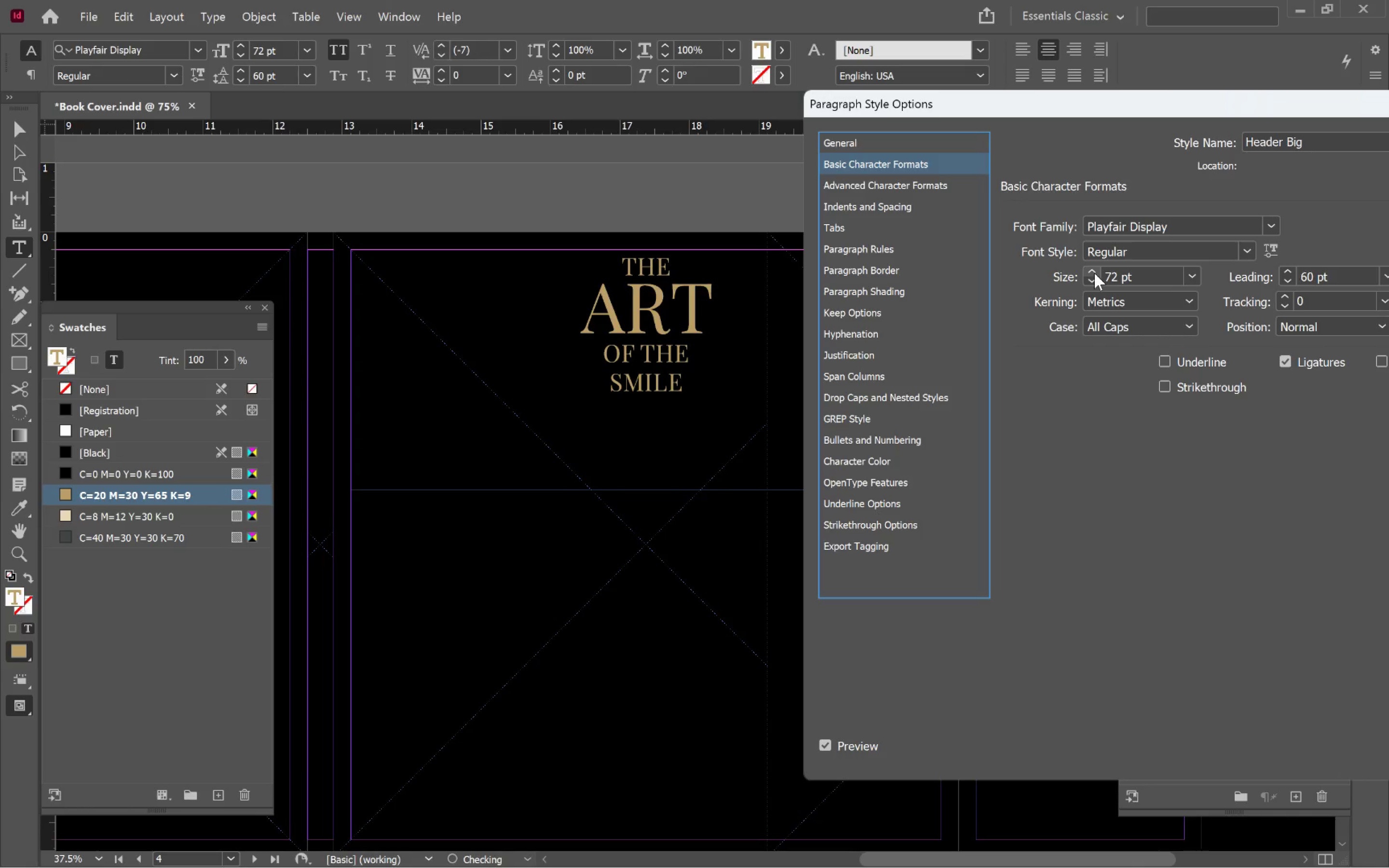 
triple_click([1094, 273])
 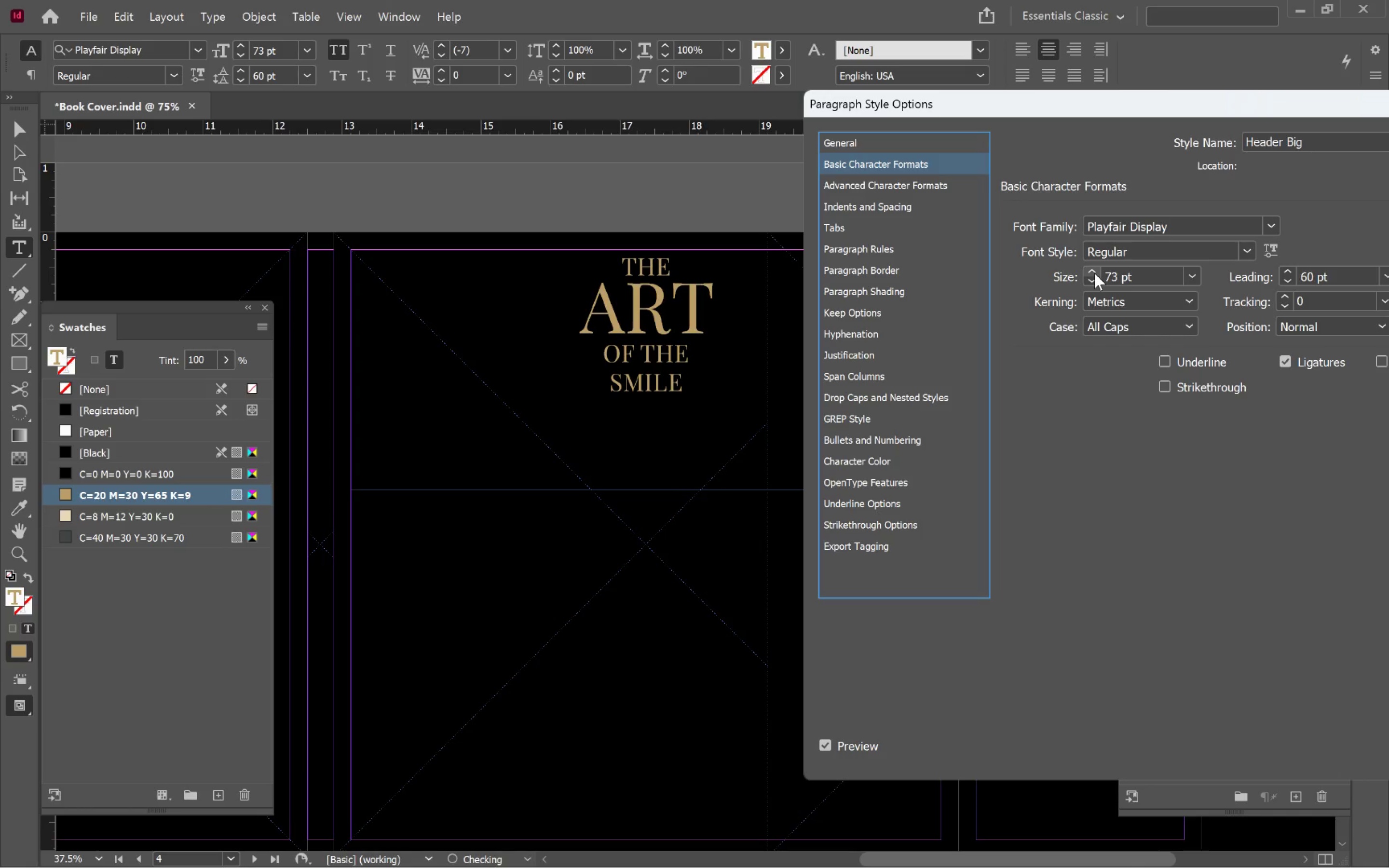 
left_click([1094, 273])
 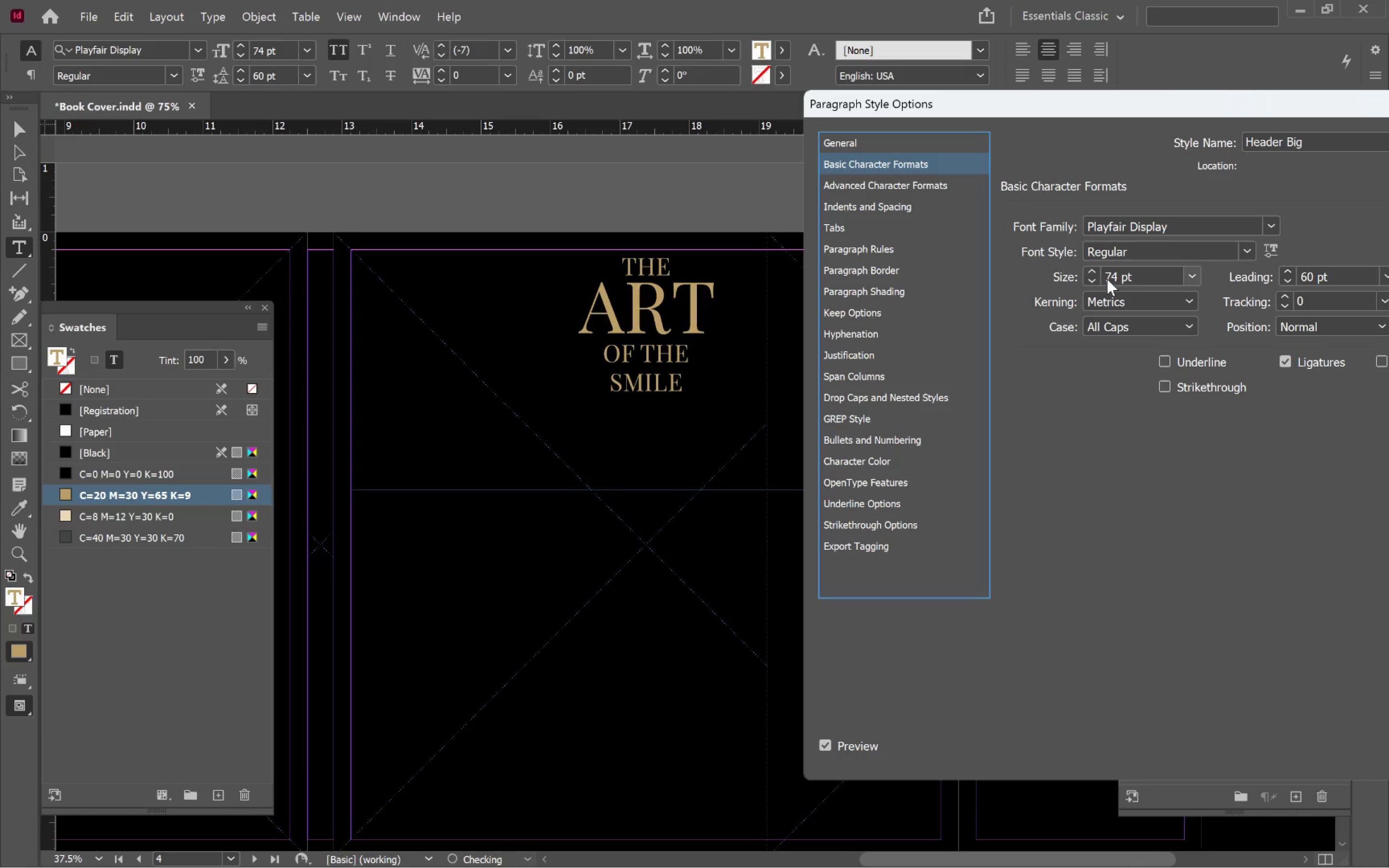 
hold_key(key=ShiftLeft, duration=0.38)
 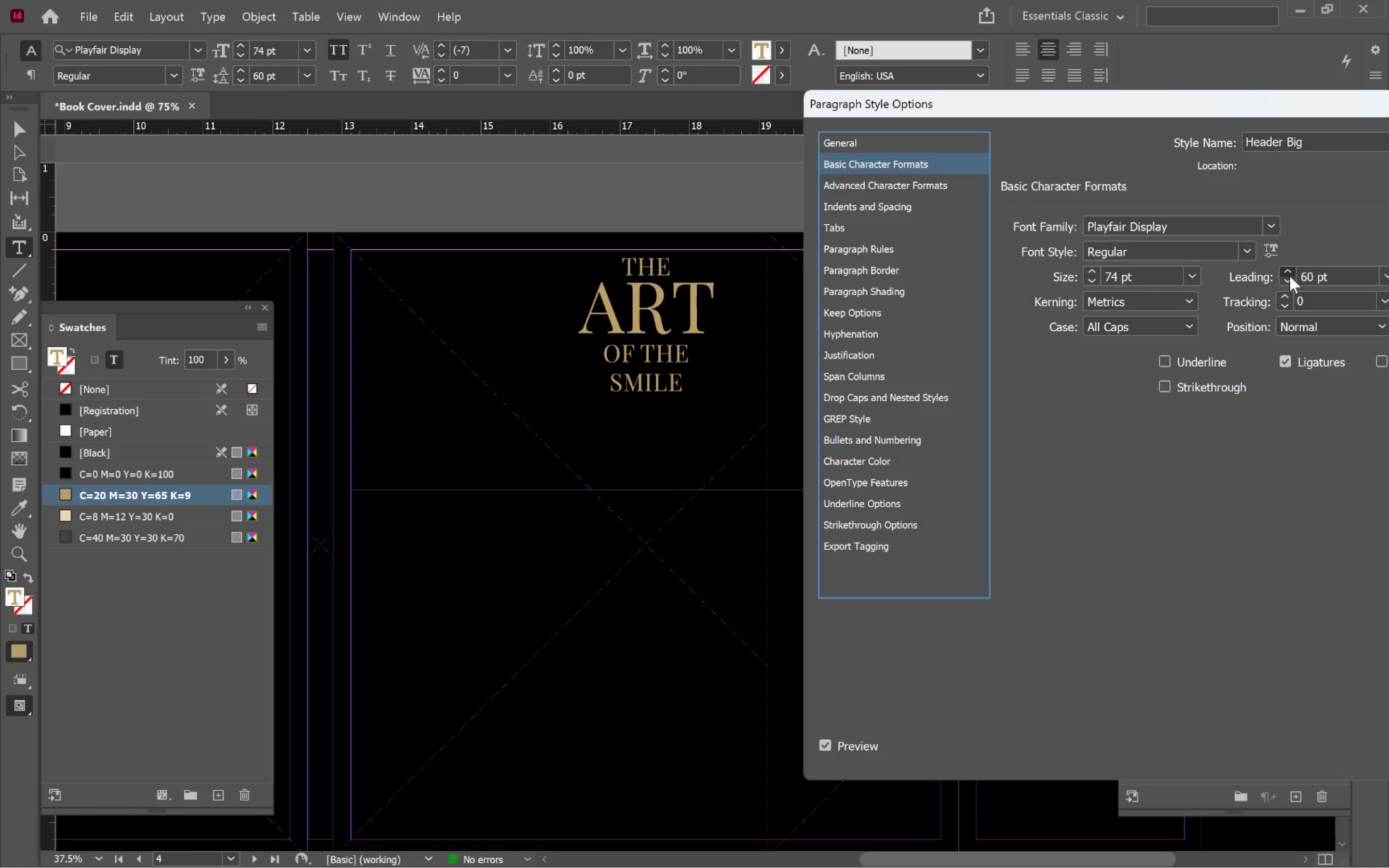 
double_click([1290, 275])
 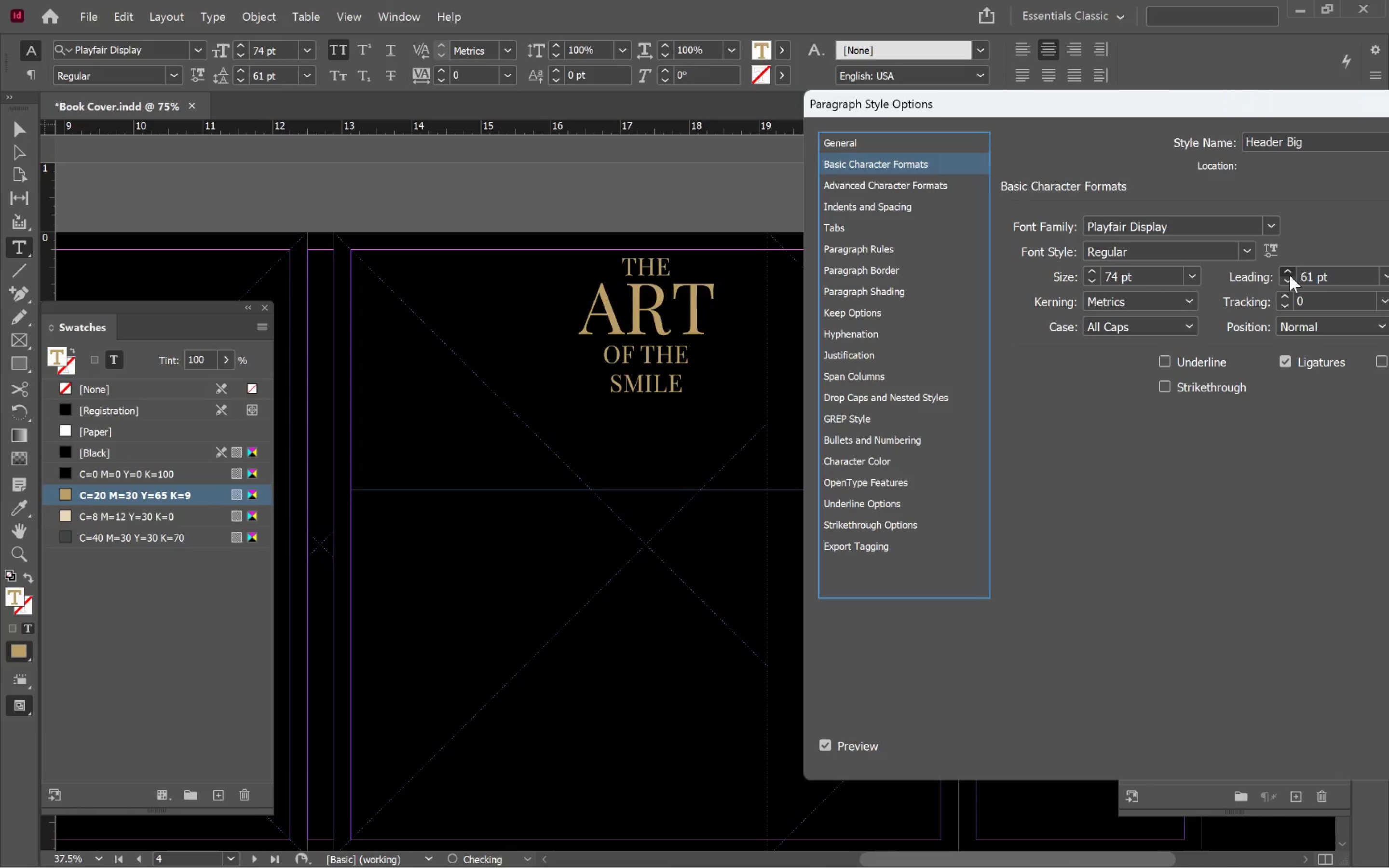 
triple_click([1290, 275])
 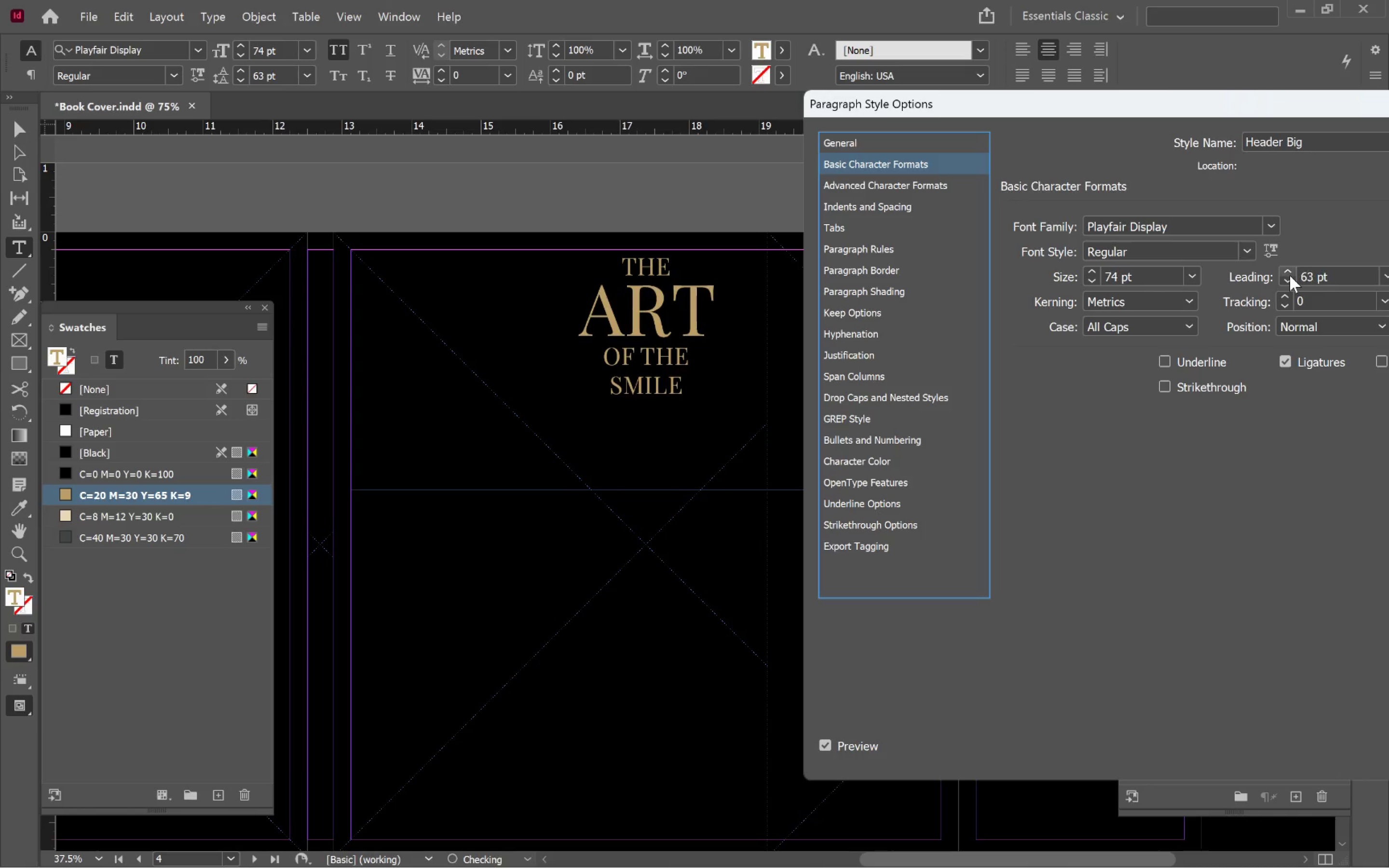 
triple_click([1290, 275])
 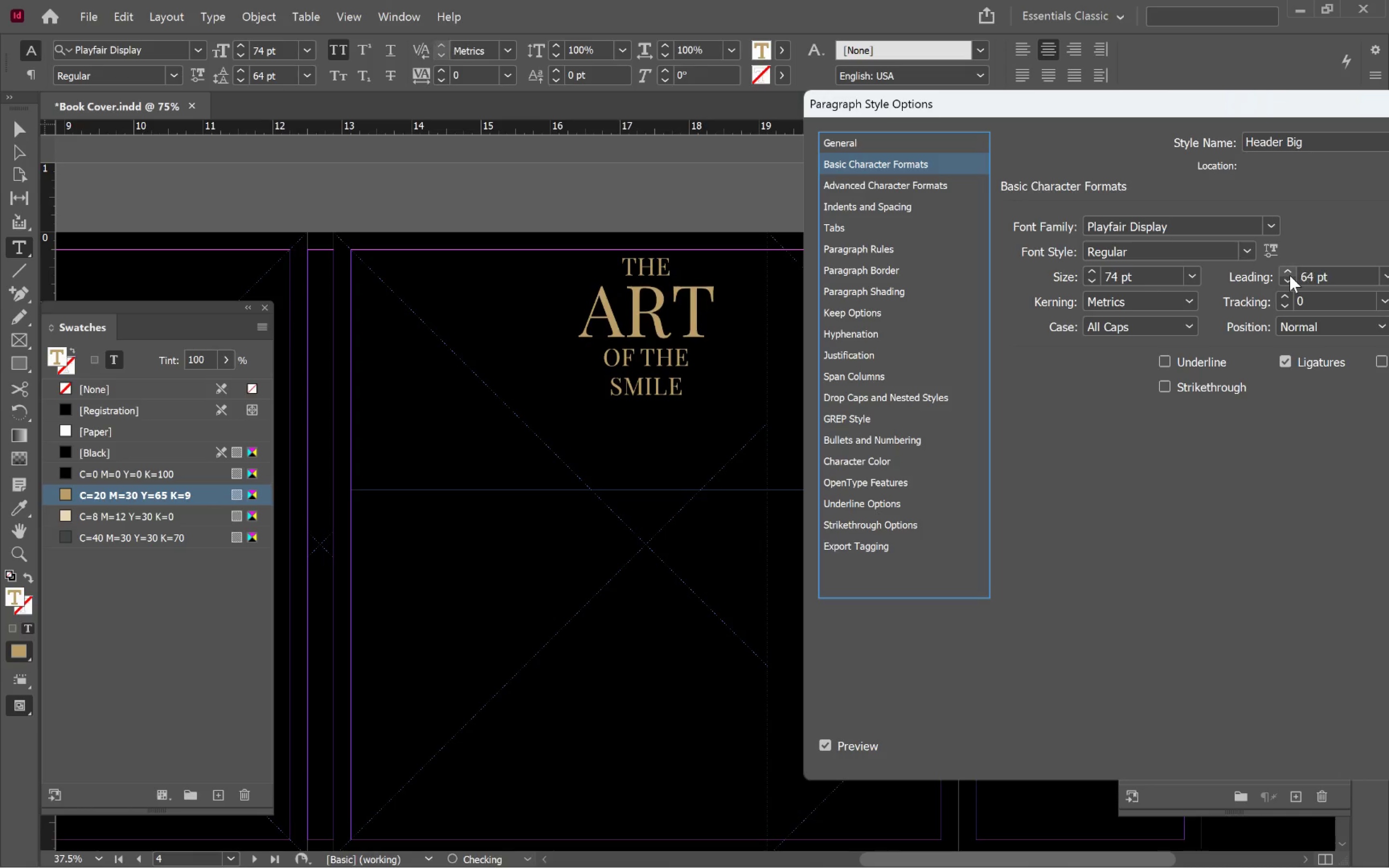 
triple_click([1290, 275])
 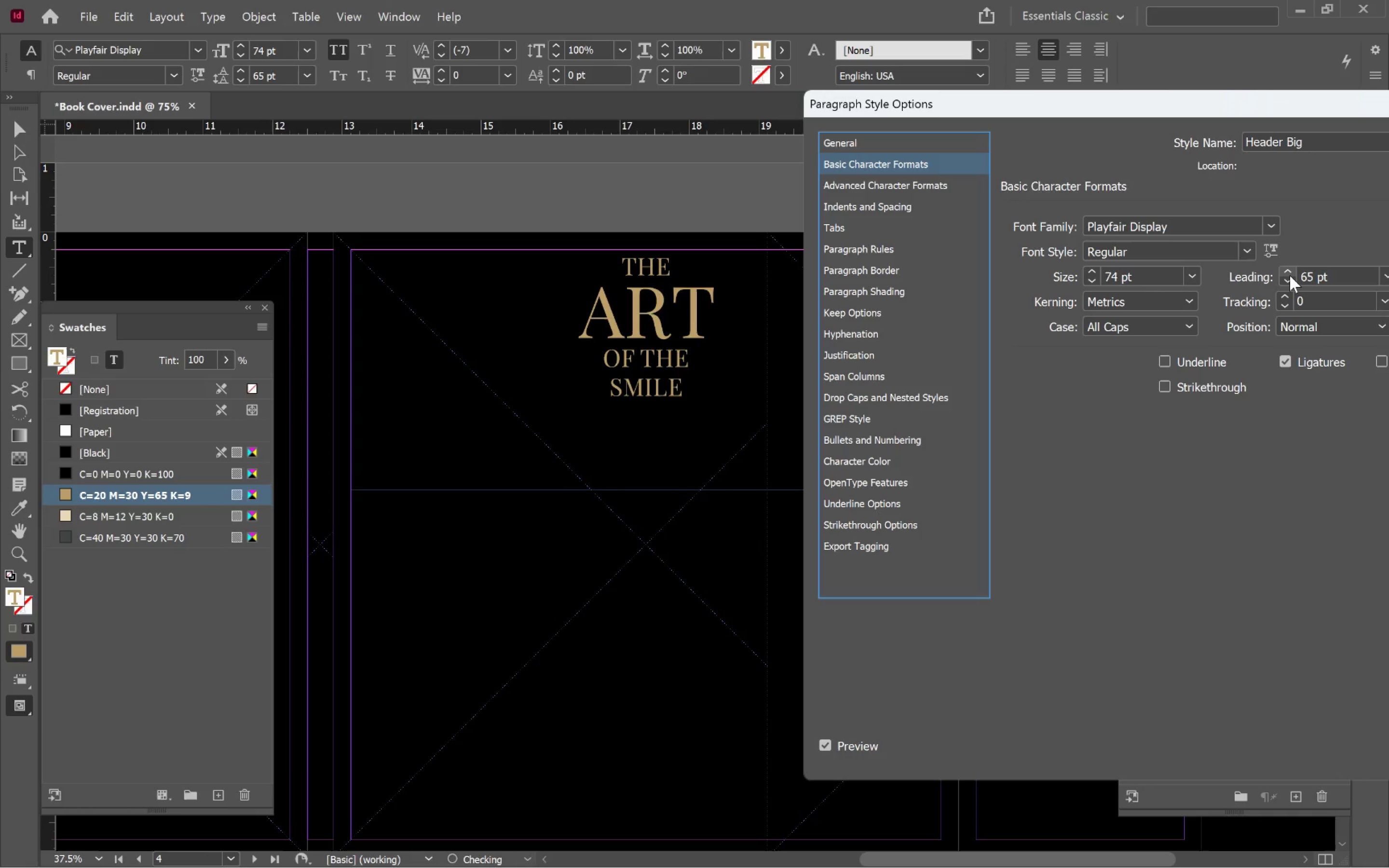 
left_click([1290, 275])
 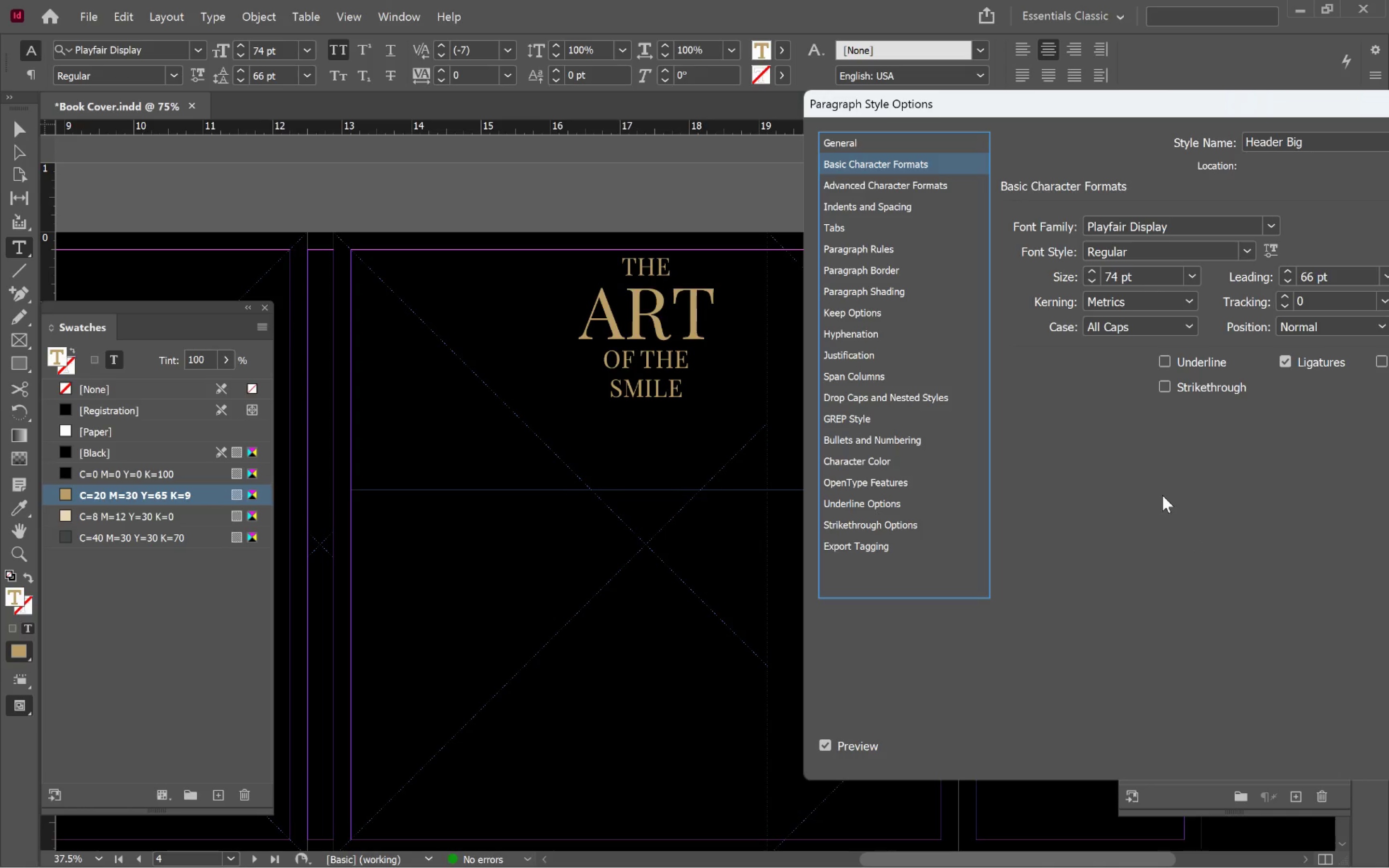 
left_click_drag(start_coordinate=[1218, 101], to_coordinate=[1083, 66])
 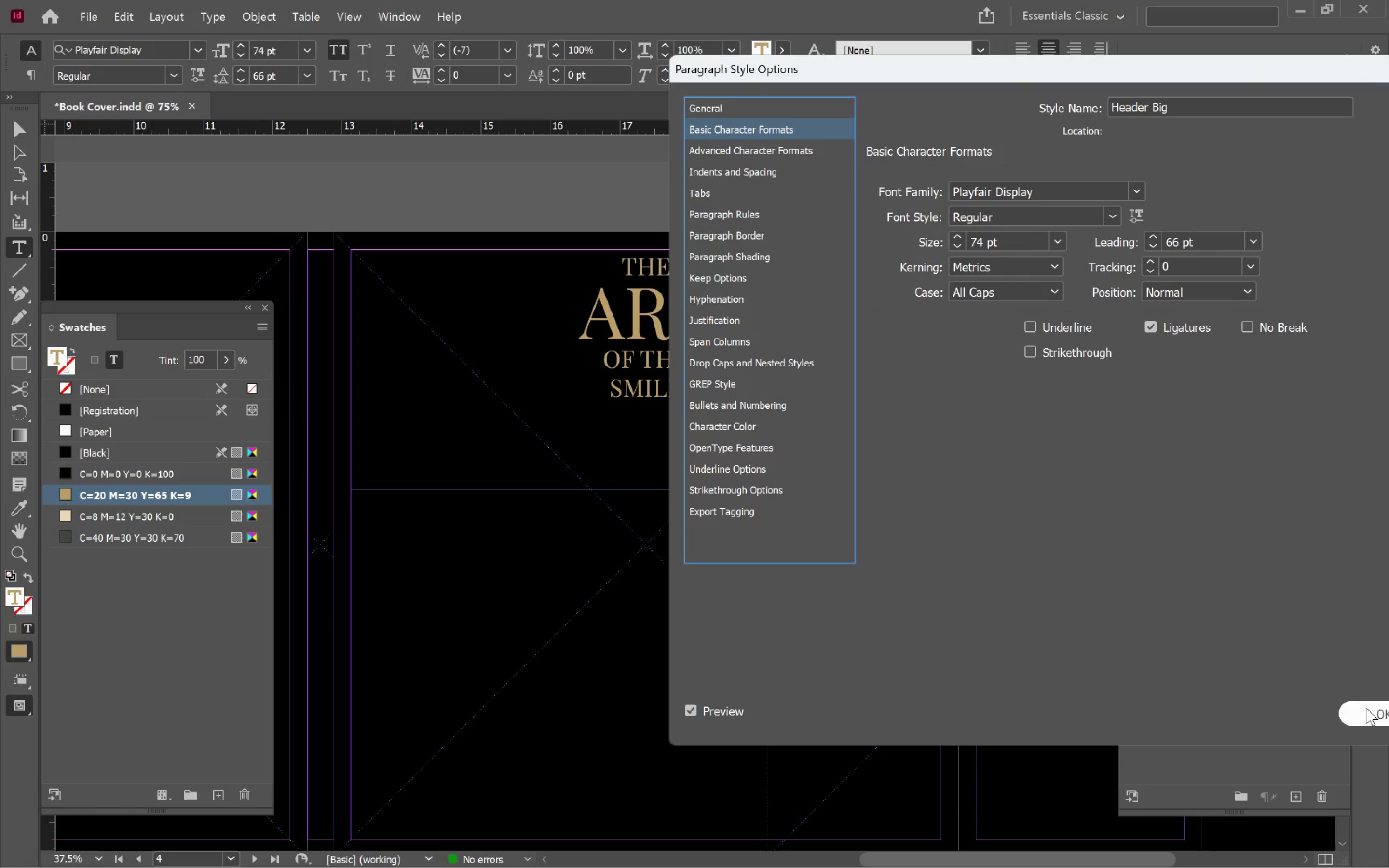 
left_click([1367, 709])
 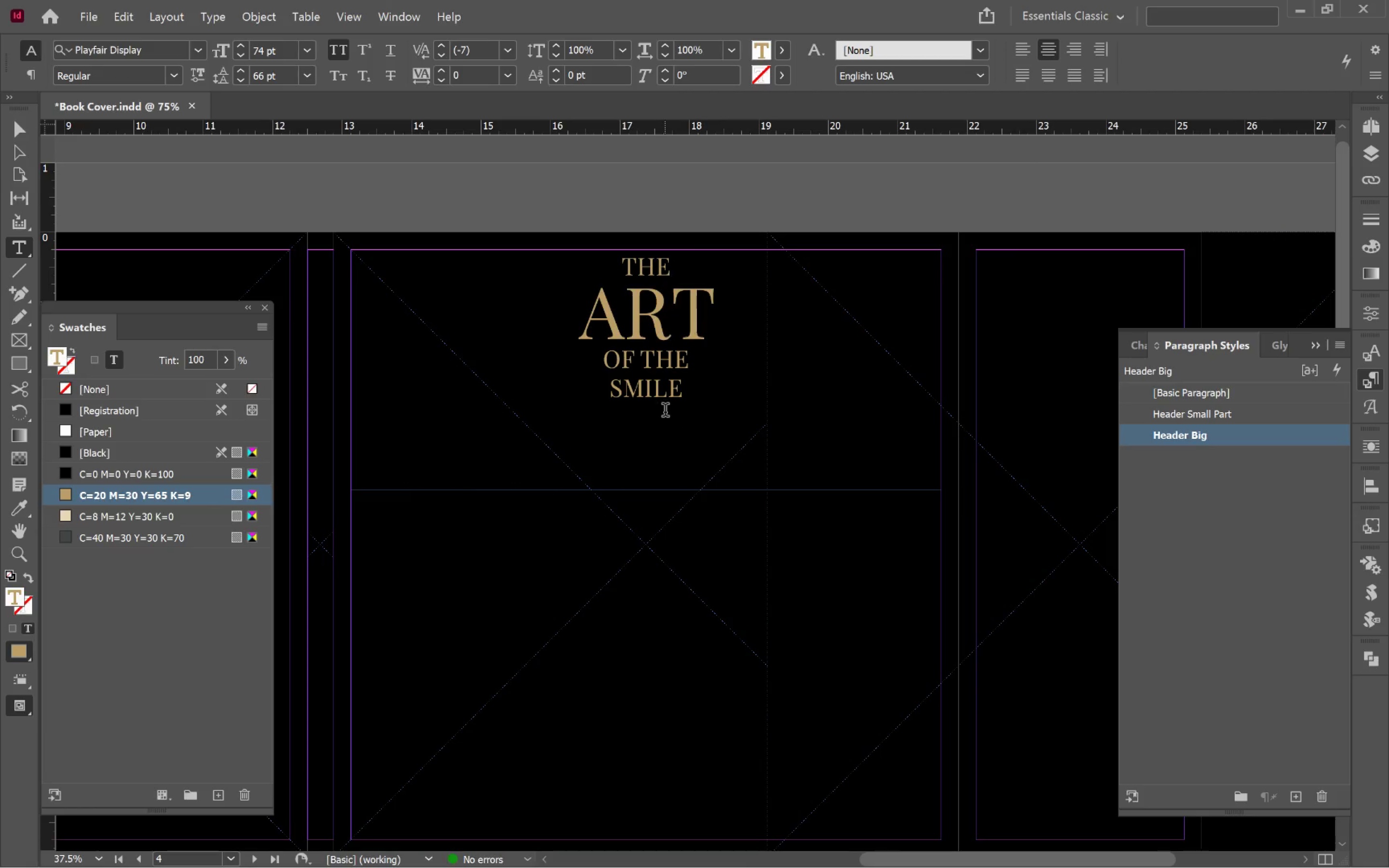 
left_click([662, 402])
 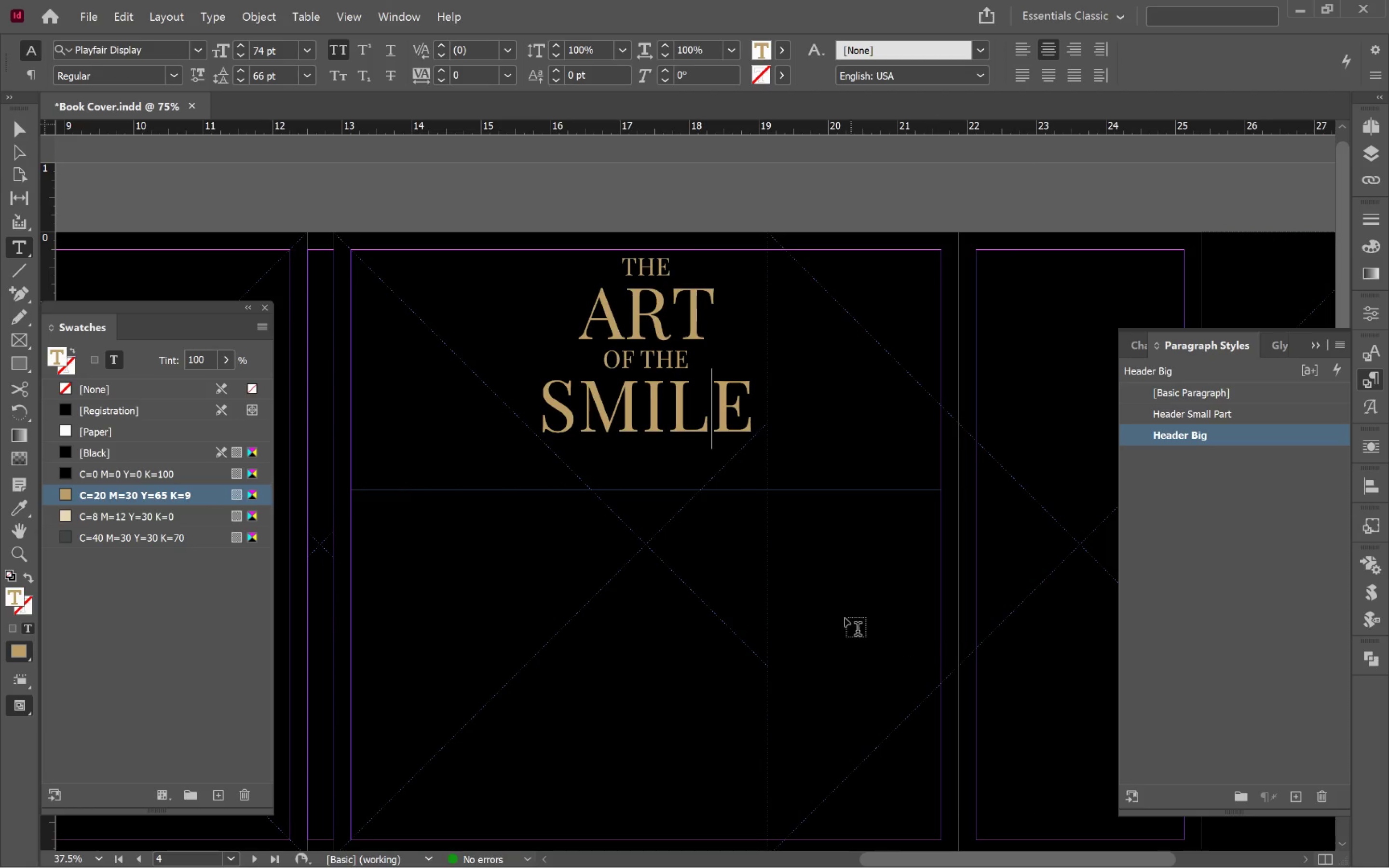 
hold_key(key=ControlLeft, duration=0.41)
left_click([779, 572])
 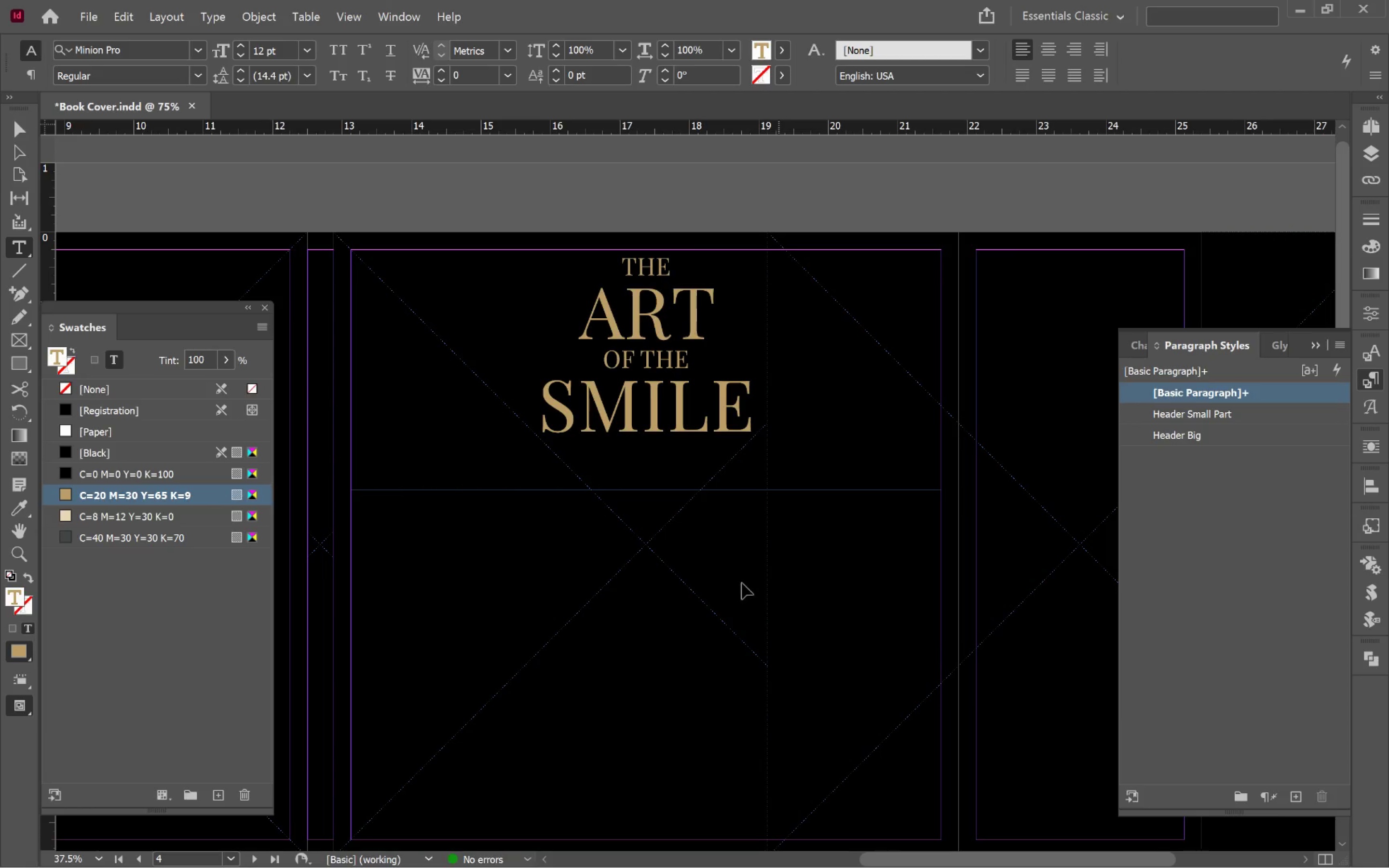 
key(V)
 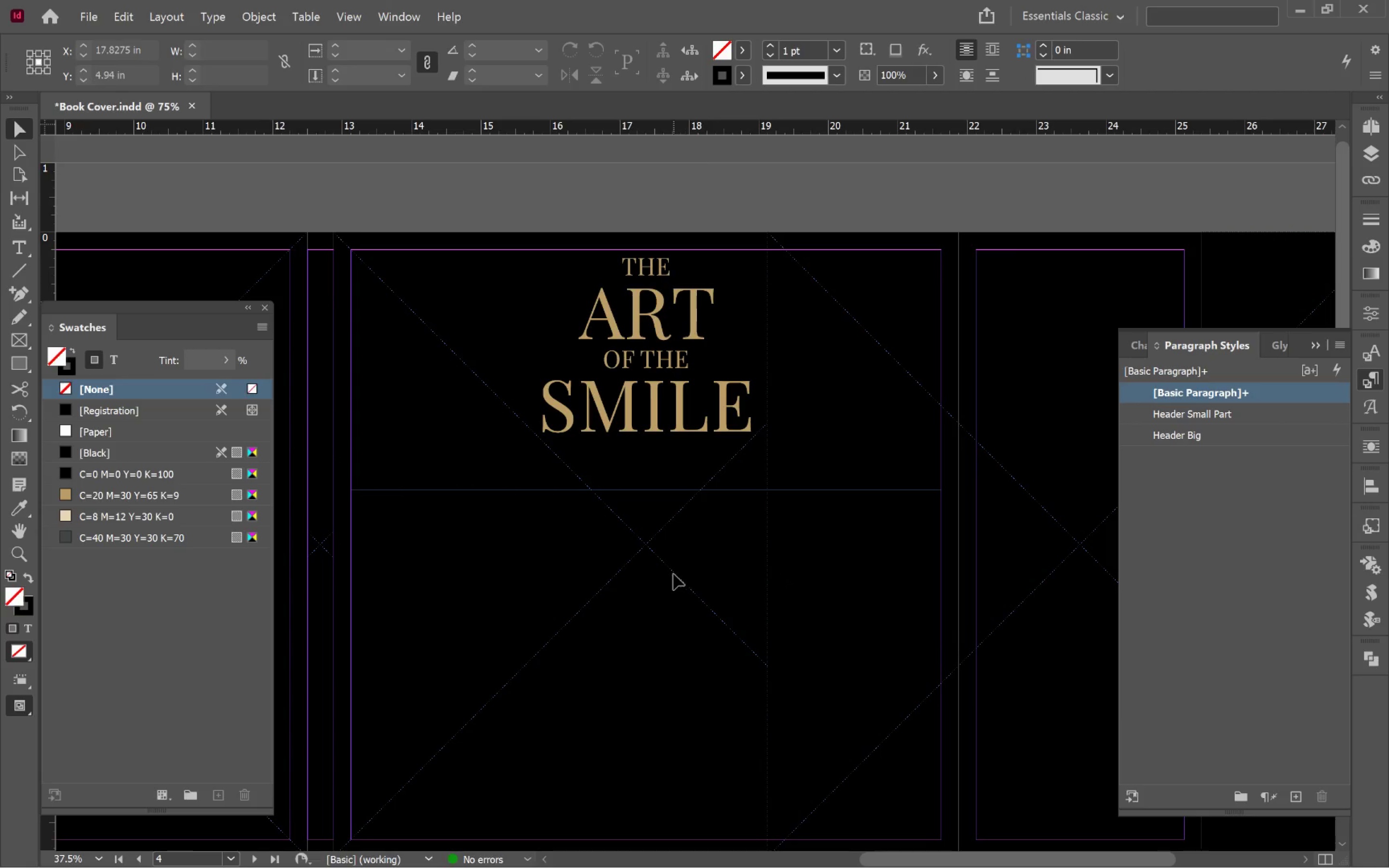 
left_click([673, 574])
 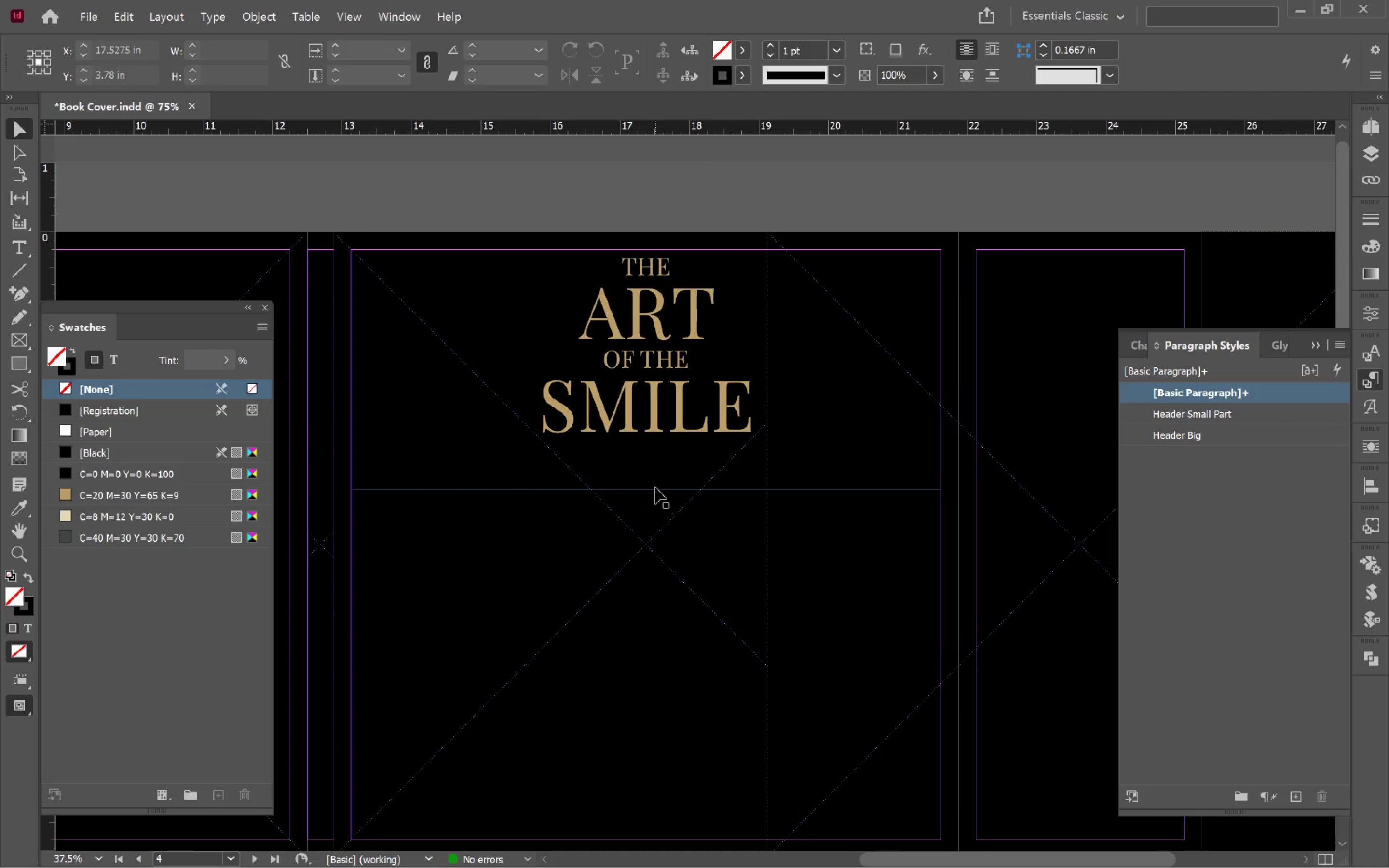 
left_click([654, 484])
 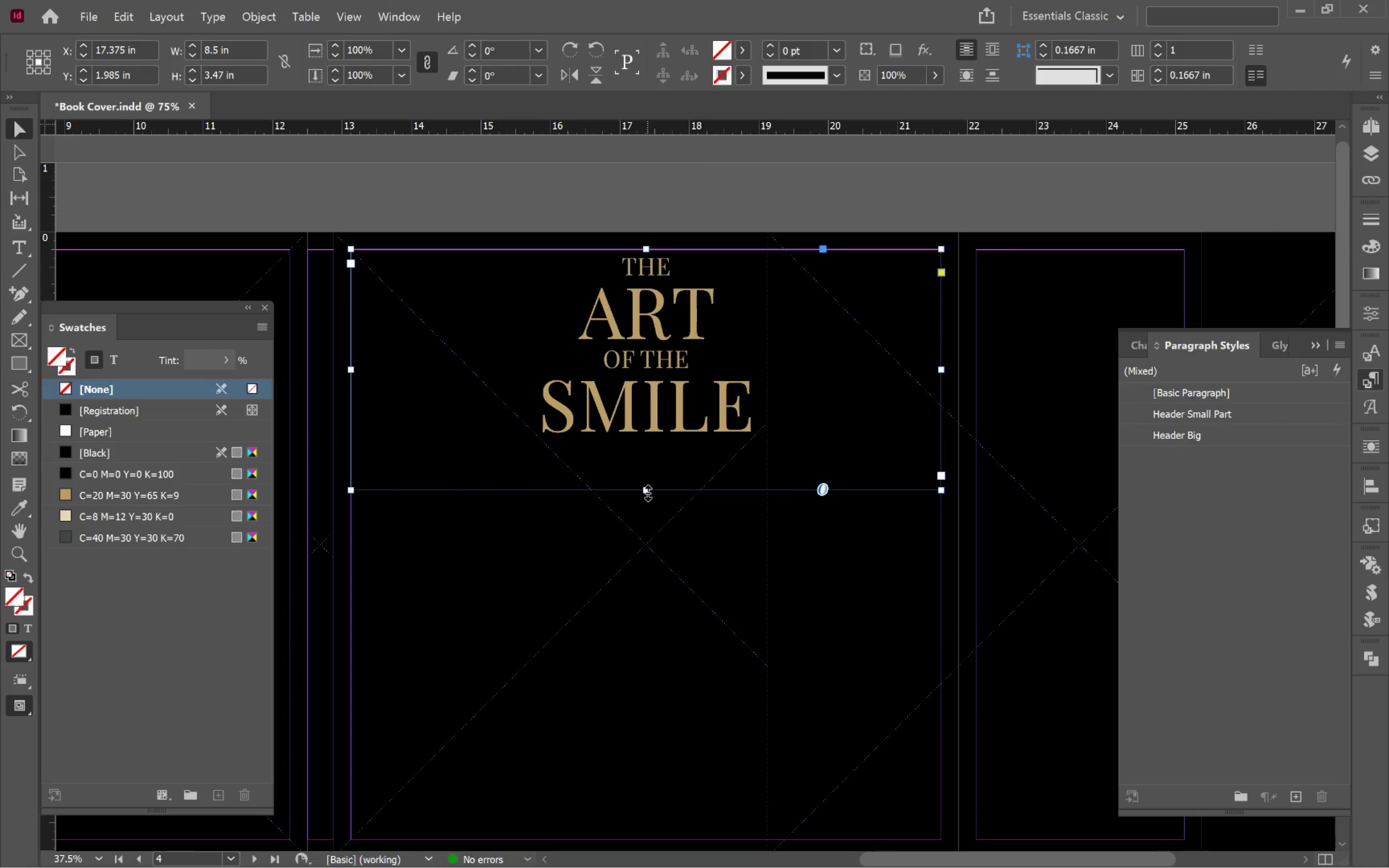 
double_click([648, 493])
 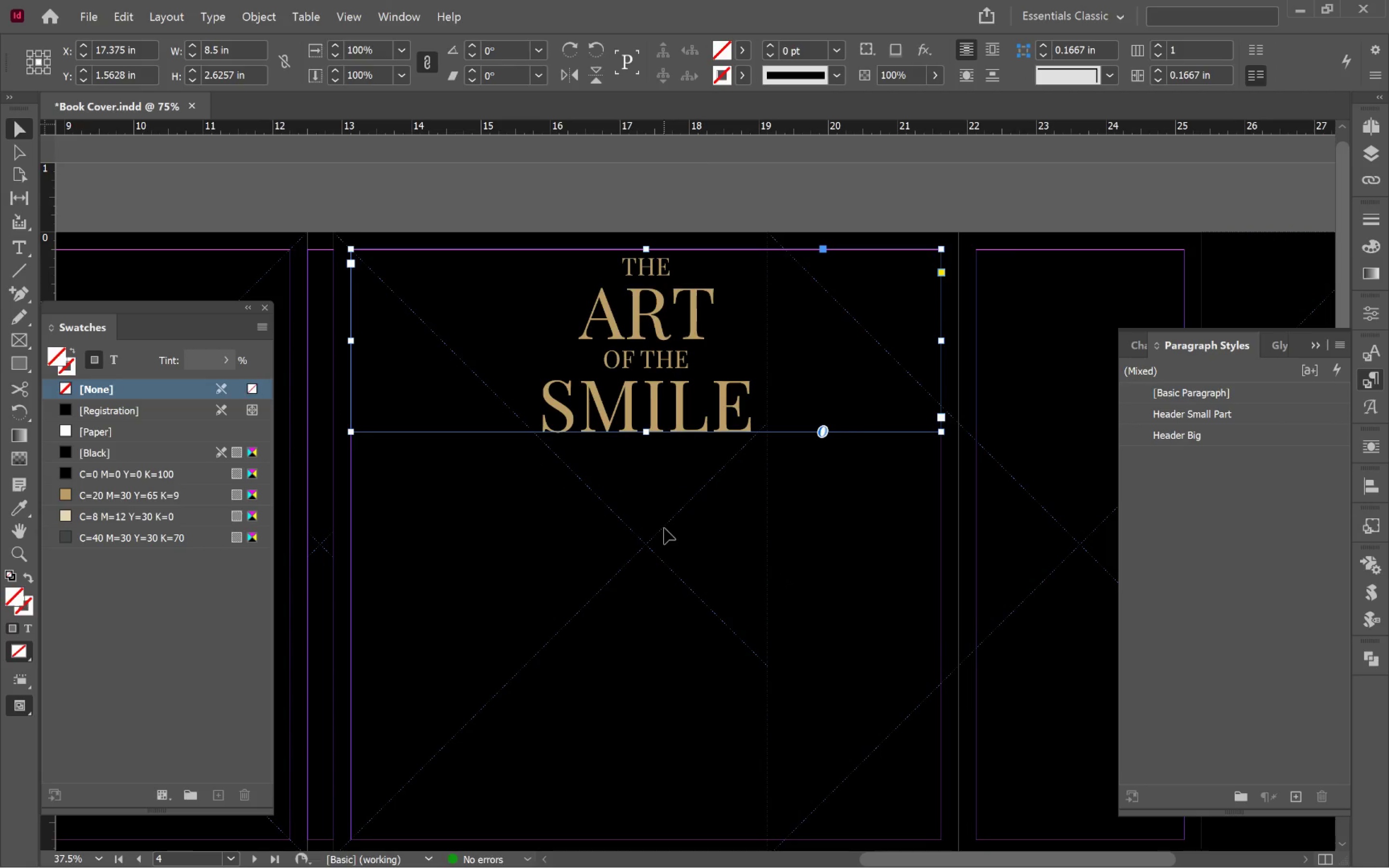 
key(W)
 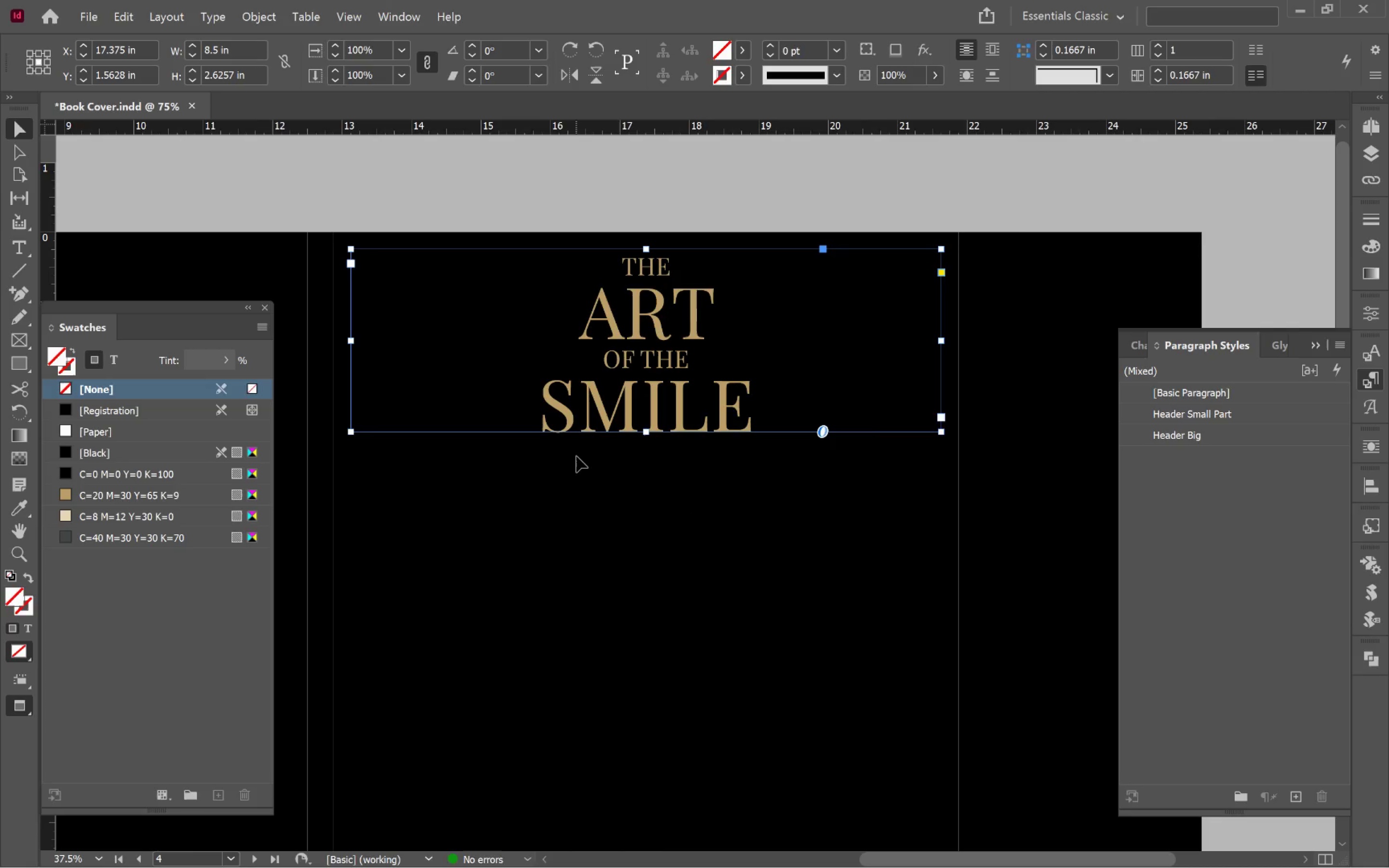 
wait(5.48)
 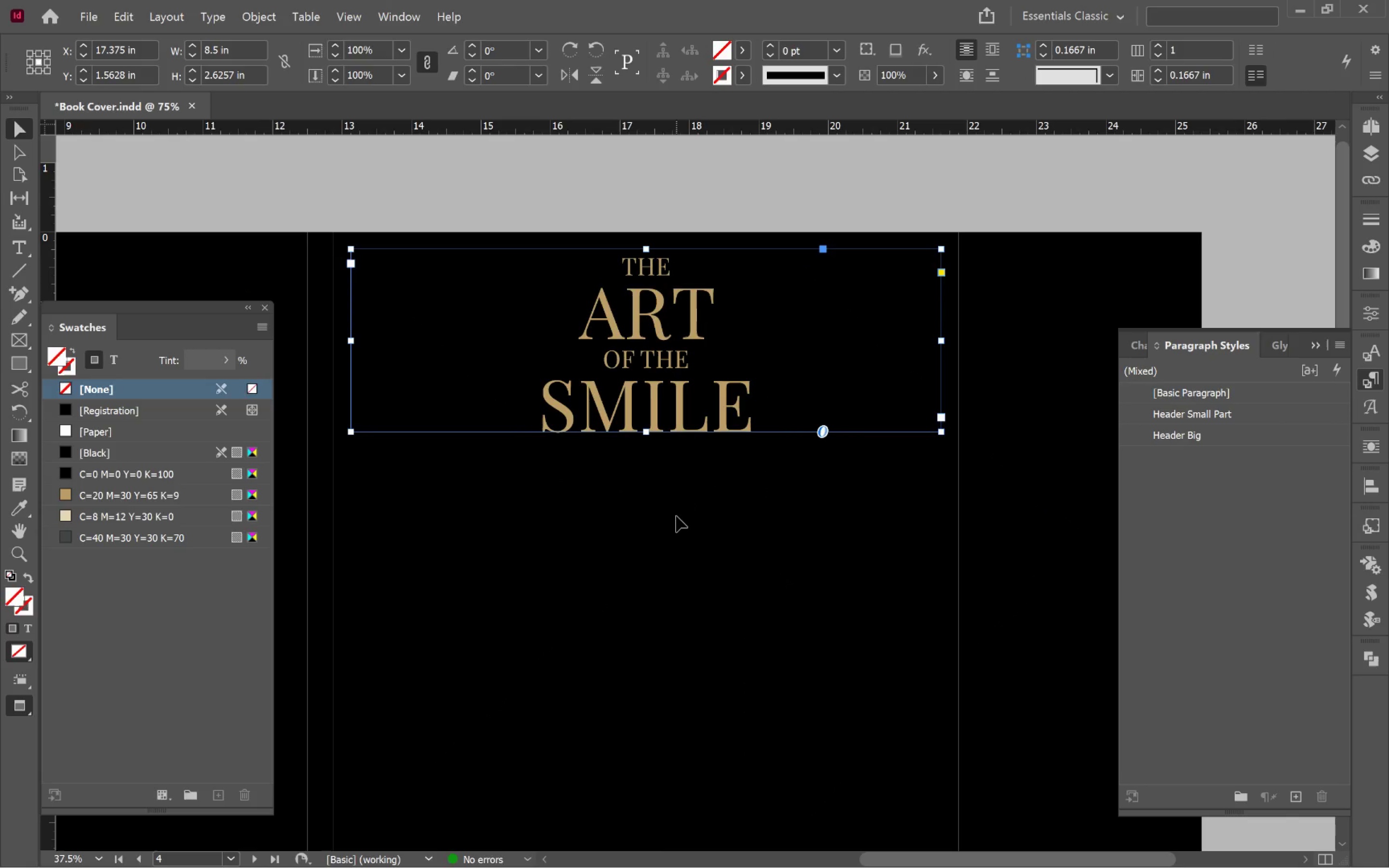 
left_click([20, 431])
 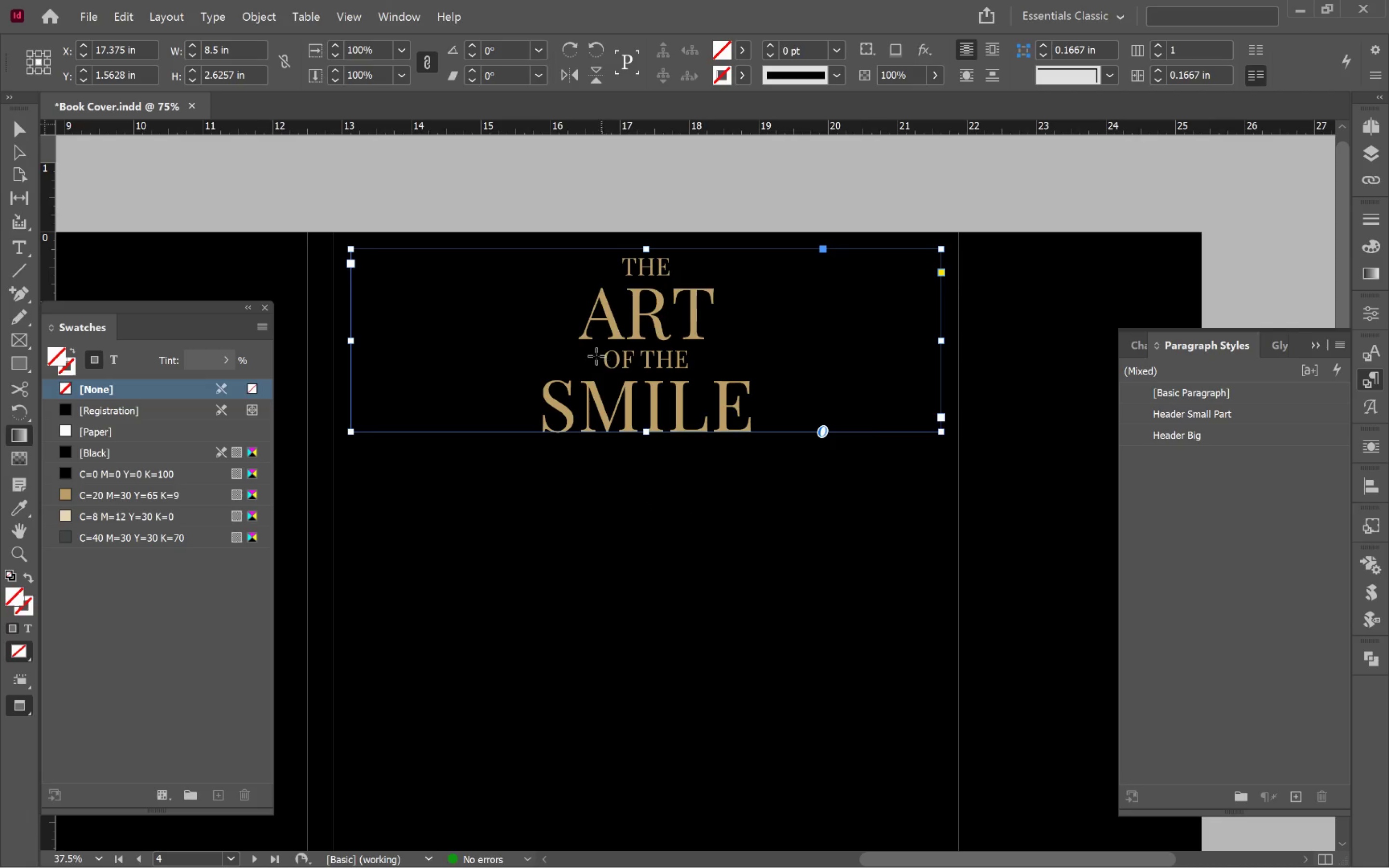 
left_click_drag(start_coordinate=[574, 349], to_coordinate=[821, 366])
 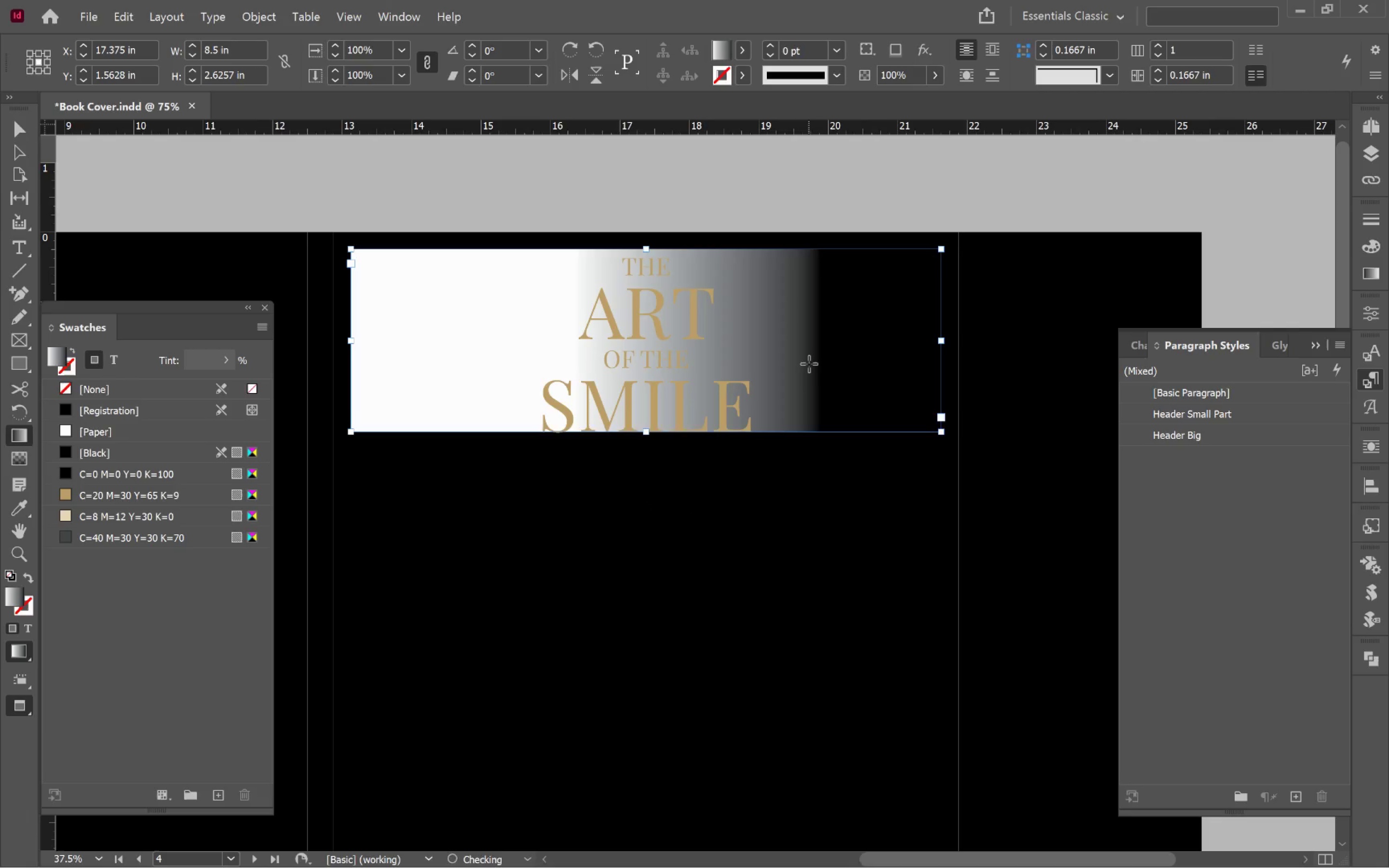 
hold_key(key=ShiftLeft, duration=0.67)
 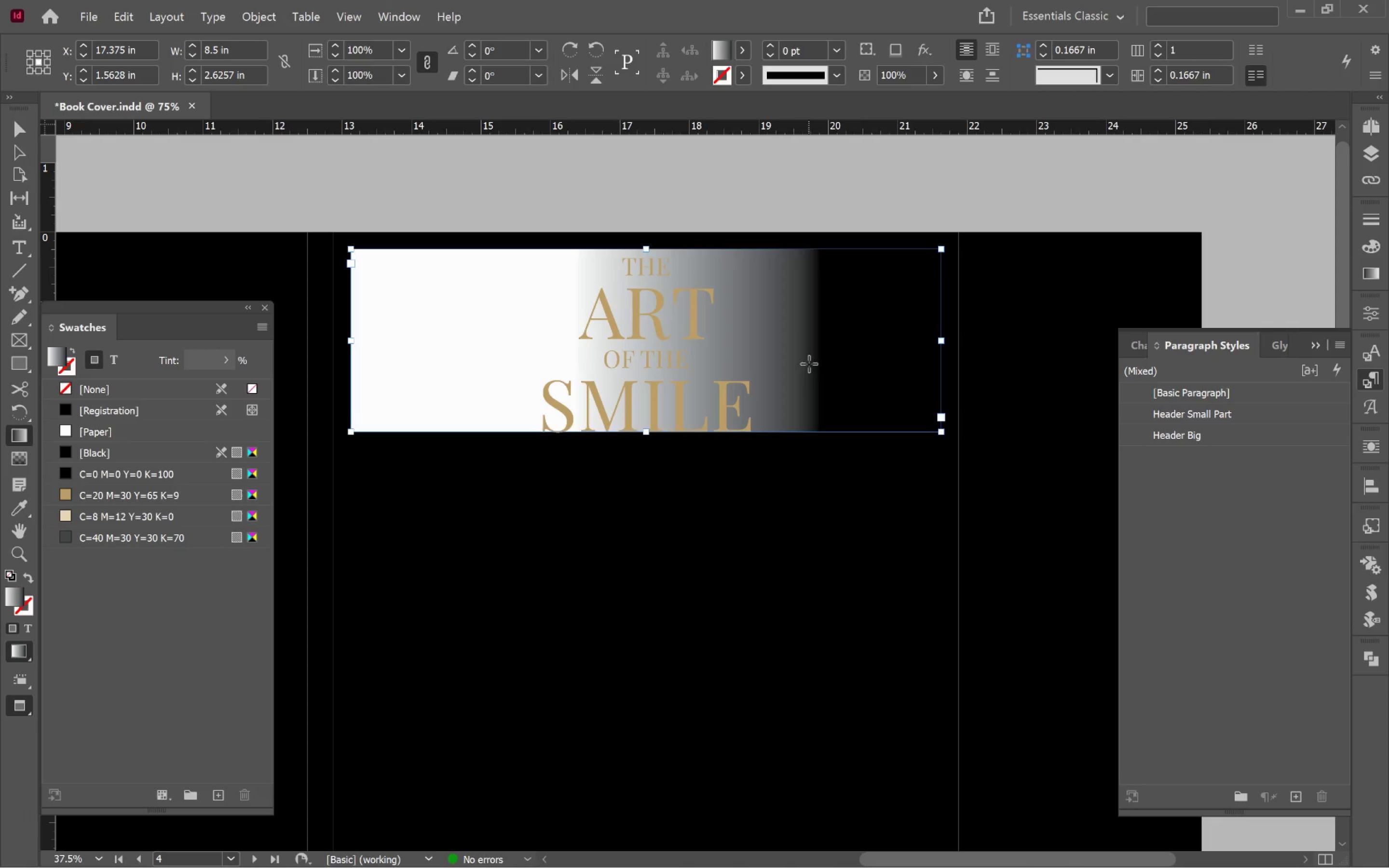 
key(Control+Z)
 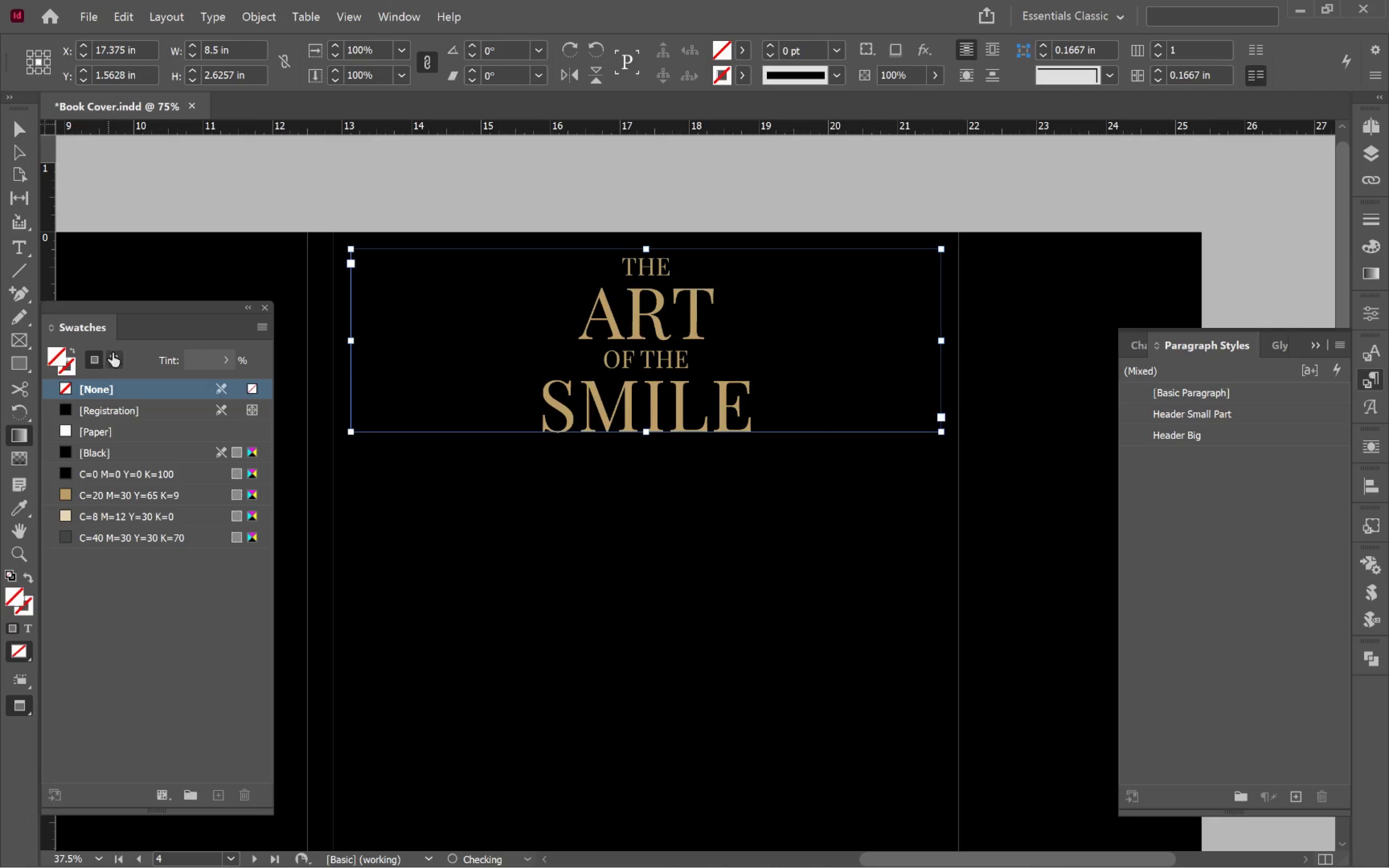 
left_click([112, 362])
 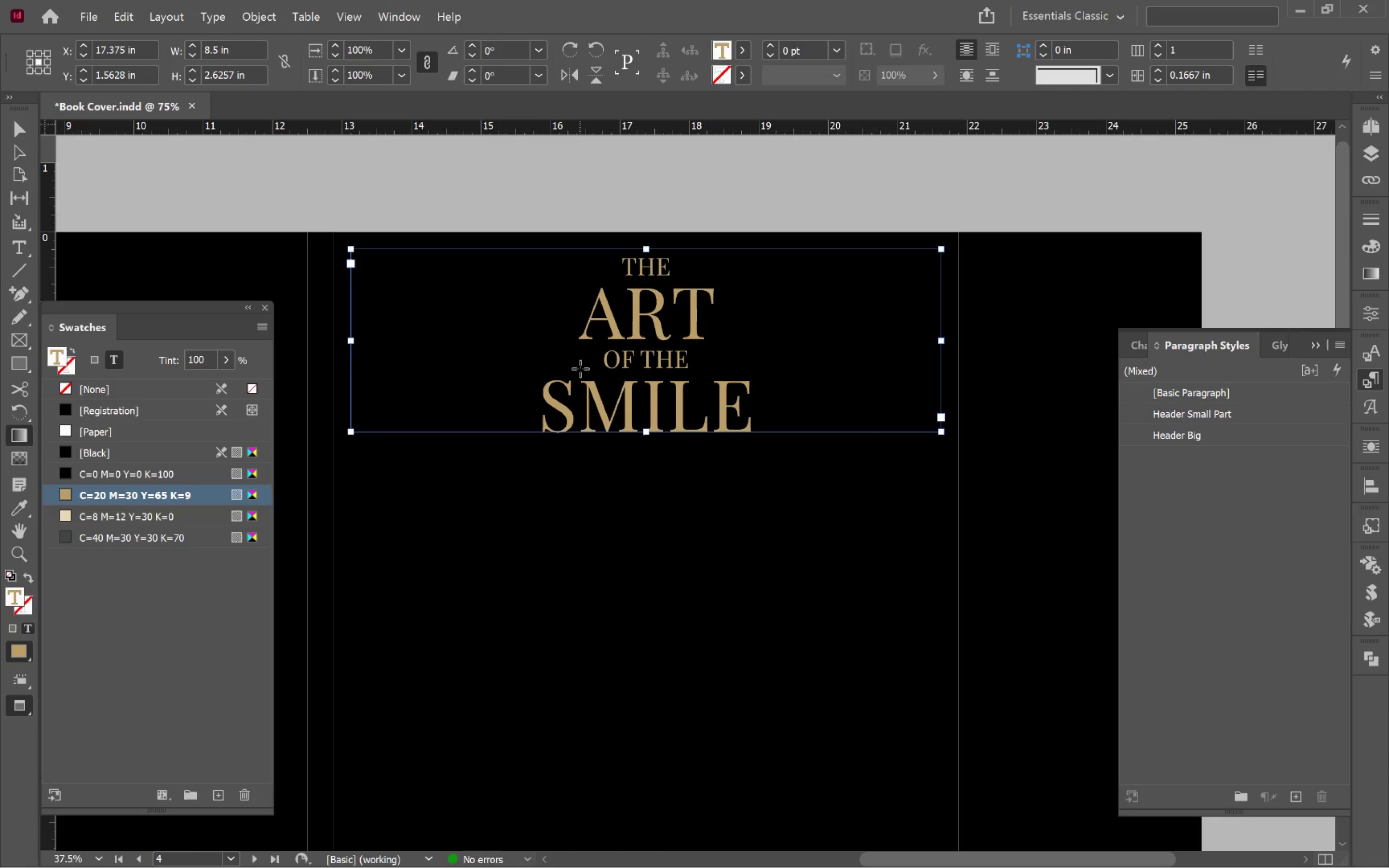 
left_click_drag(start_coordinate=[555, 362], to_coordinate=[800, 356])
 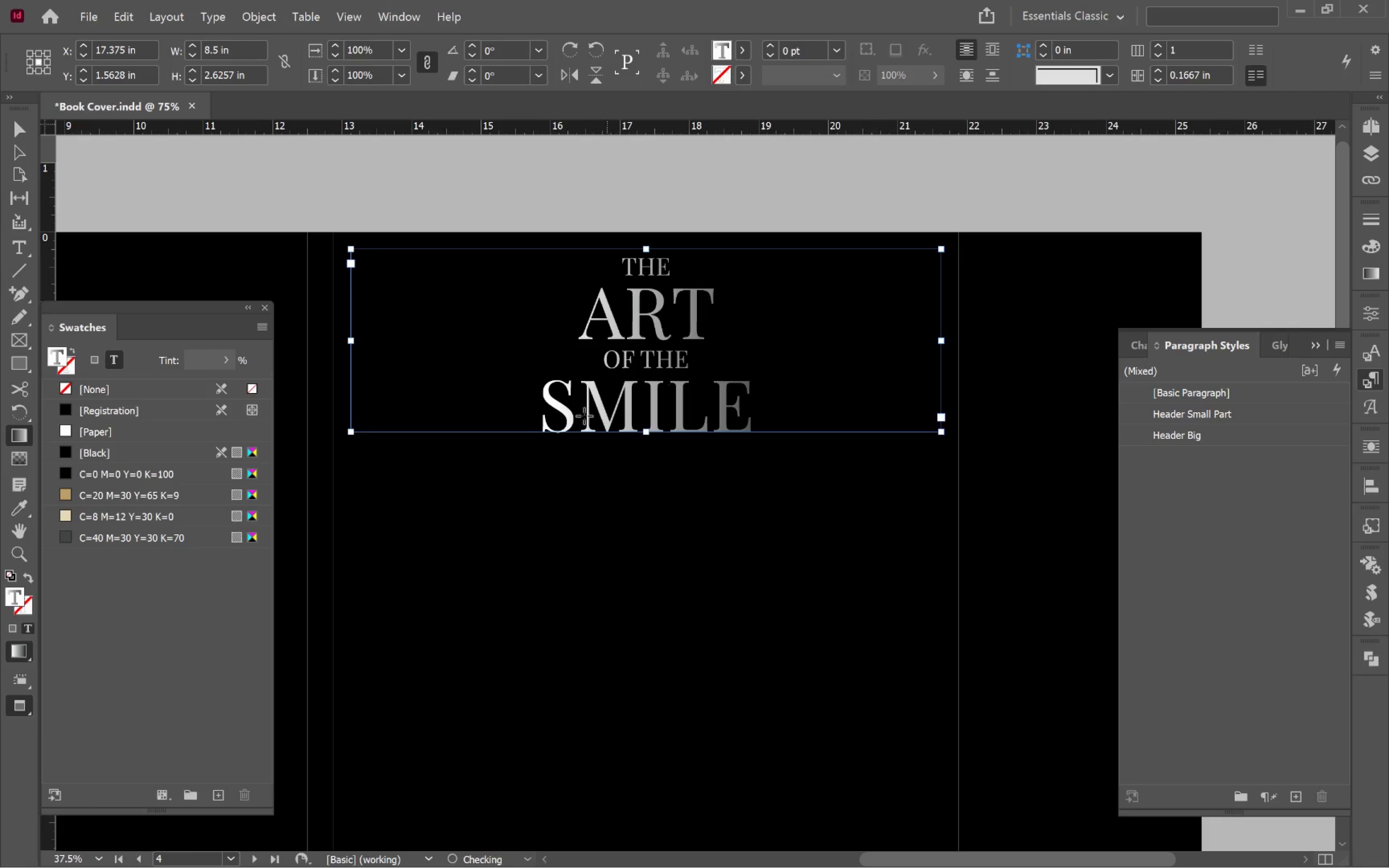 
hold_key(key=ShiftLeft, duration=0.6)
 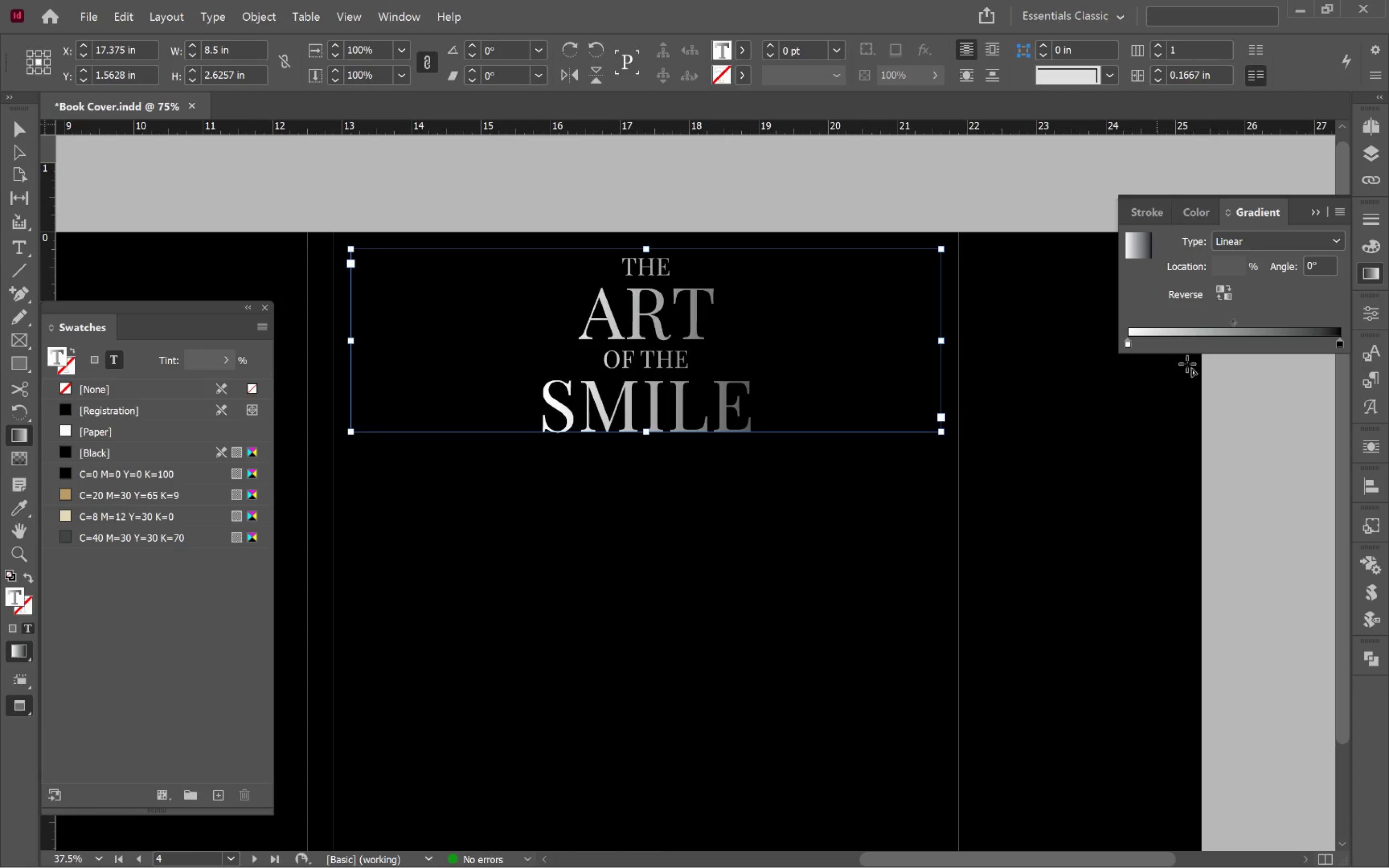 
wait(5.89)
 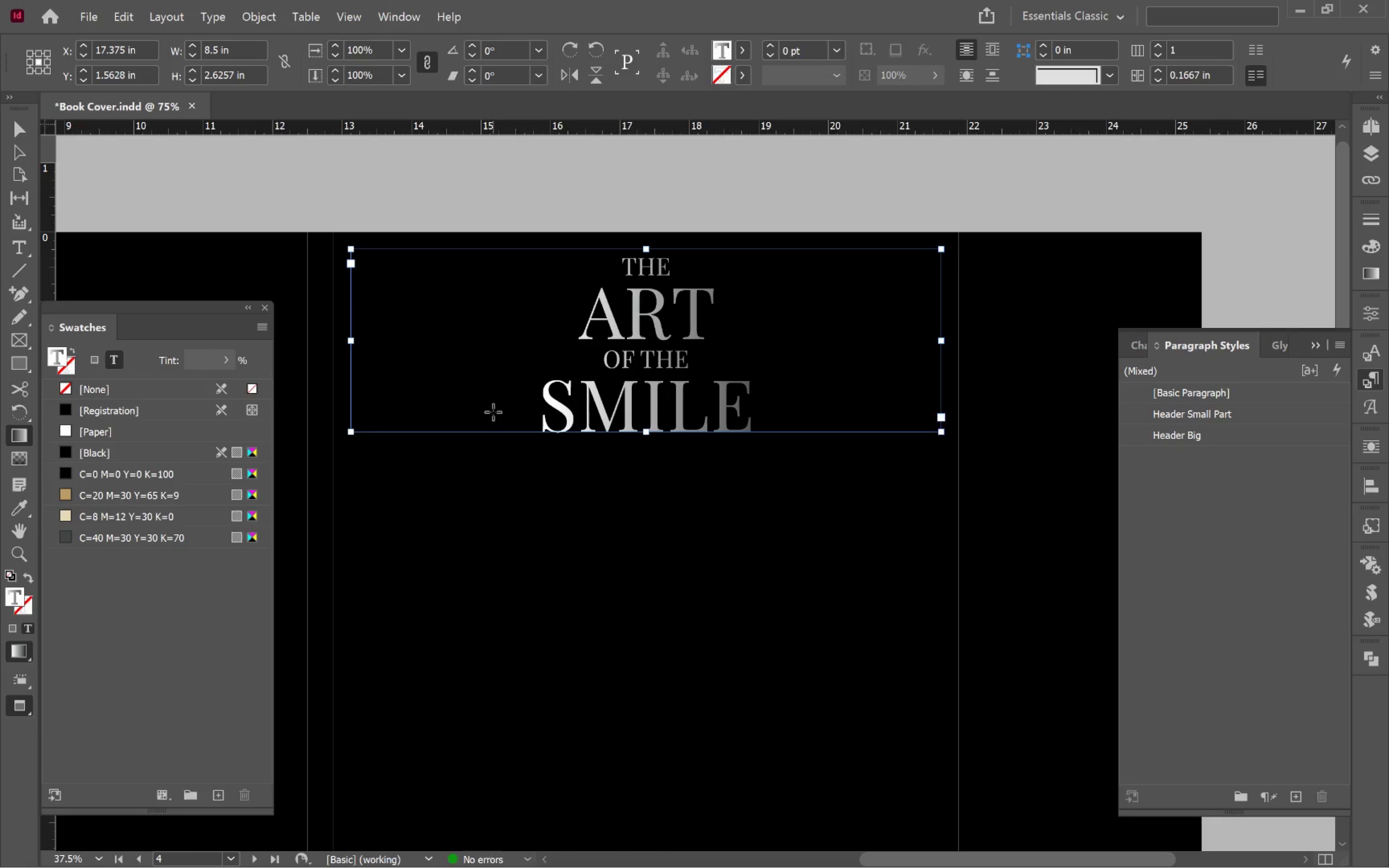 
left_click([1199, 215])
 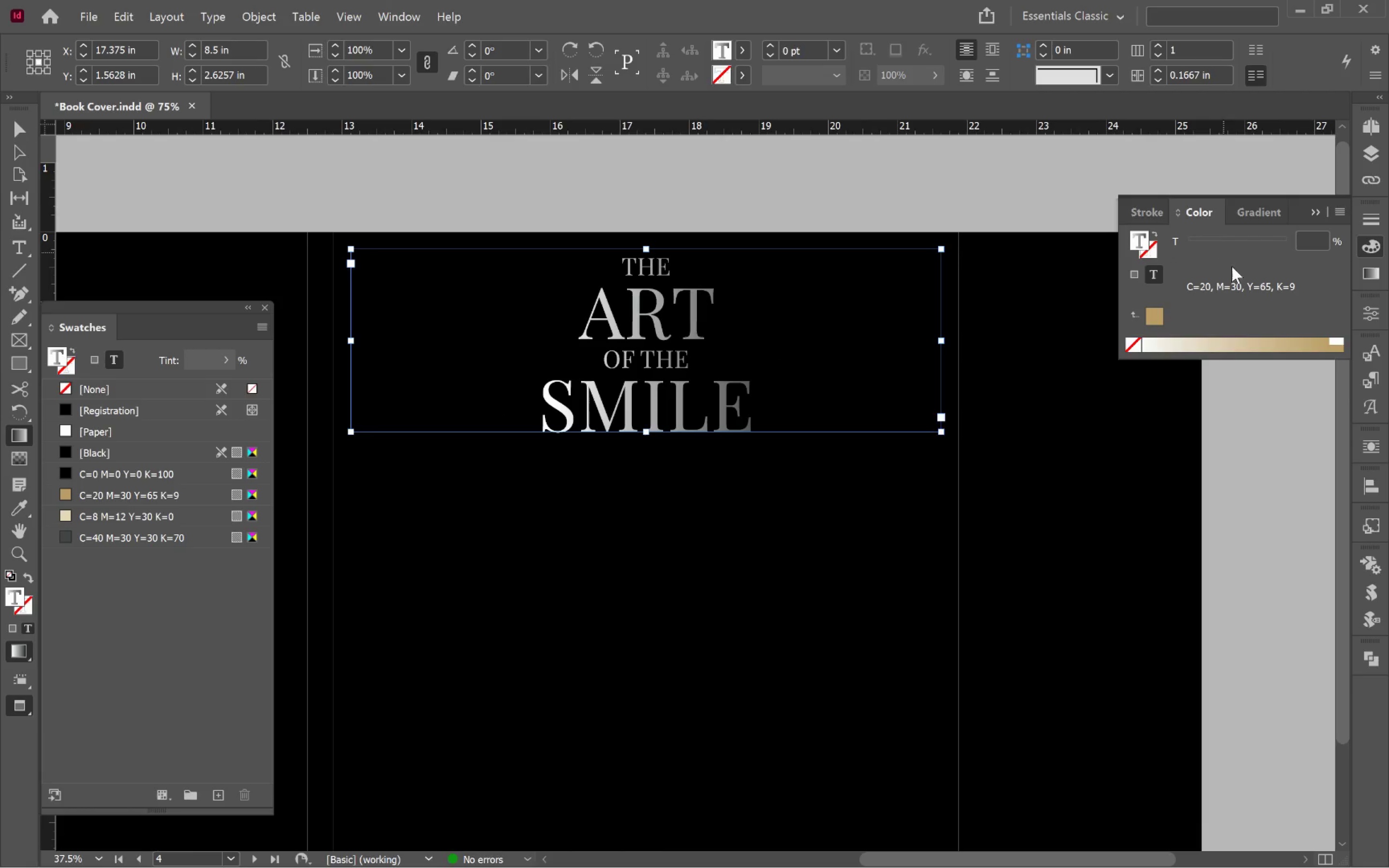 
left_click([1265, 210])
 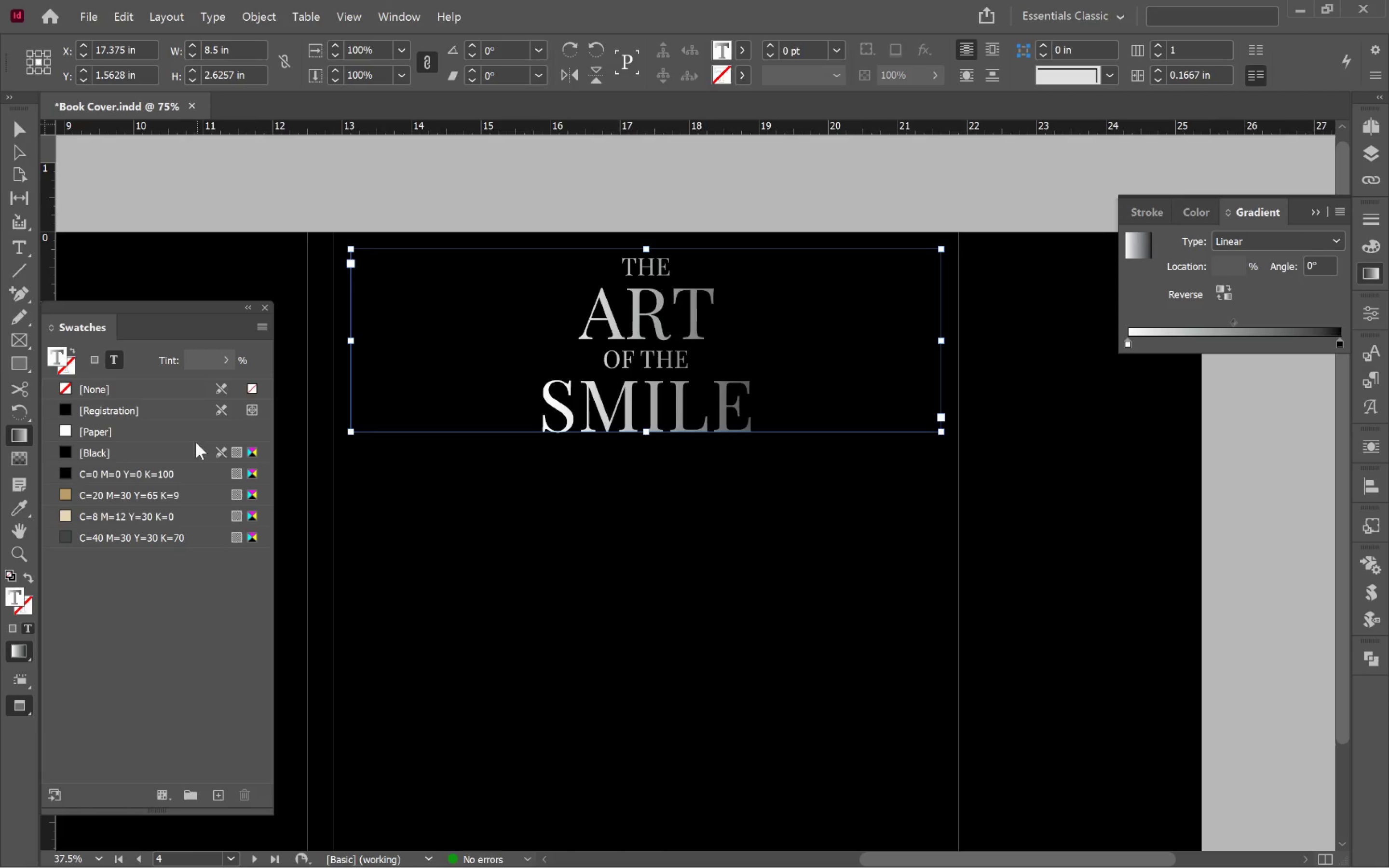 
left_click_drag(start_coordinate=[130, 494], to_coordinate=[1130, 339])
 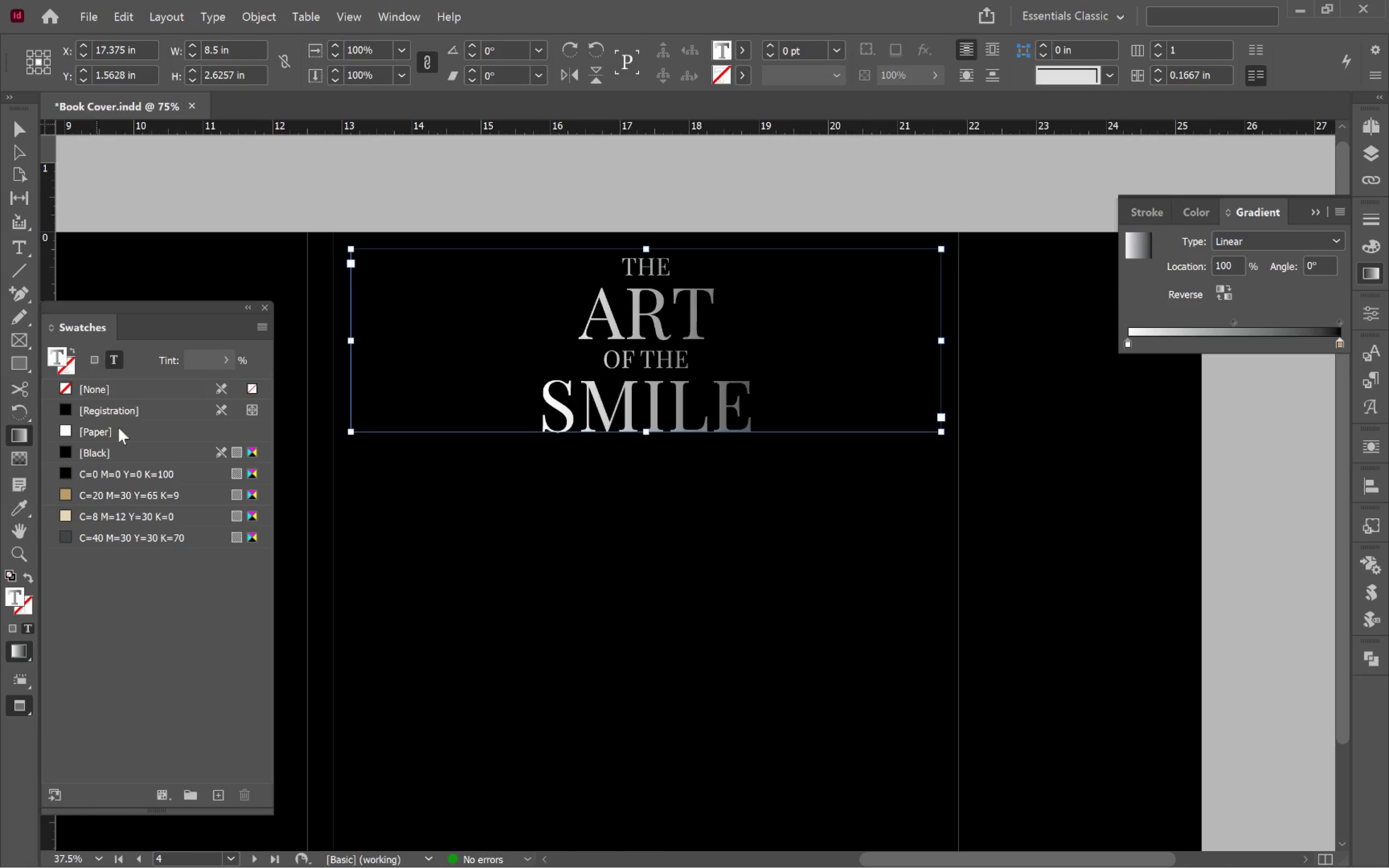 
left_click_drag(start_coordinate=[143, 514], to_coordinate=[1212, 336])
 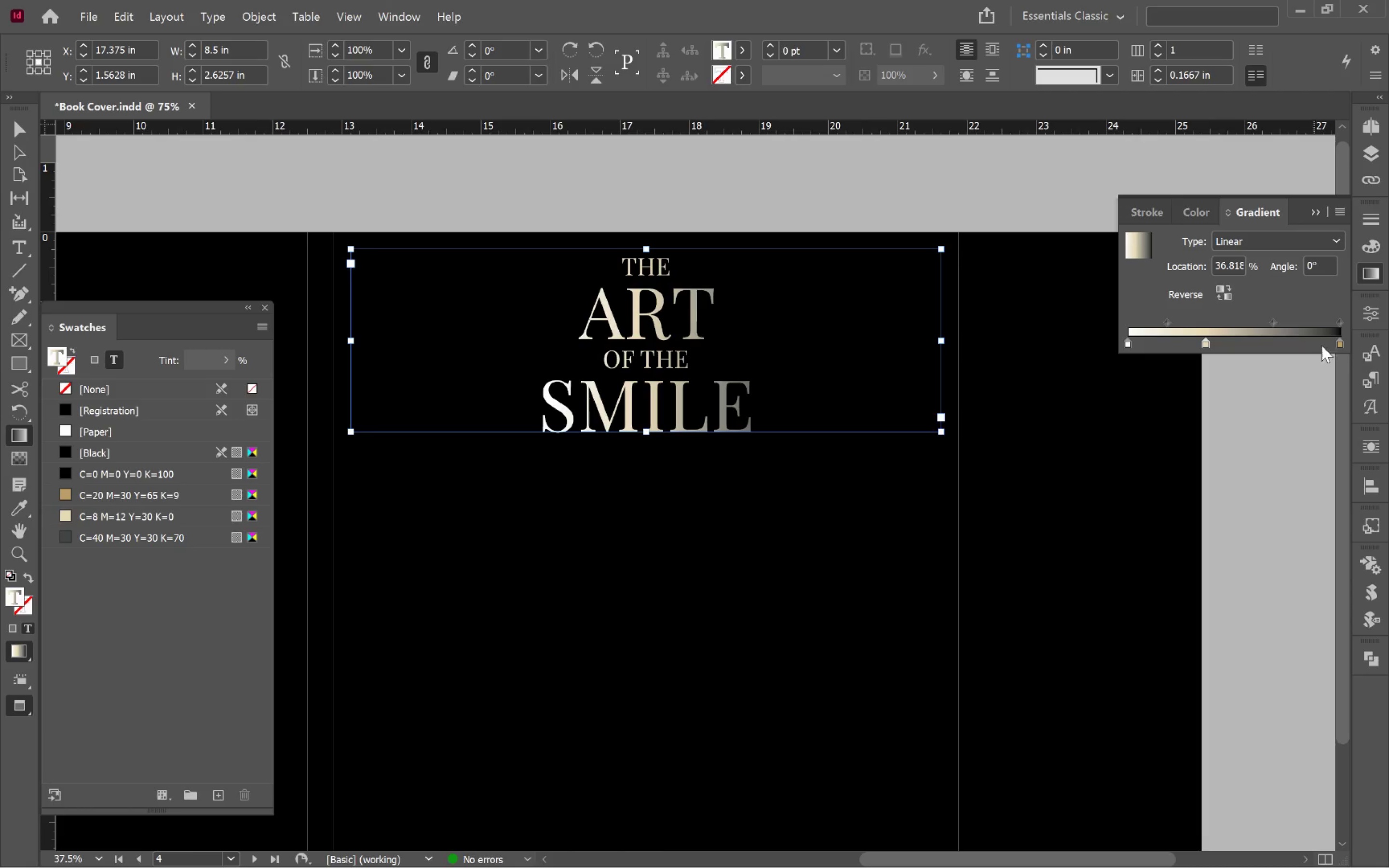 
left_click([1340, 343])
 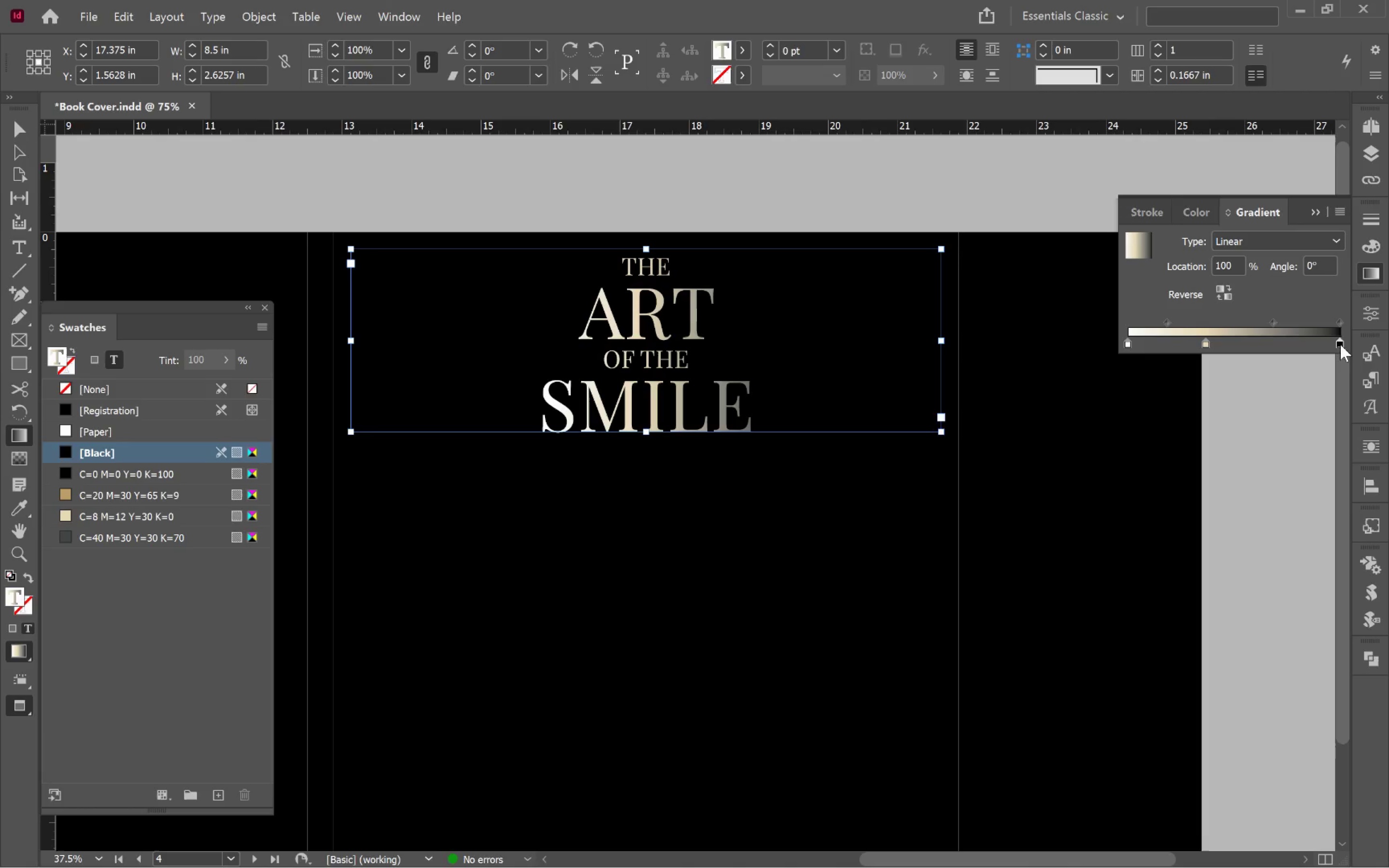 
left_click_drag(start_coordinate=[1338, 340], to_coordinate=[1341, 377])
 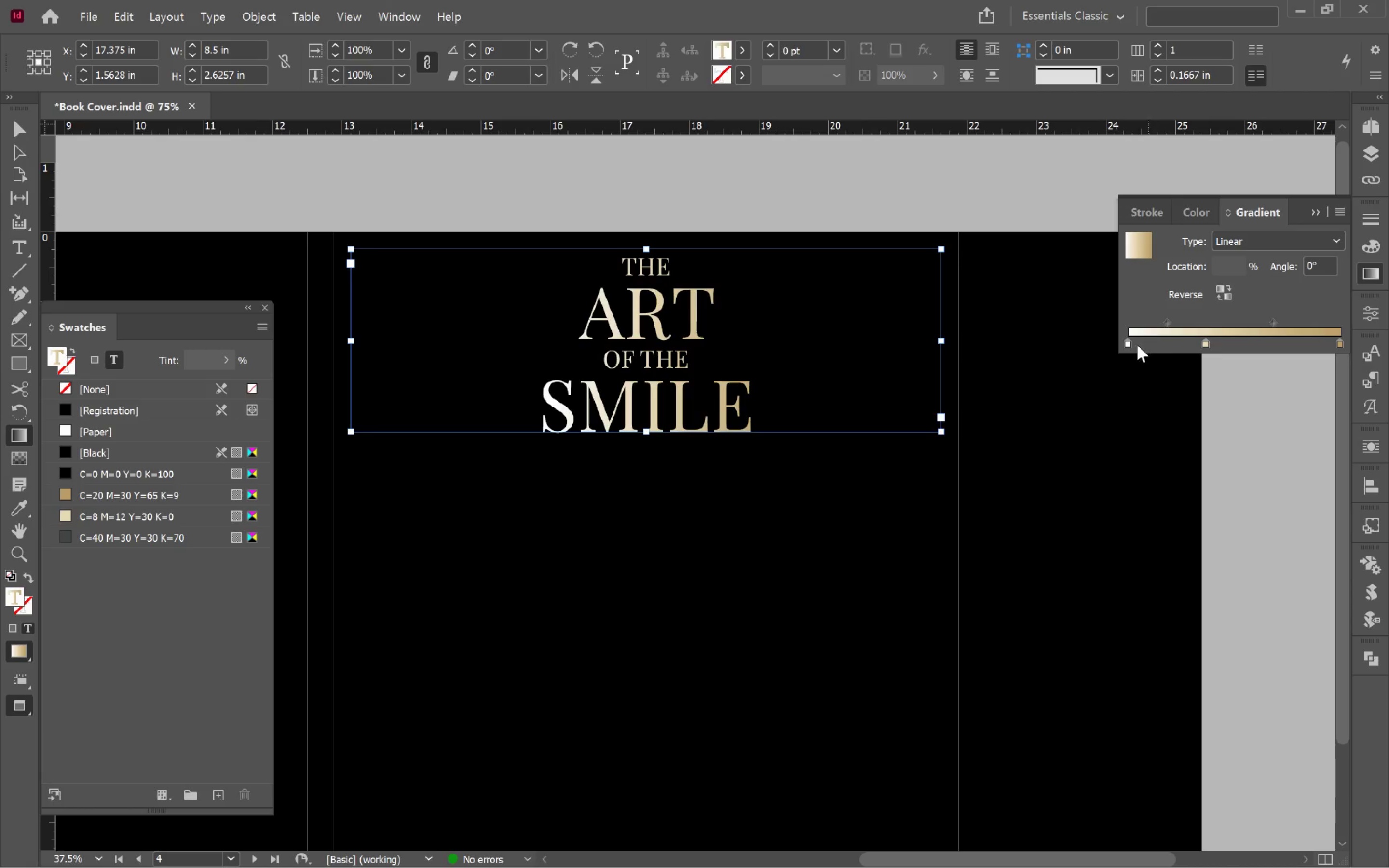 
left_click_drag(start_coordinate=[1127, 345], to_coordinate=[1128, 377])
 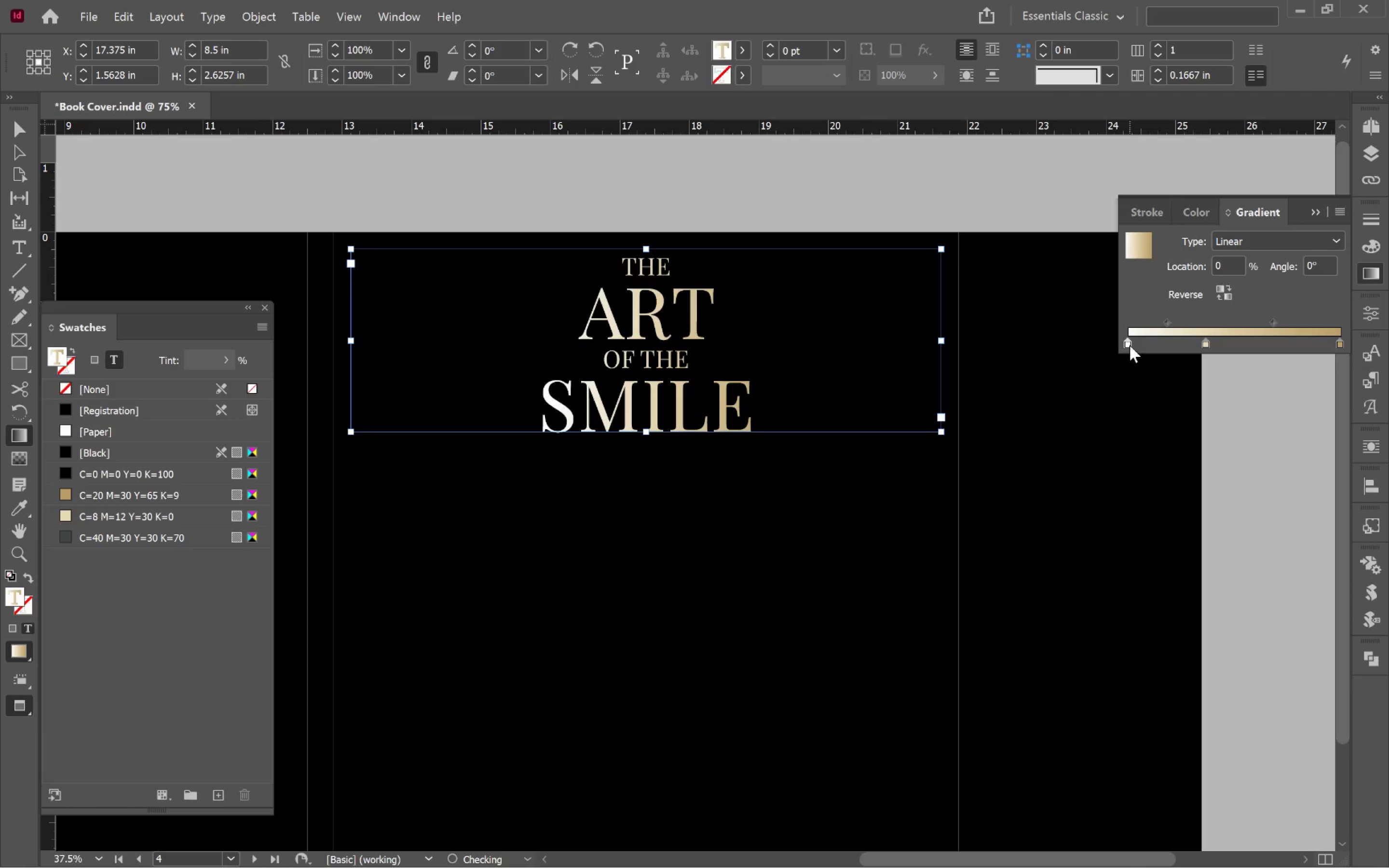 
left_click_drag(start_coordinate=[1127, 341], to_coordinate=[1129, 381])
 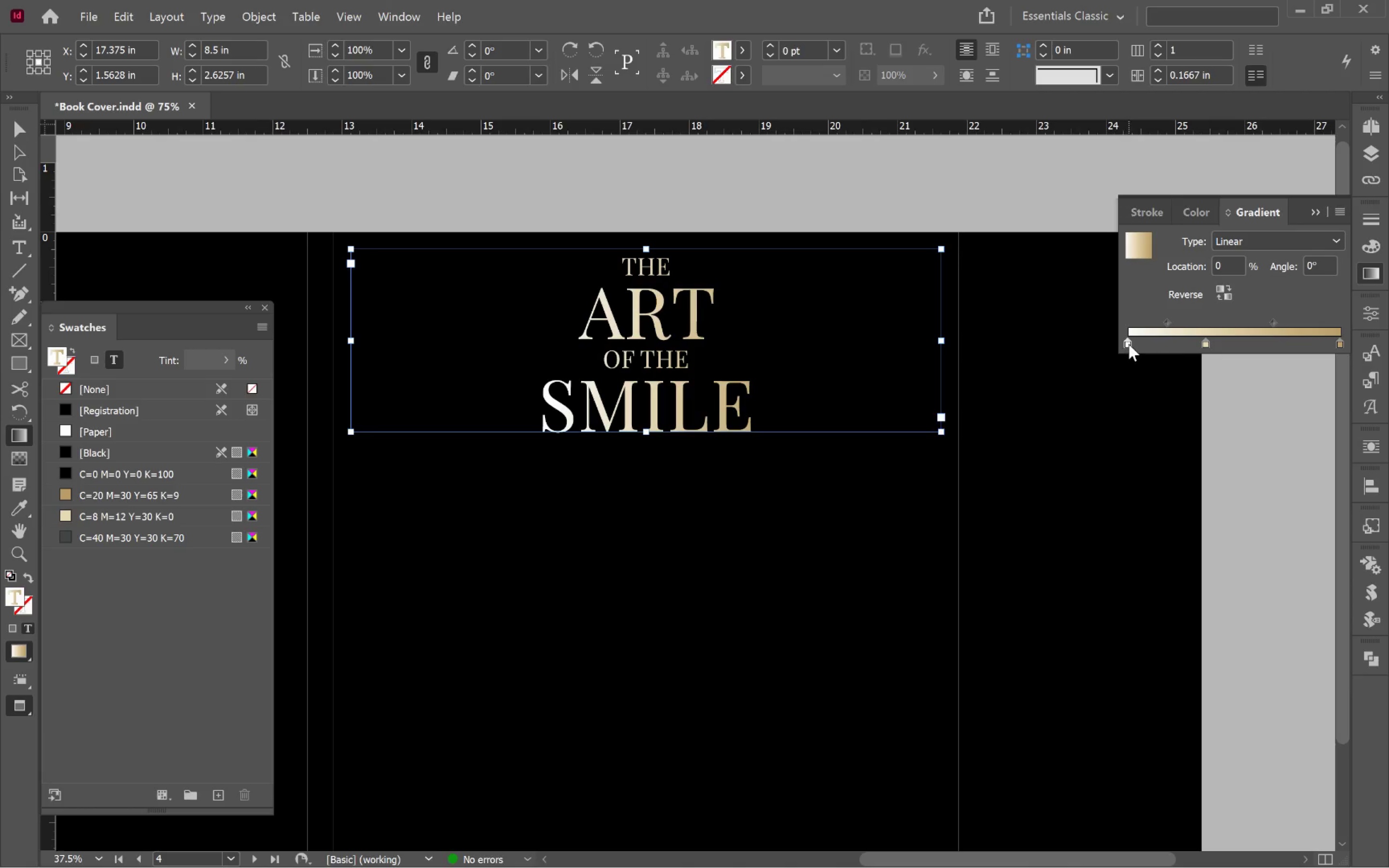 
left_click_drag(start_coordinate=[1129, 344], to_coordinate=[1157, 343])
 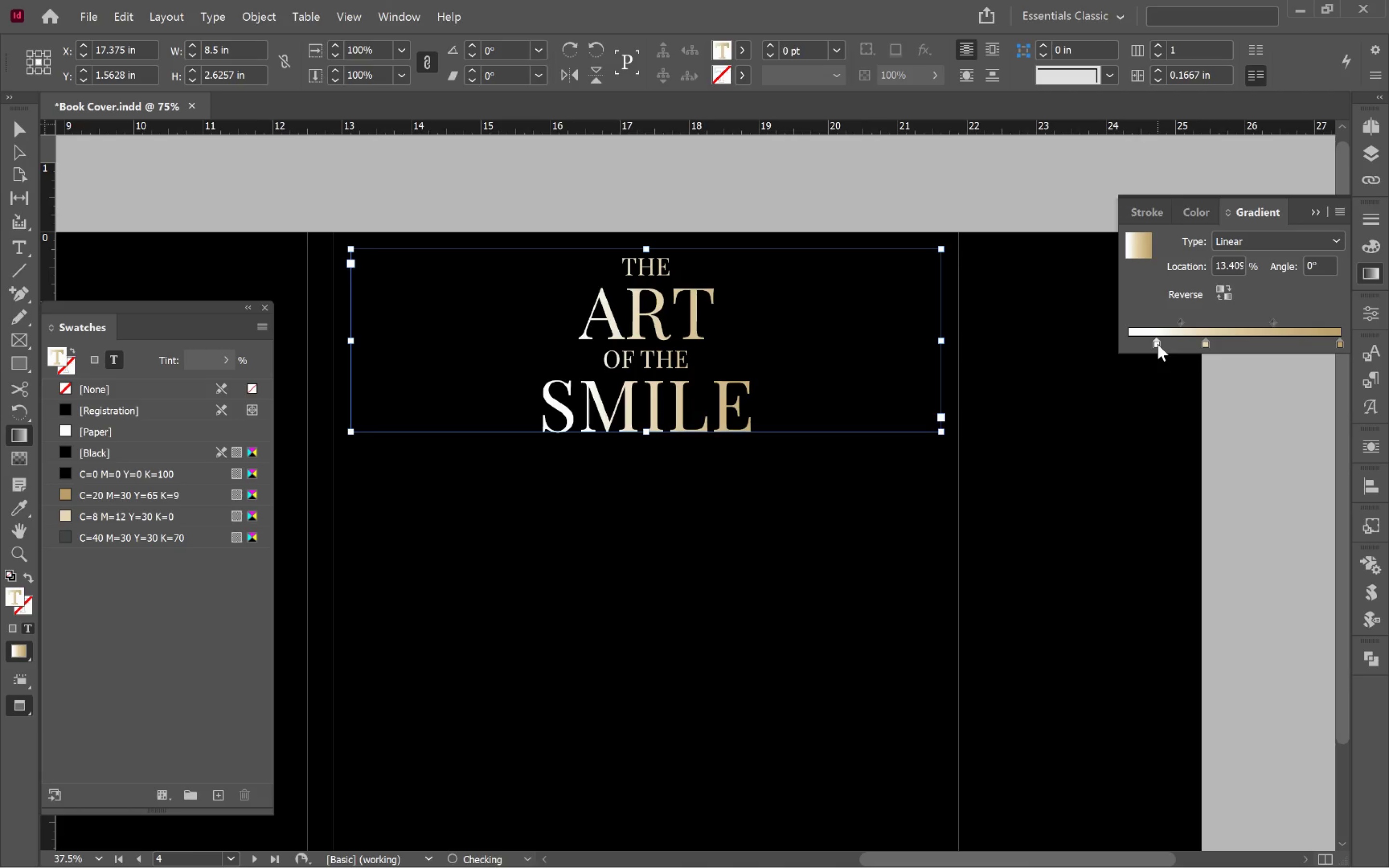 
left_click_drag(start_coordinate=[1158, 344], to_coordinate=[1157, 387])
 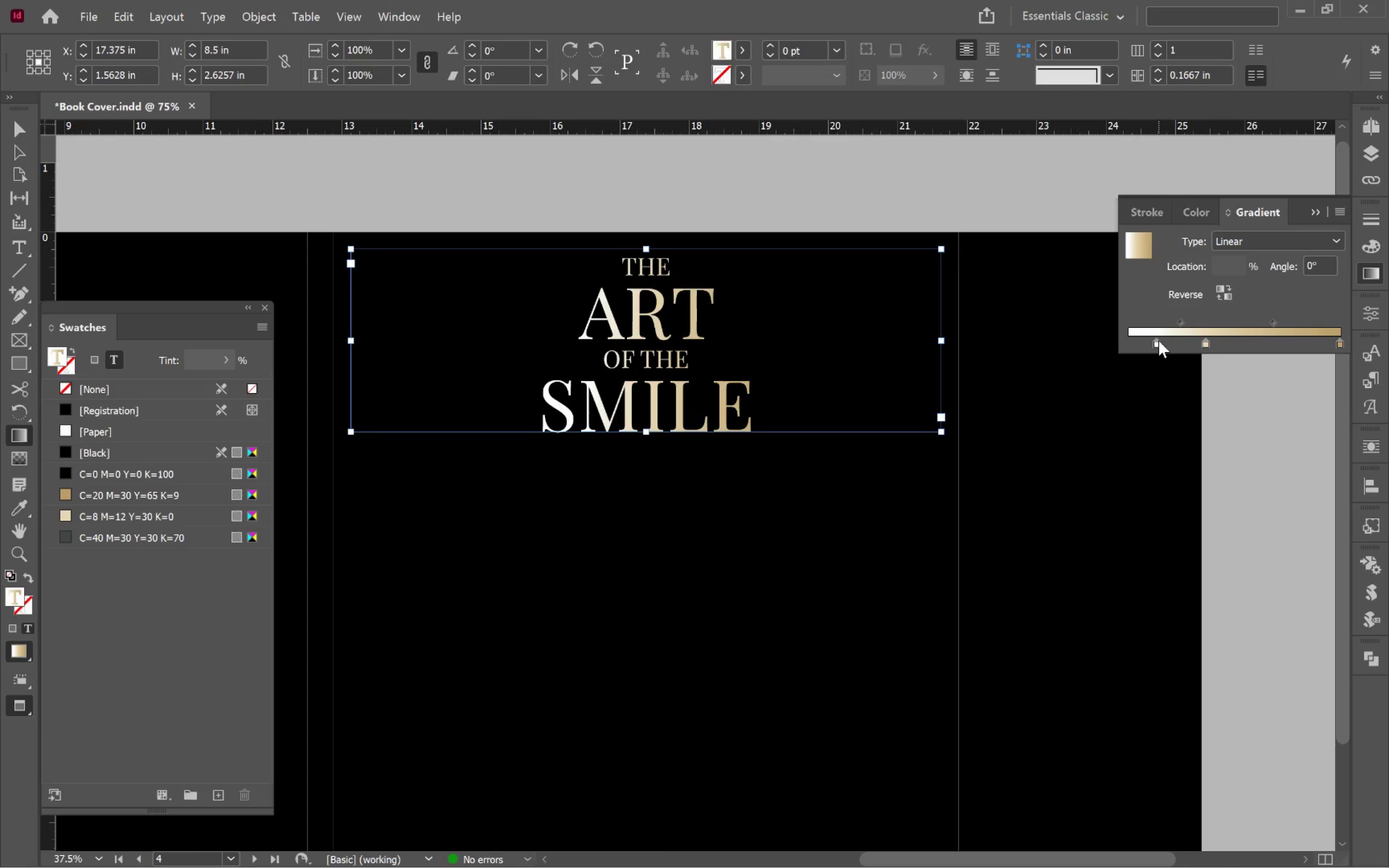 
left_click_drag(start_coordinate=[1155, 339], to_coordinate=[1162, 373])
 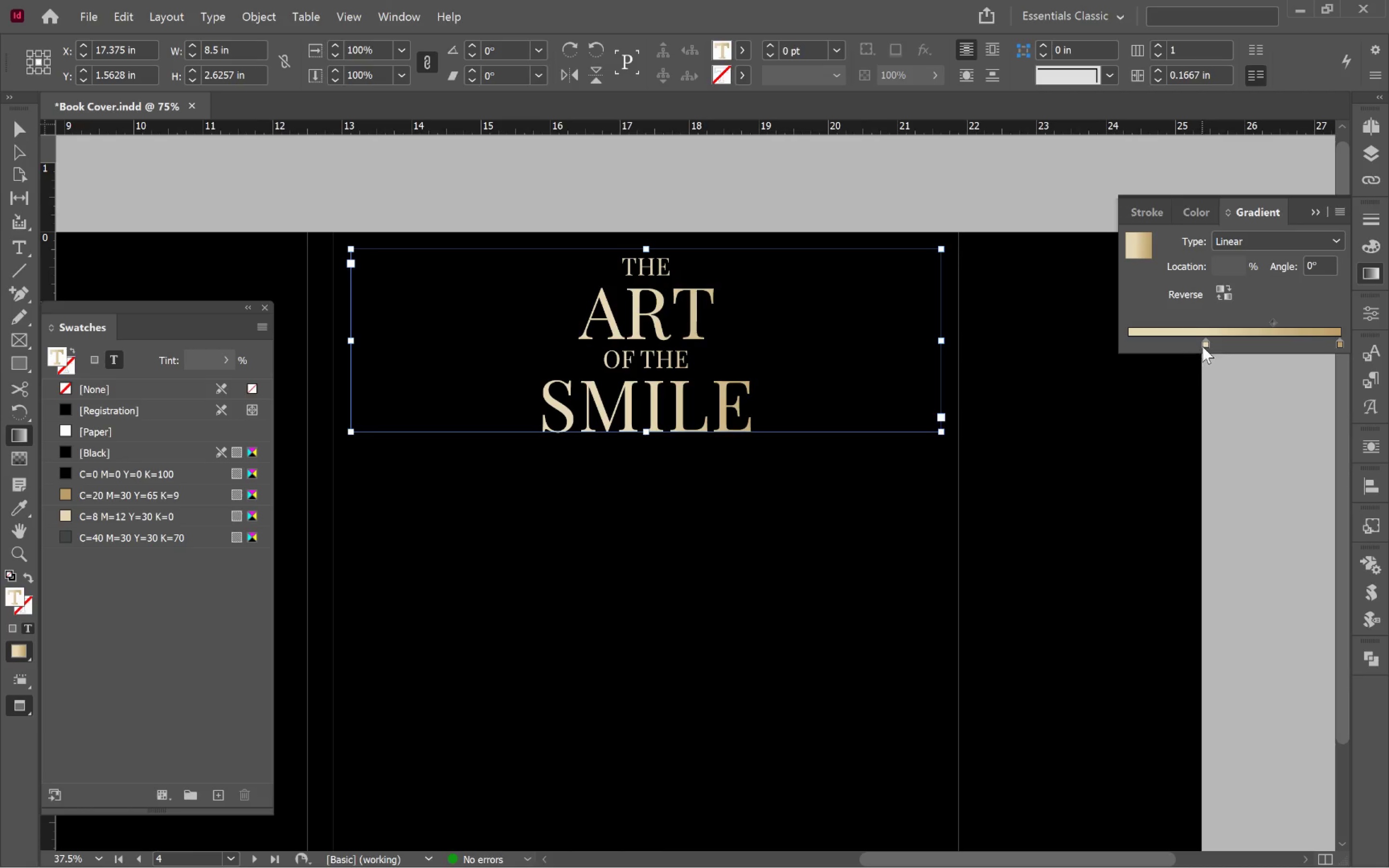 
left_click_drag(start_coordinate=[1204, 345], to_coordinate=[1122, 339])
 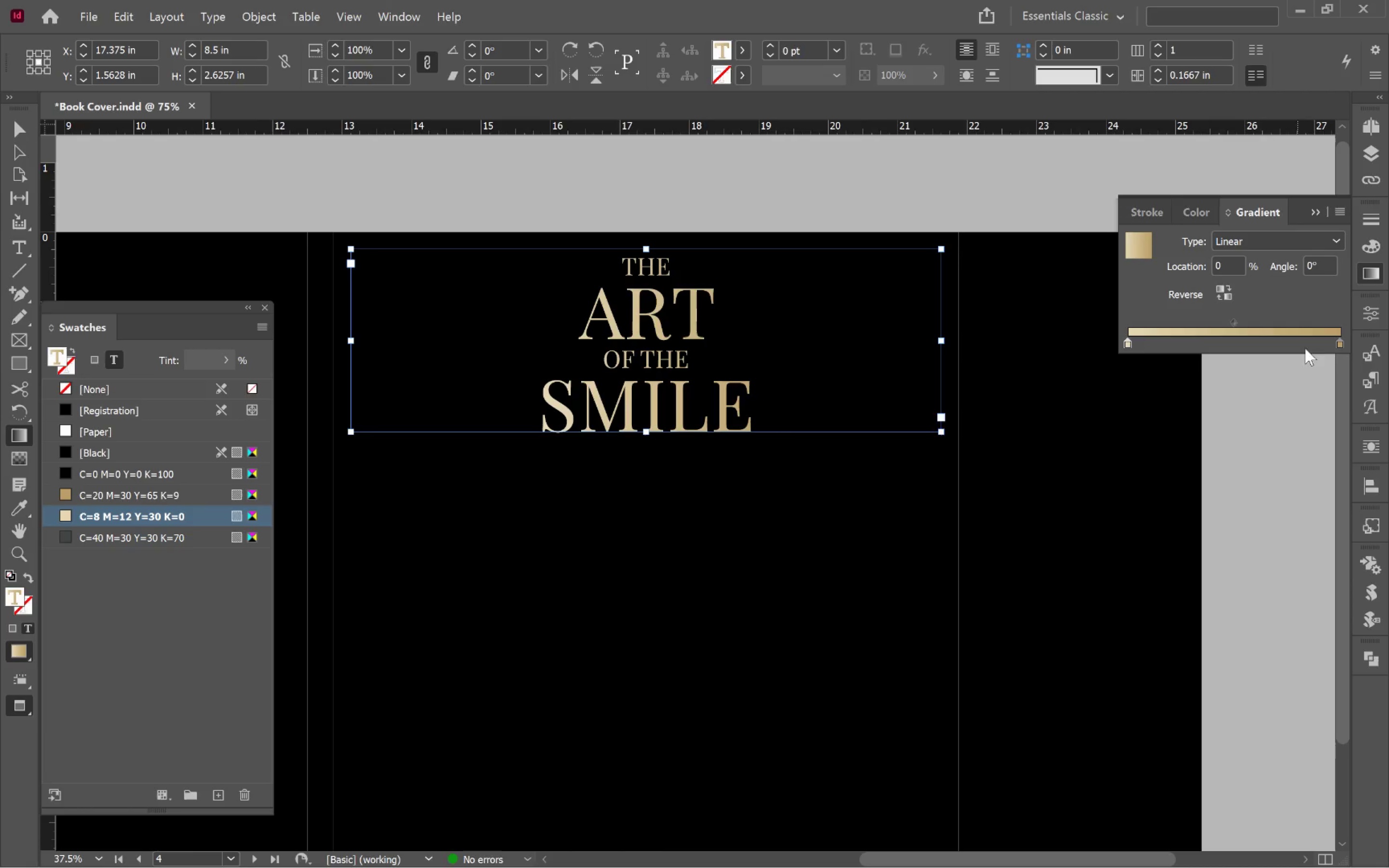 
left_click([1341, 343])
 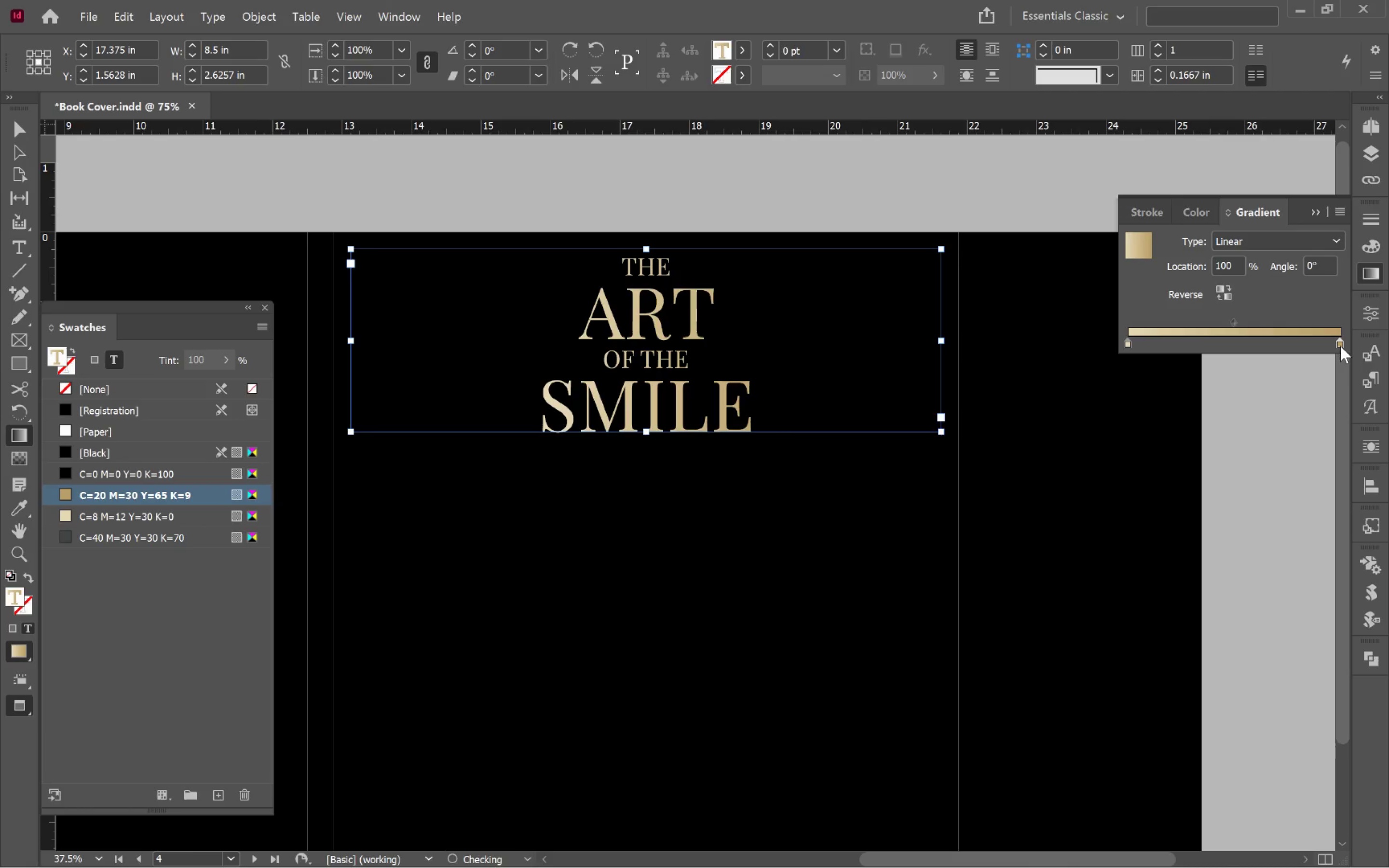 
left_click_drag(start_coordinate=[1340, 345], to_coordinate=[1304, 348])
 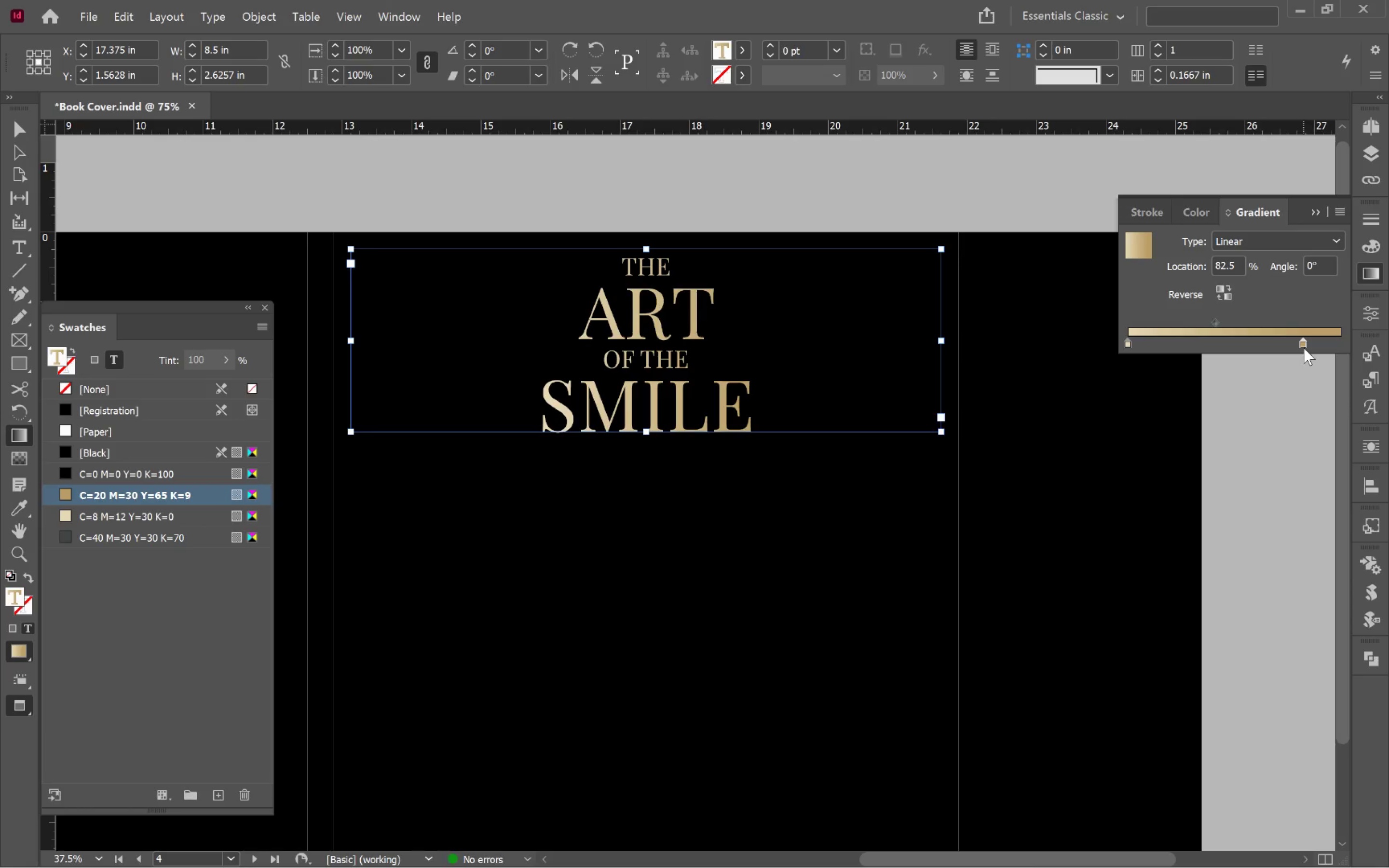 
left_click_drag(start_coordinate=[1303, 345], to_coordinate=[1284, 344])
 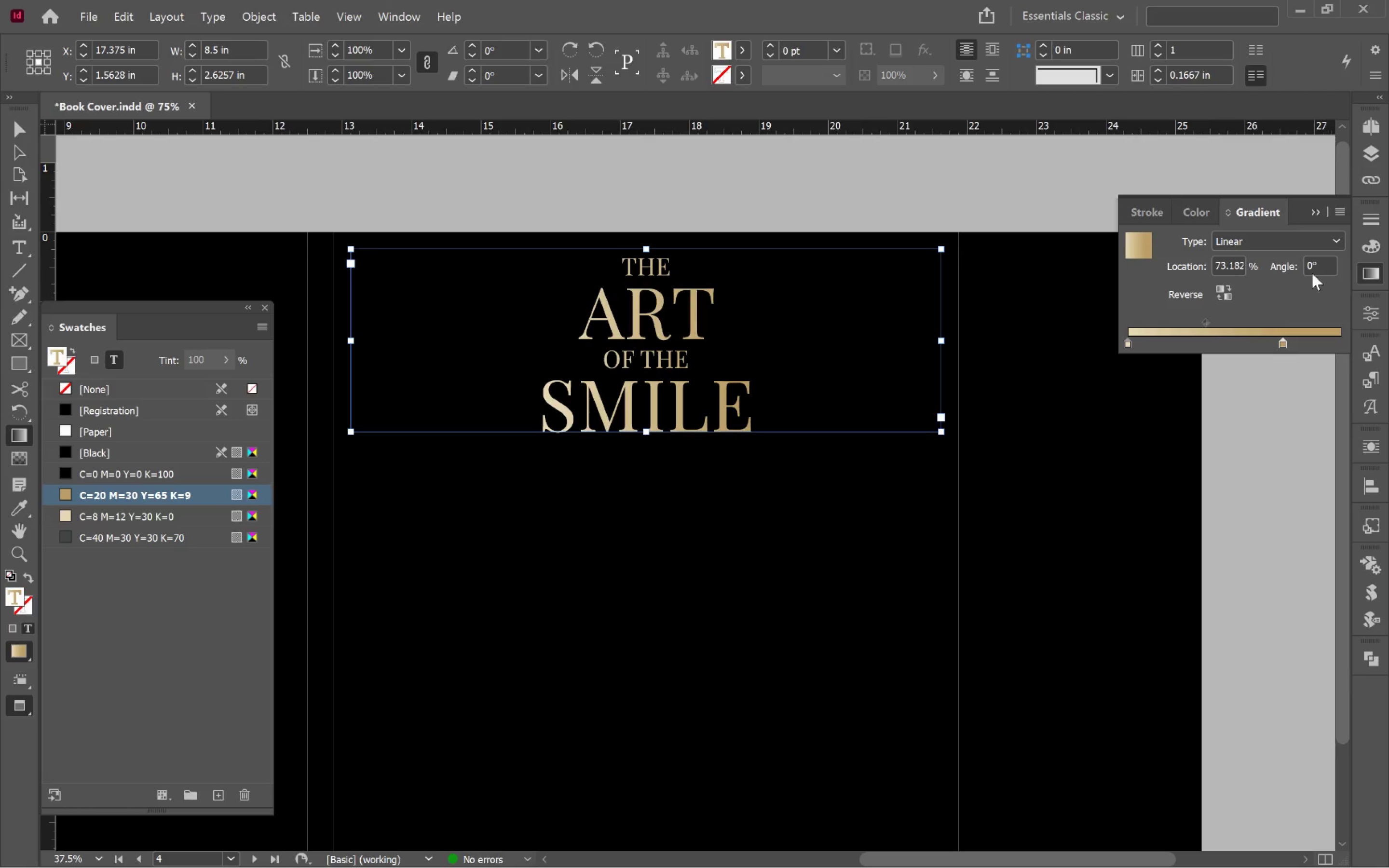 
left_click([213, 796])
 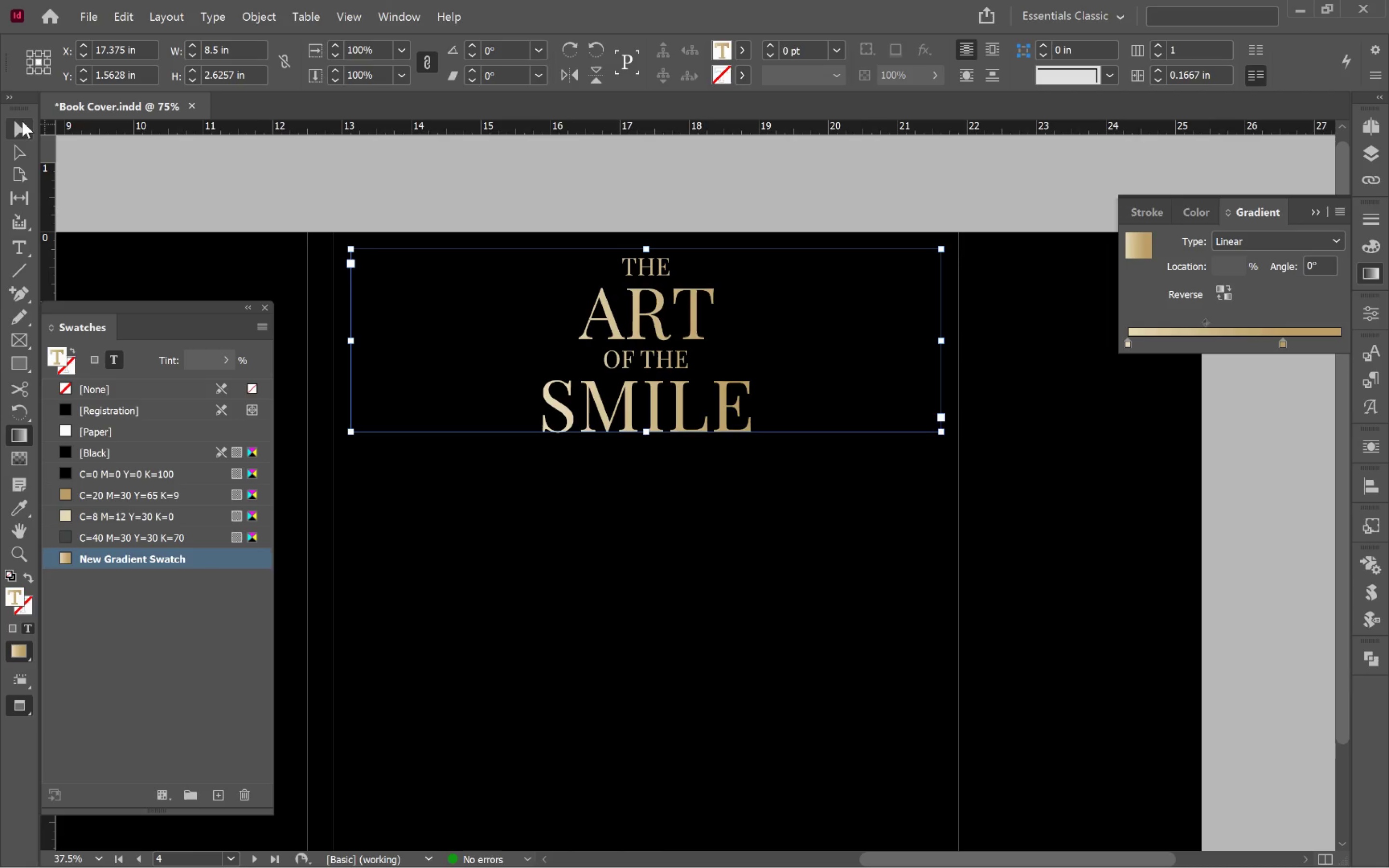 
left_click([474, 383])
 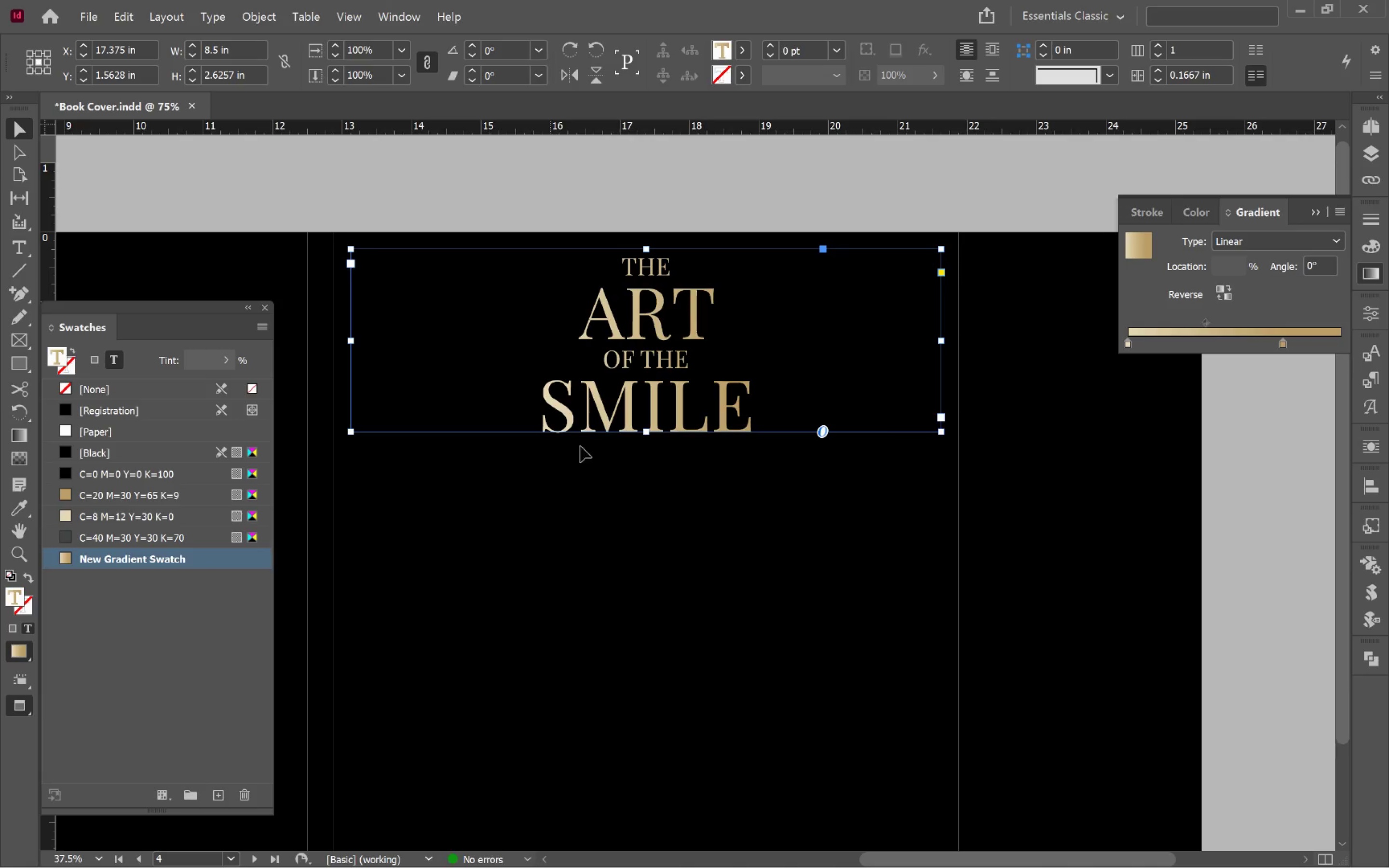 
left_click([734, 540])
 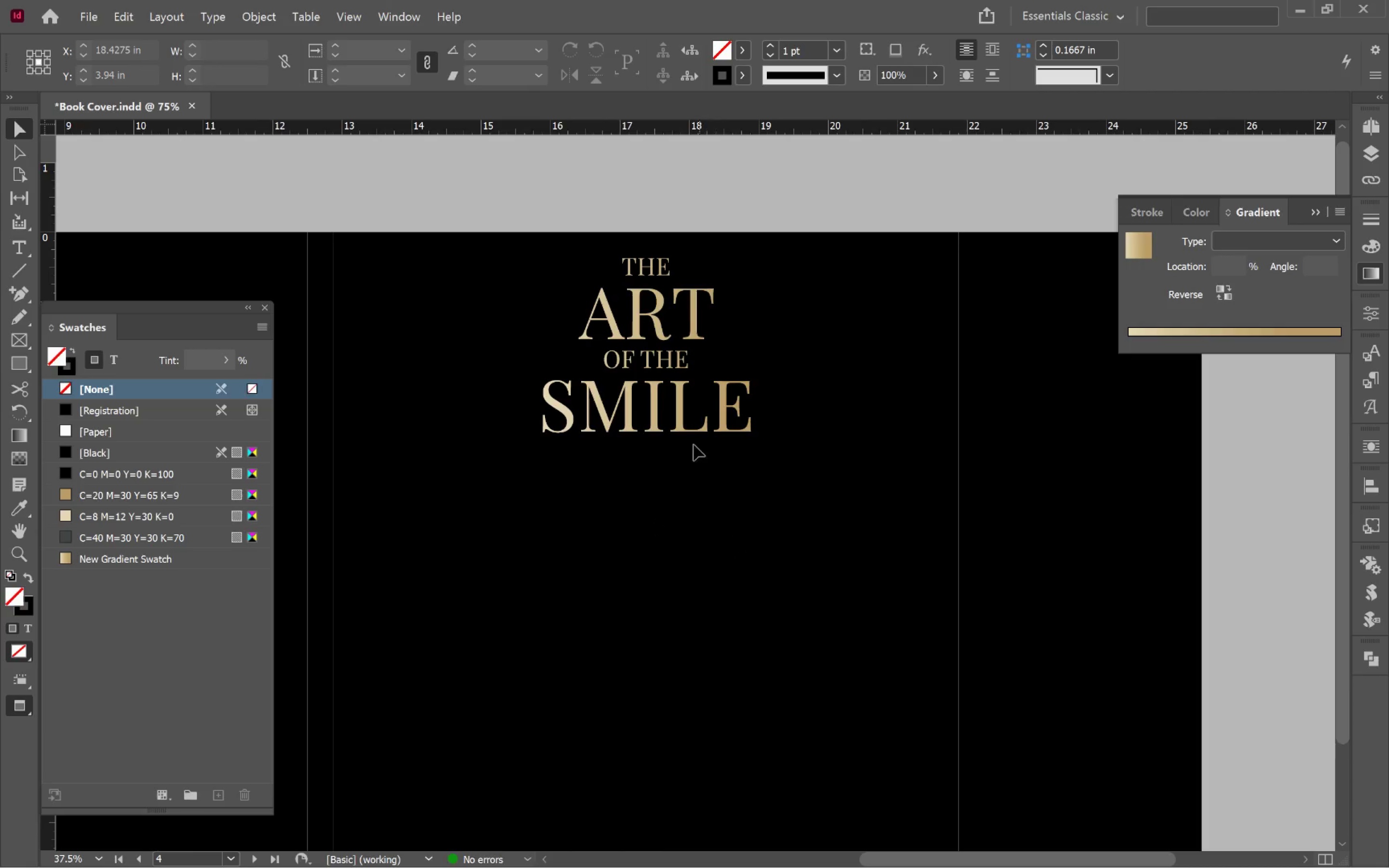 
left_click([692, 411])
 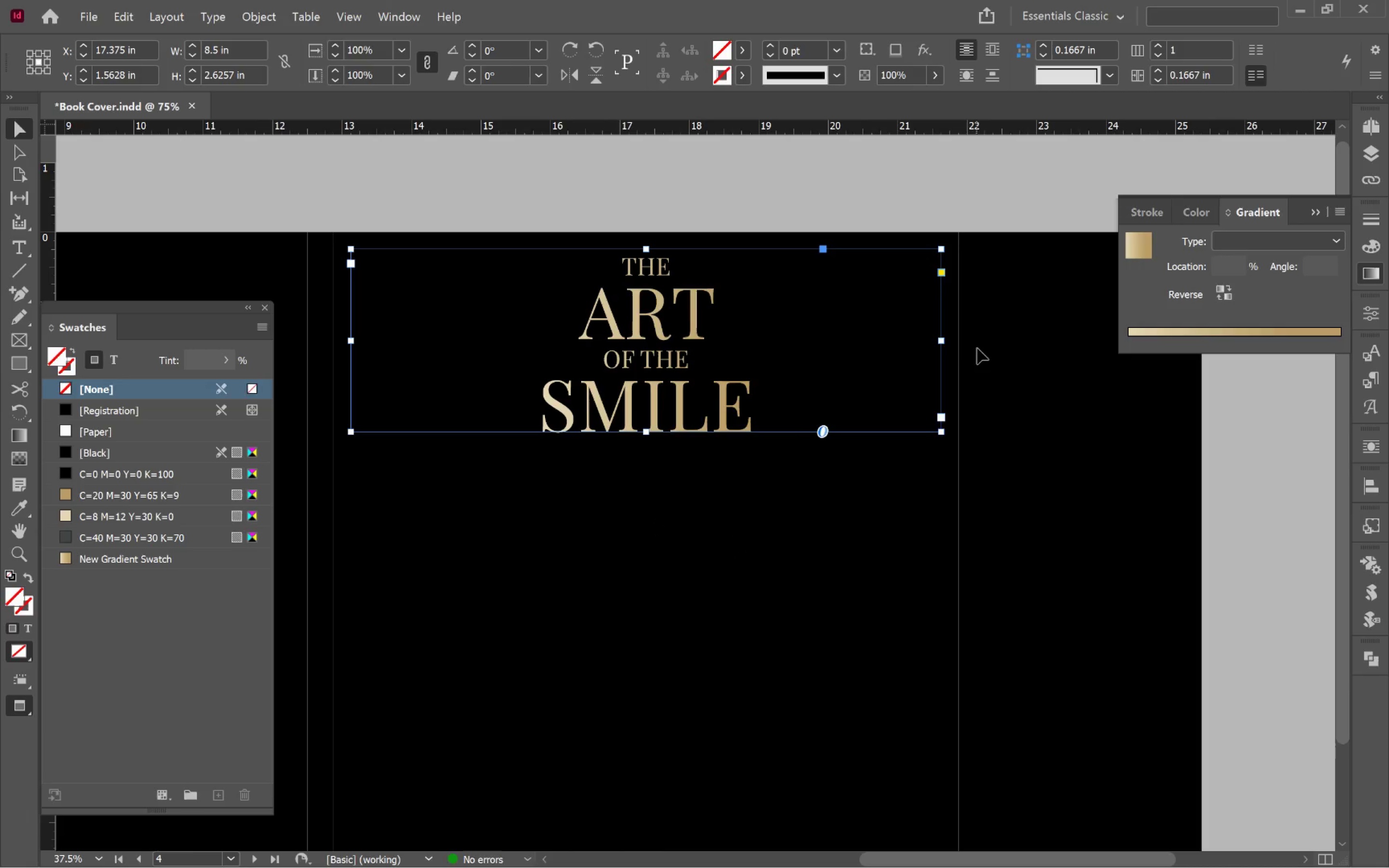 
hold_key(key=AltLeft, duration=1.06)
double_click([942, 342])
 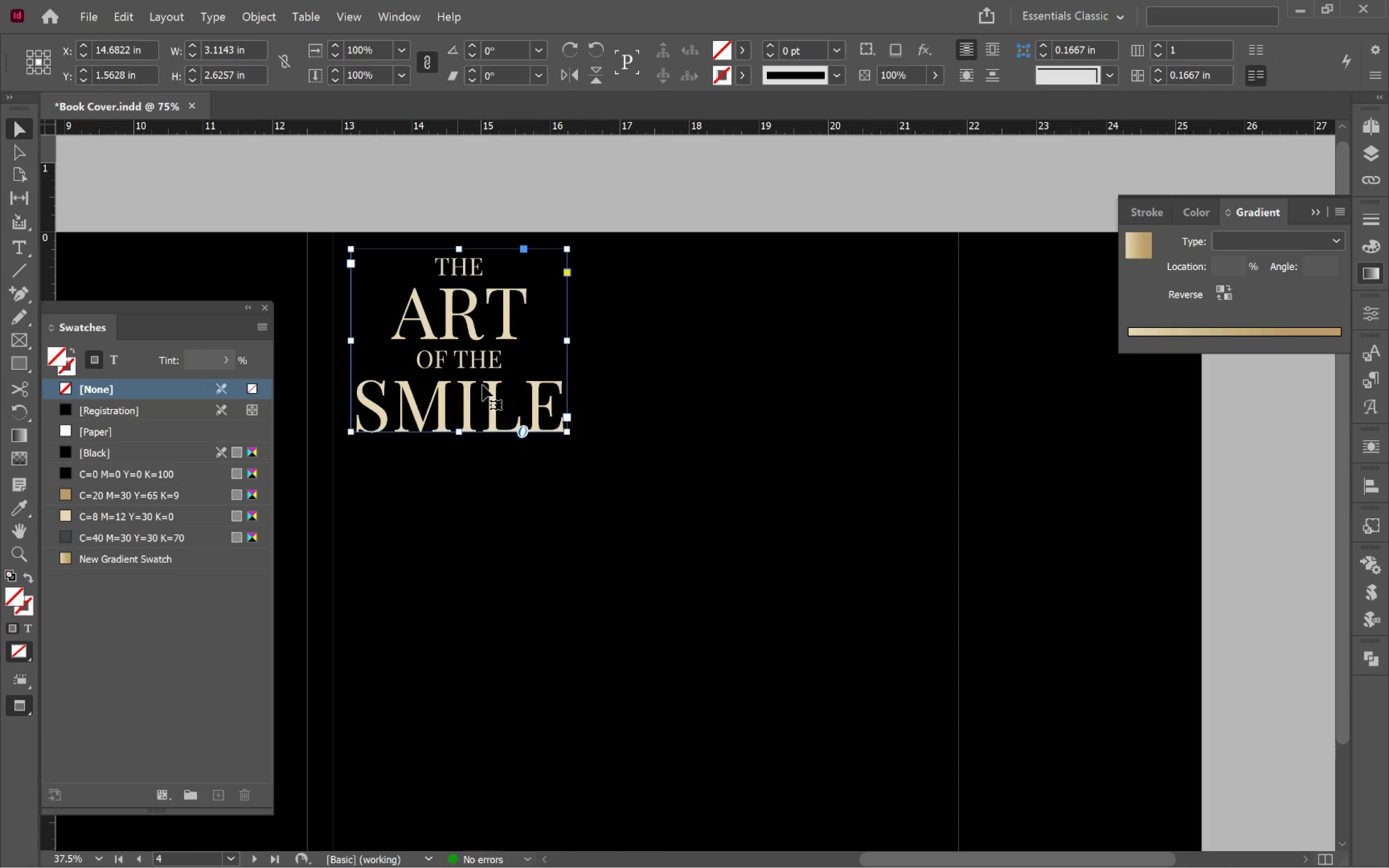 
left_click_drag(start_coordinate=[488, 380], to_coordinate=[677, 397])
 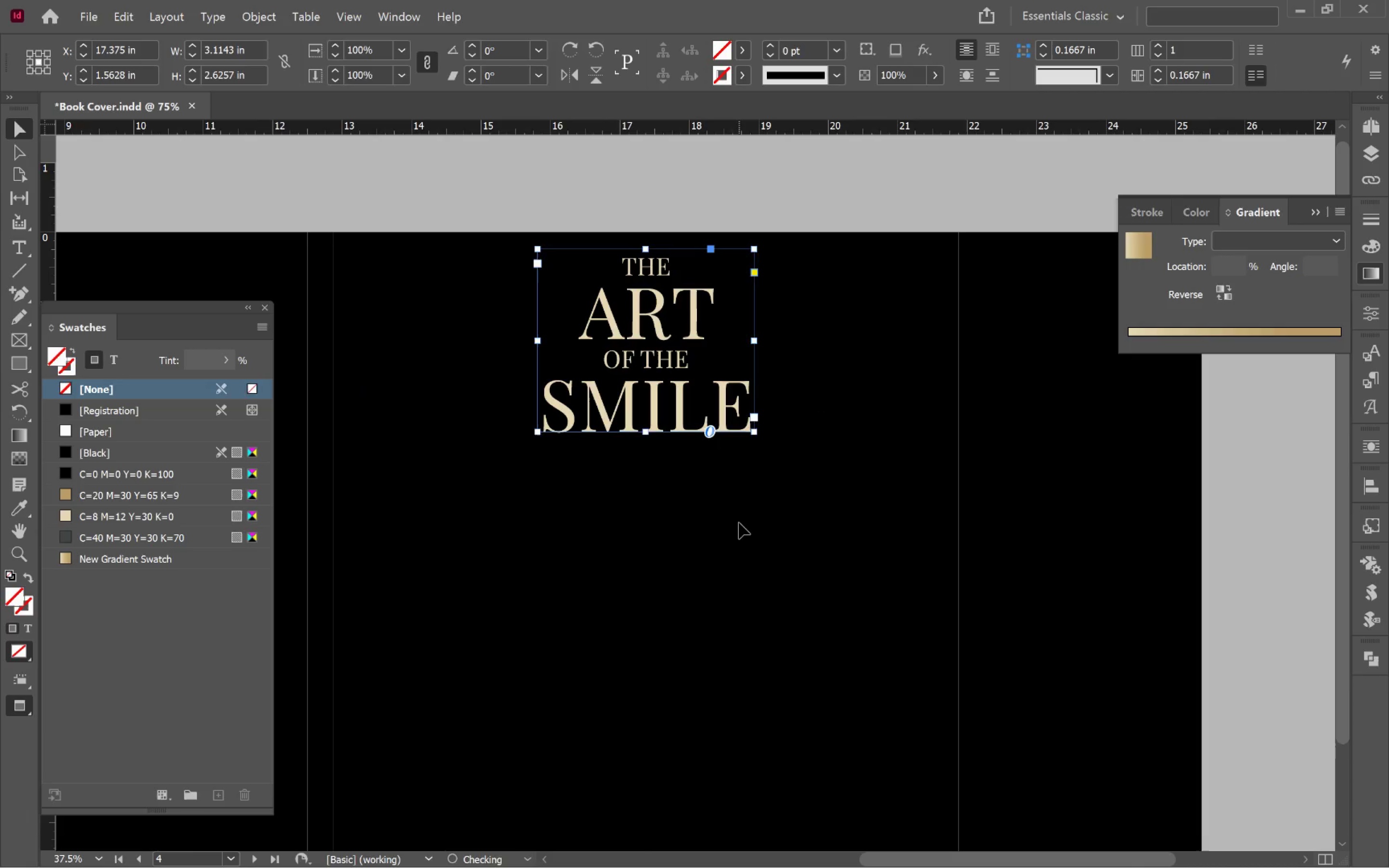 
hold_key(key=ShiftLeft, duration=1.88)
 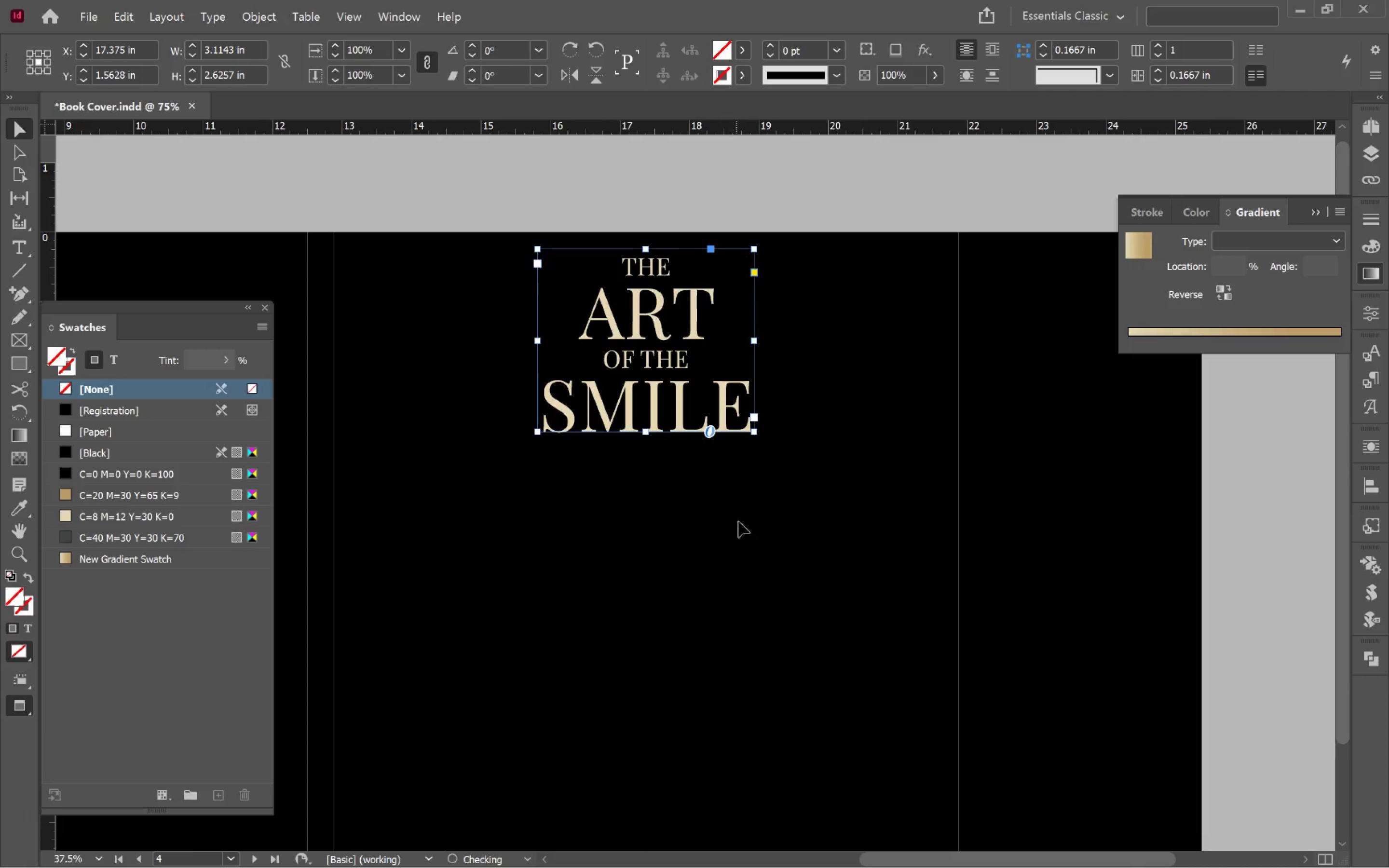 
left_click([739, 523])
 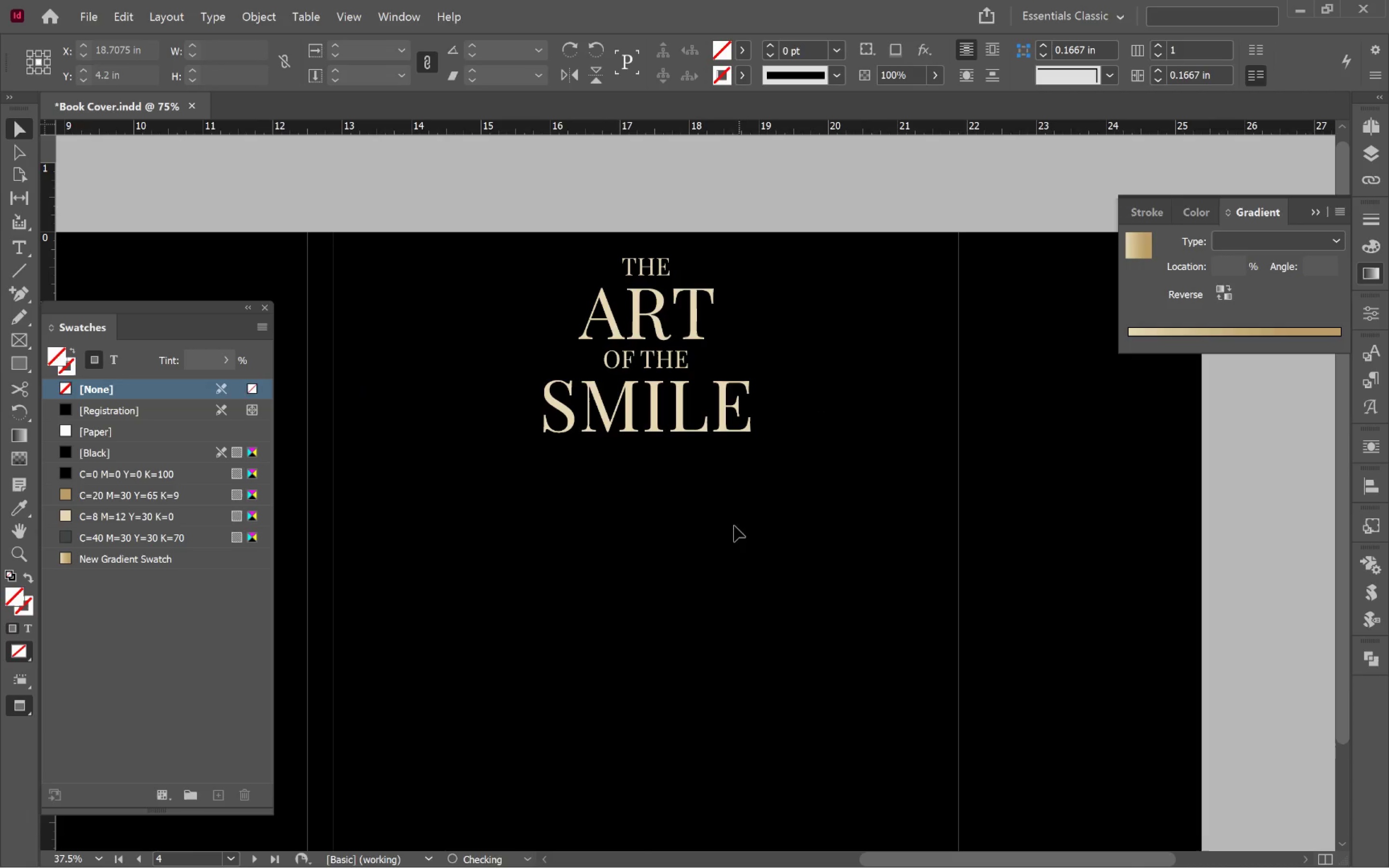 
key(W)
 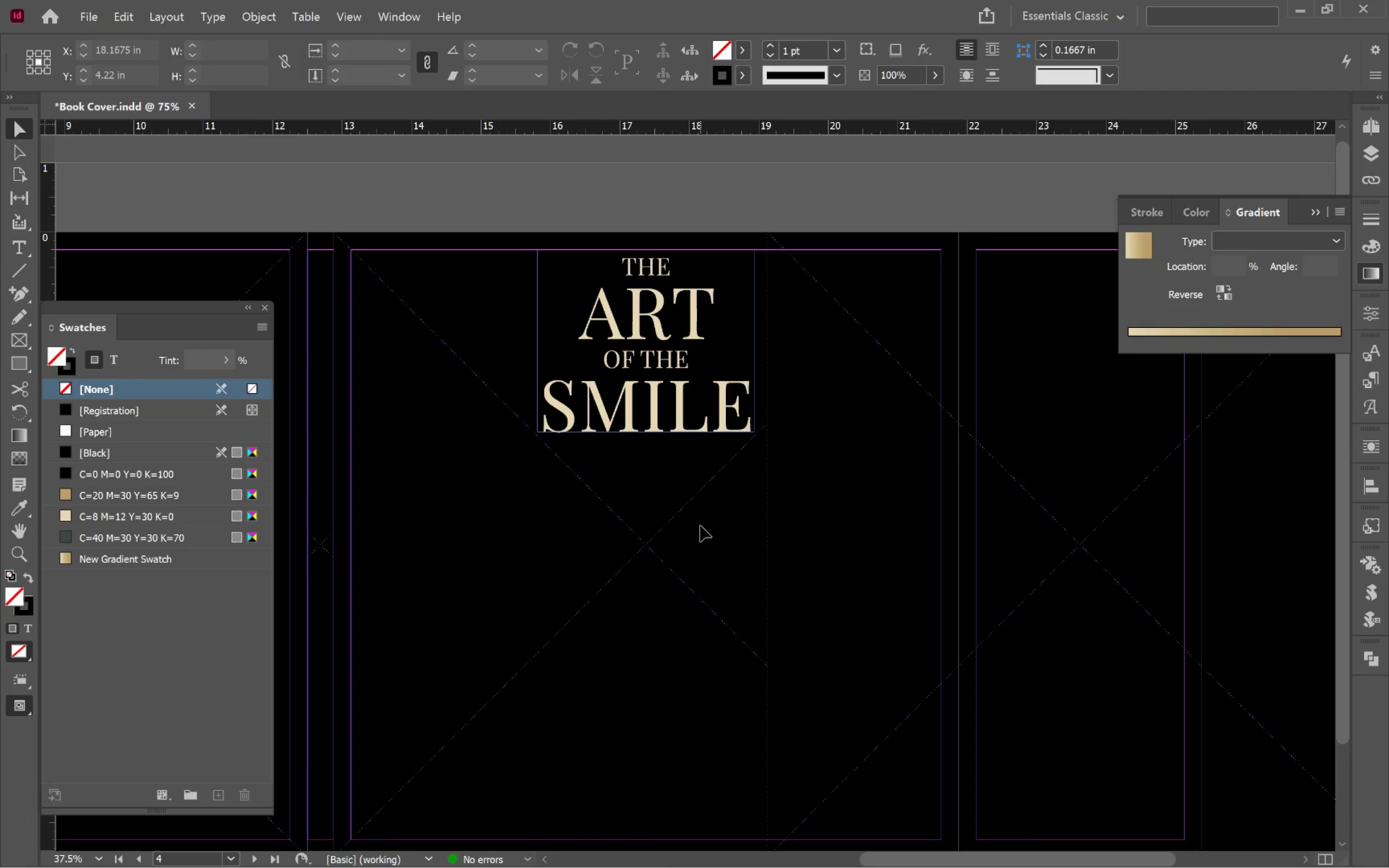 
left_click([700, 525])
 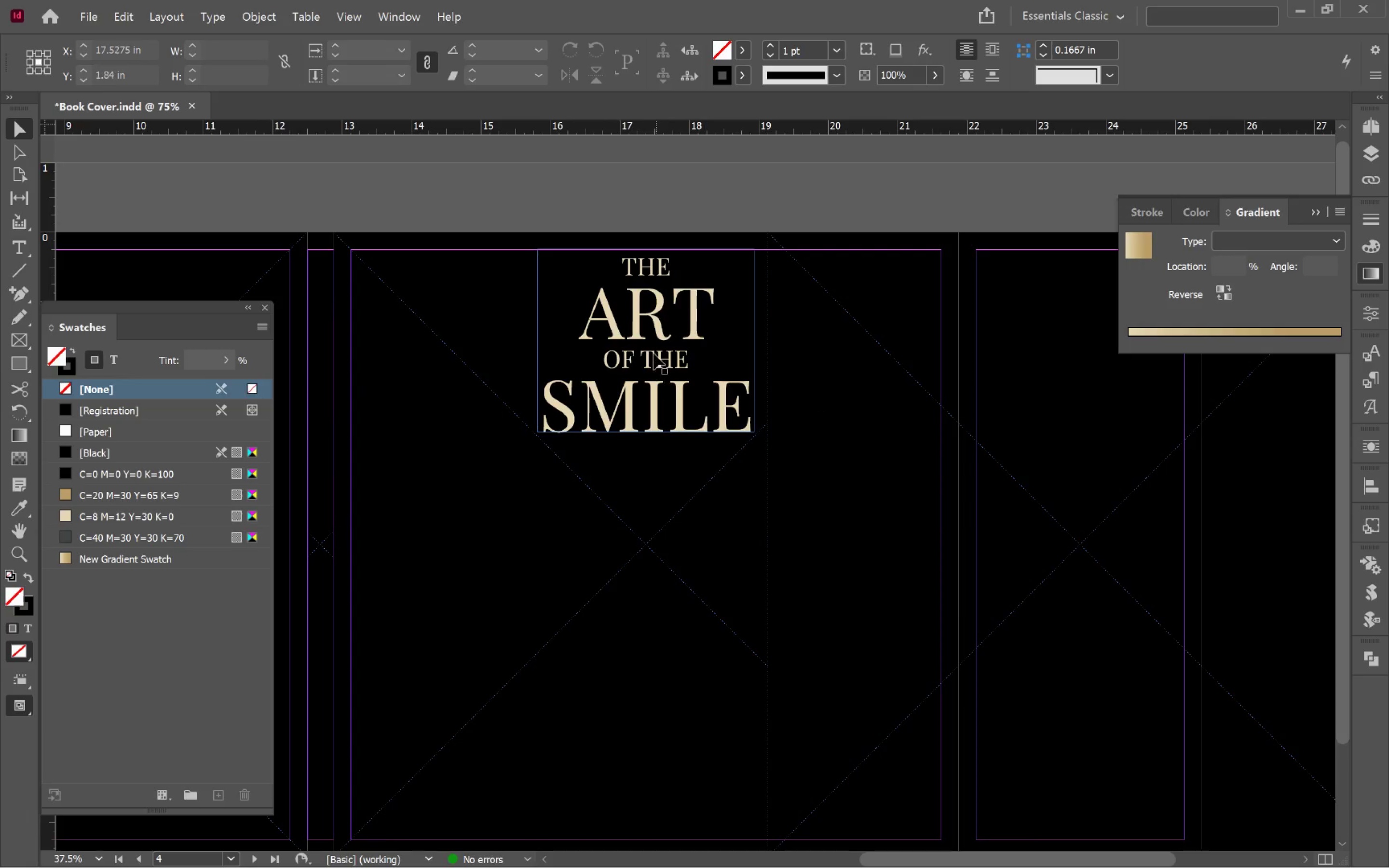 
left_click_drag(start_coordinate=[656, 330], to_coordinate=[673, 534])
 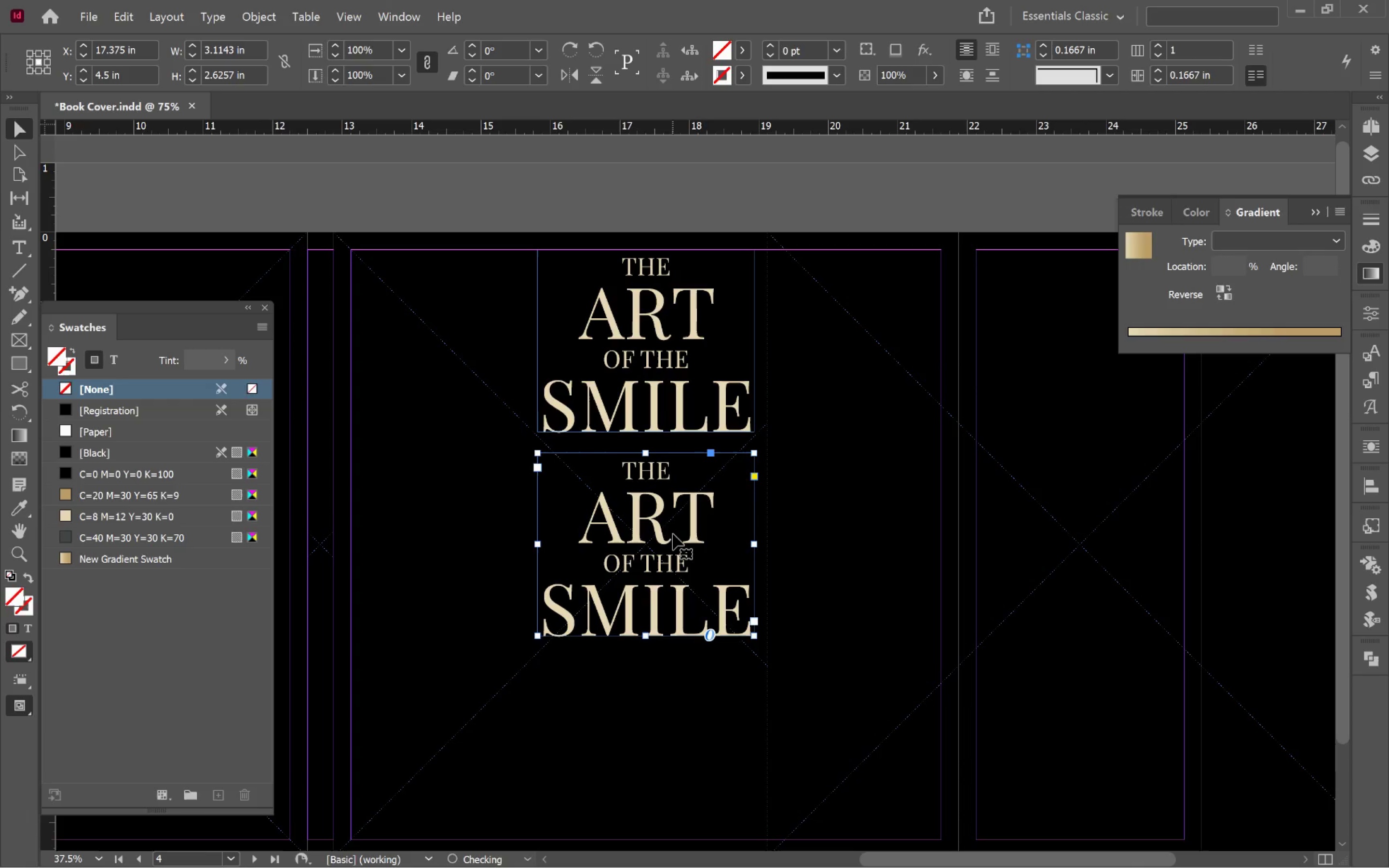 
hold_key(key=AltLeft, duration=1.78)
 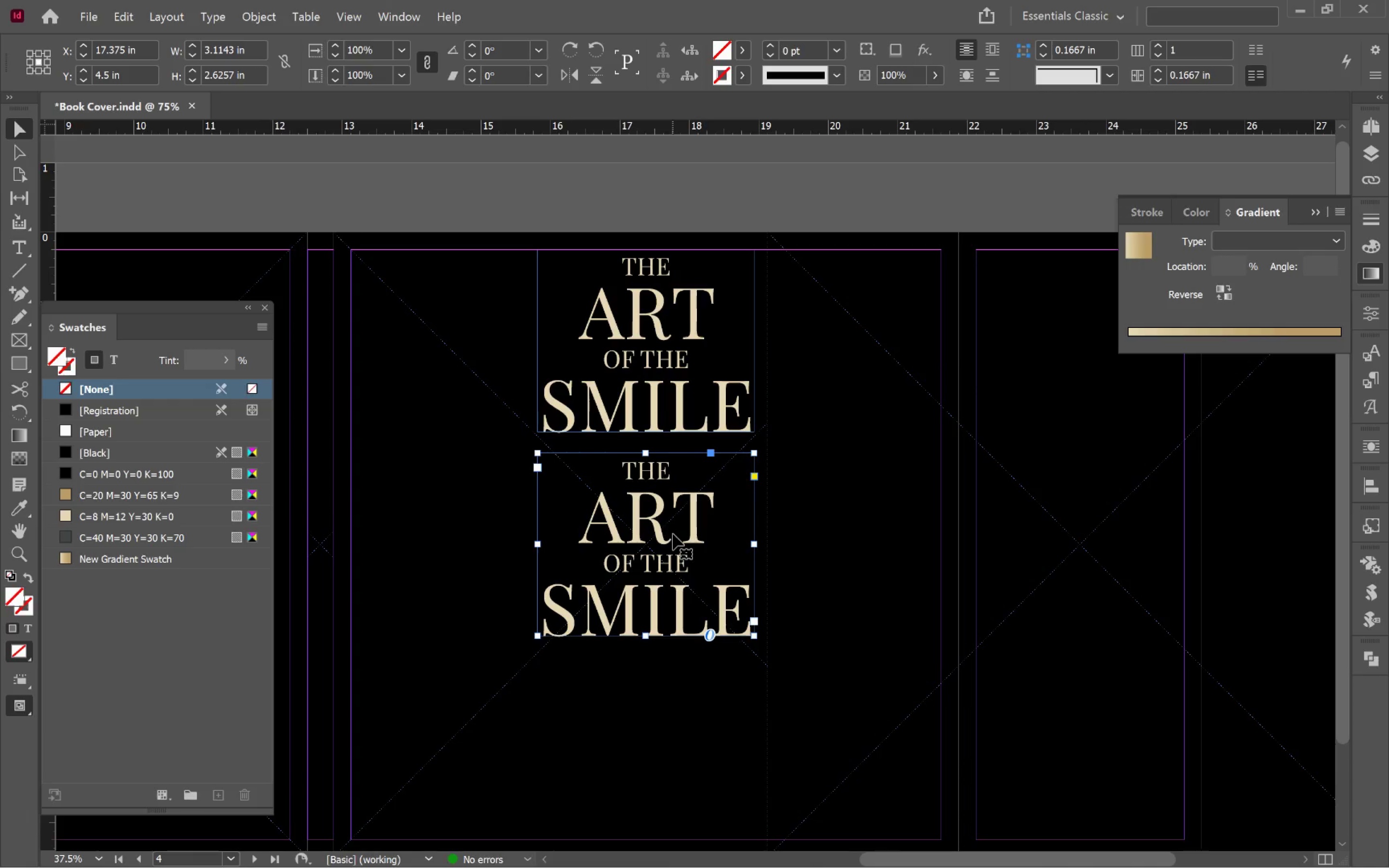 
hold_key(key=ShiftLeft, duration=1.58)
 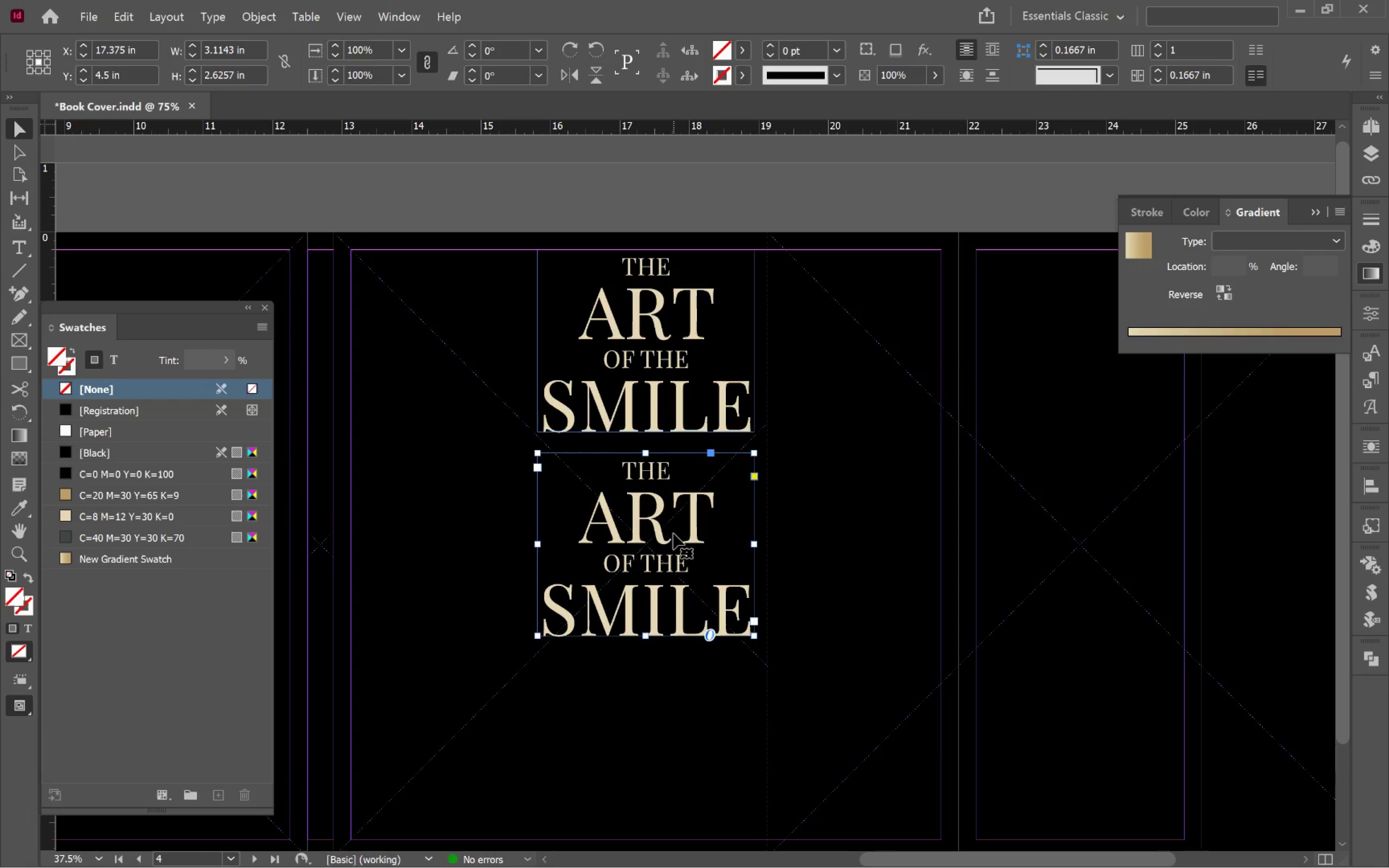 
double_click([673, 533])
 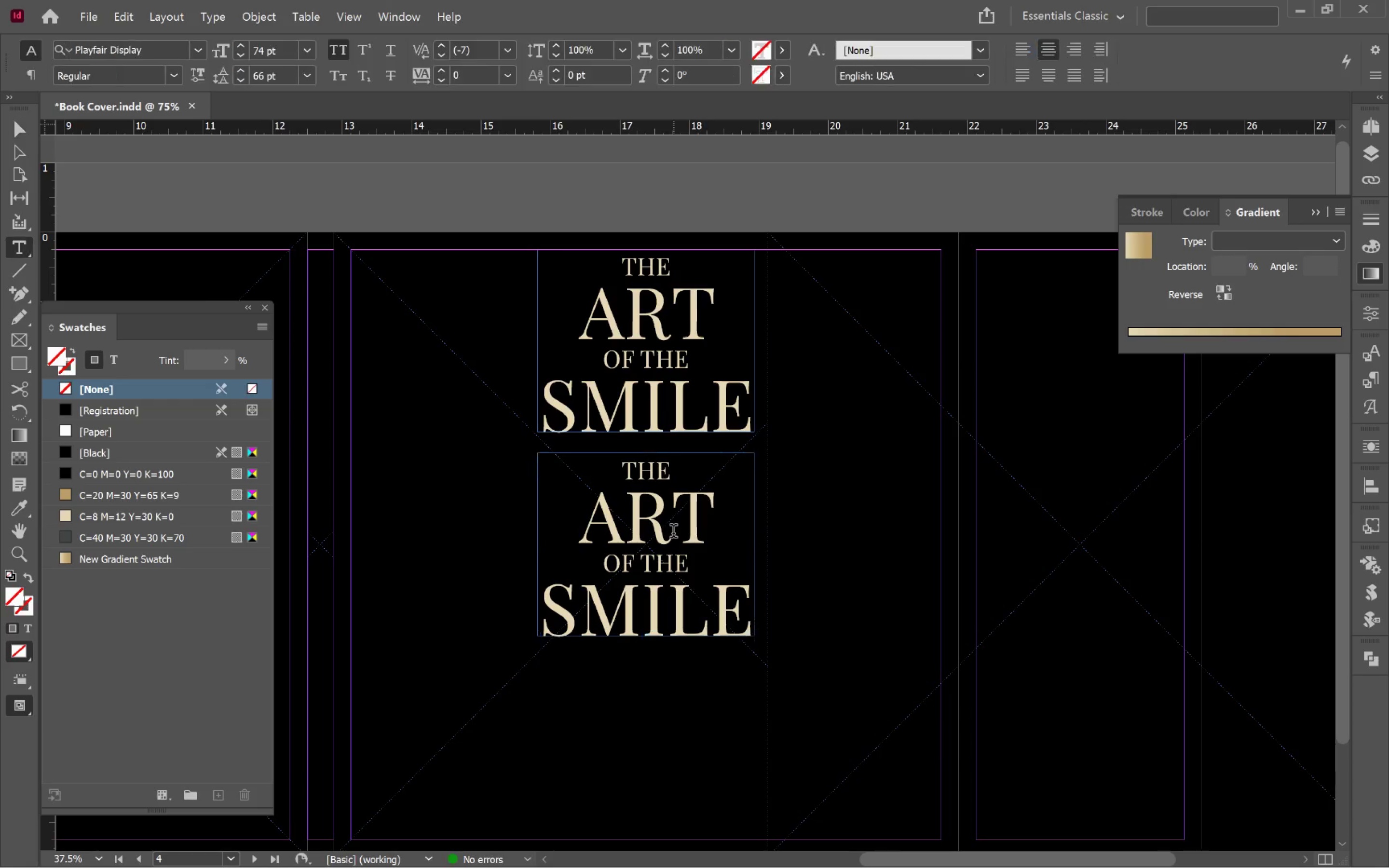 
key(Control+A)
 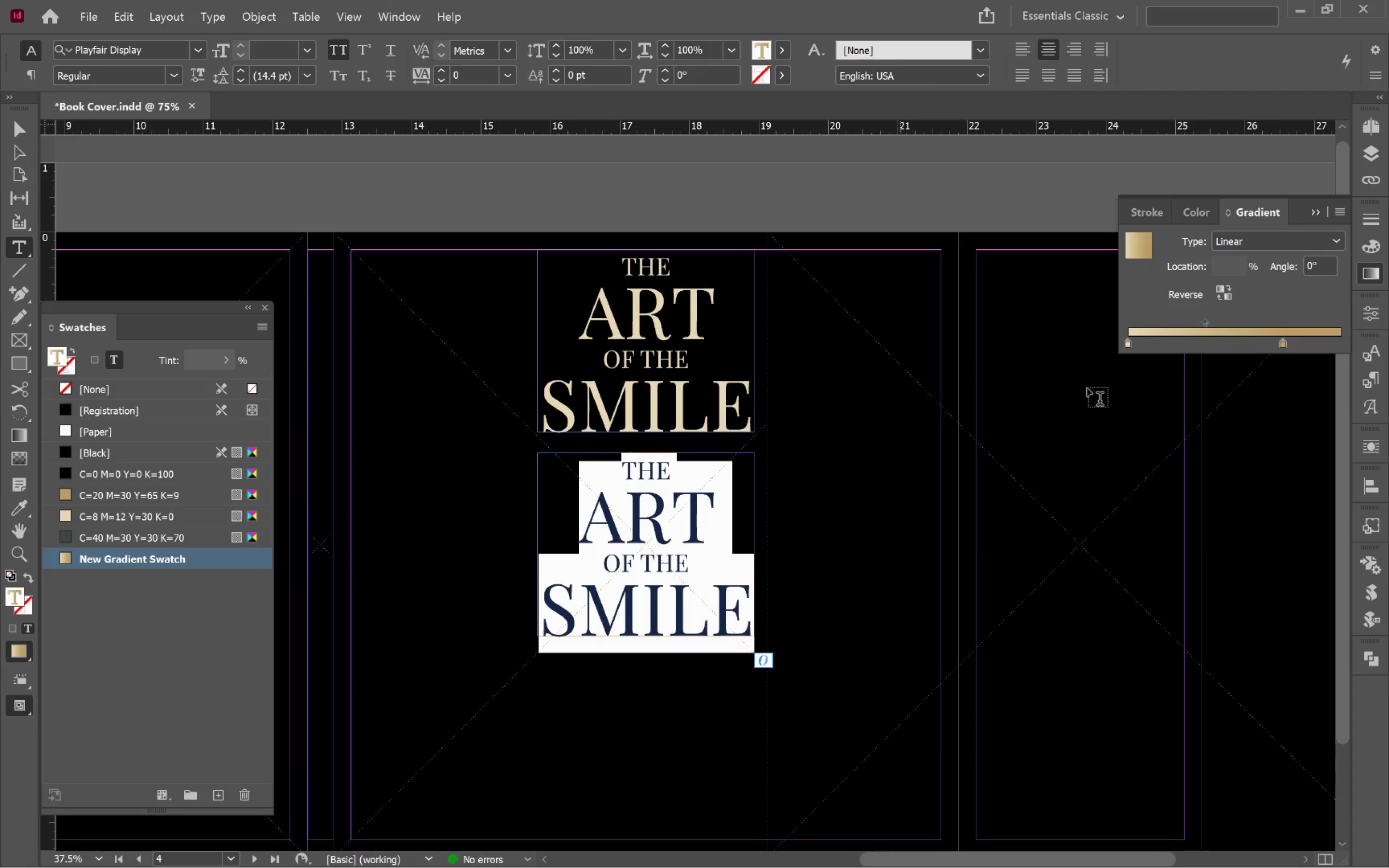 
left_click([1375, 382])
 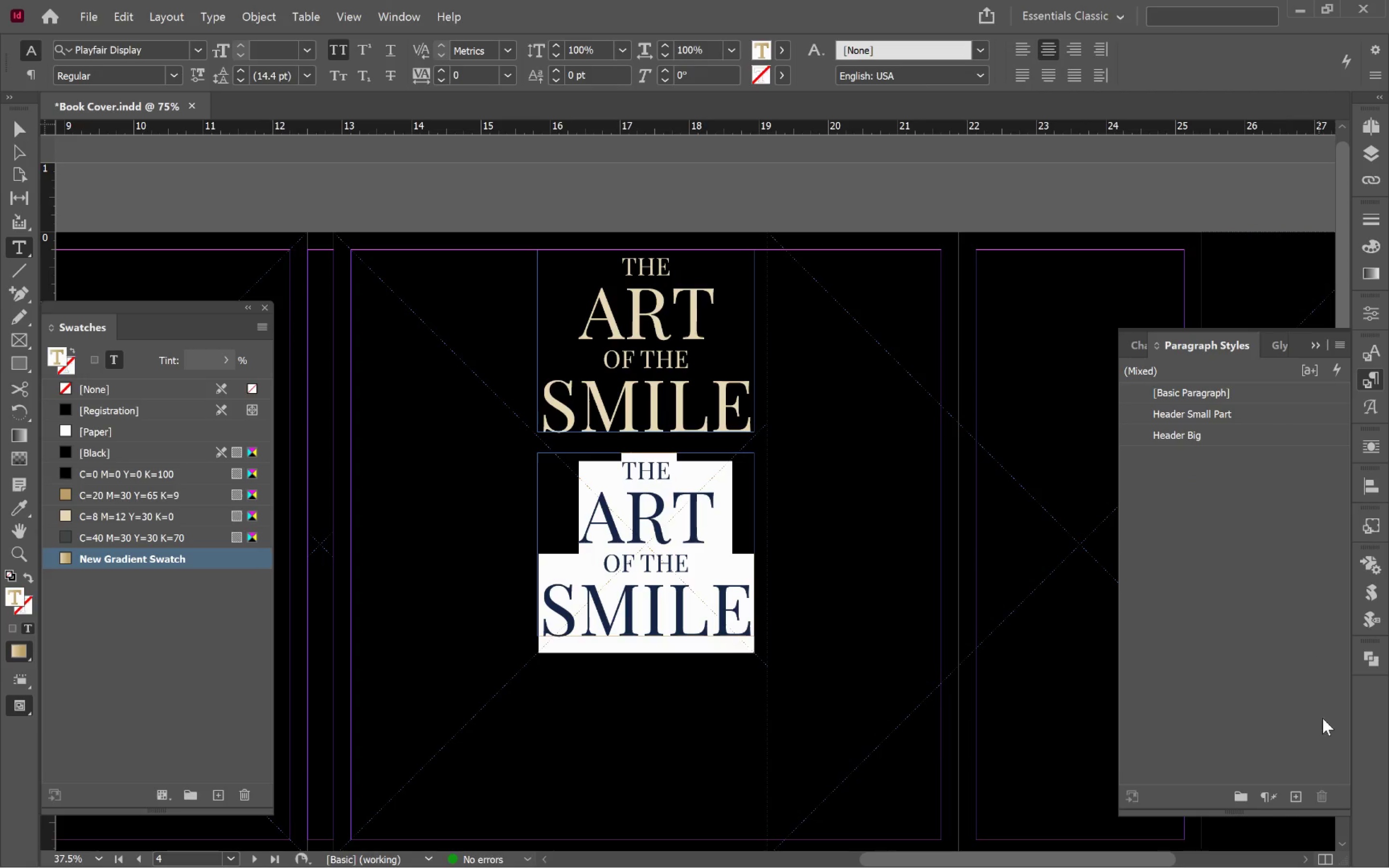 
left_click([1299, 797])
 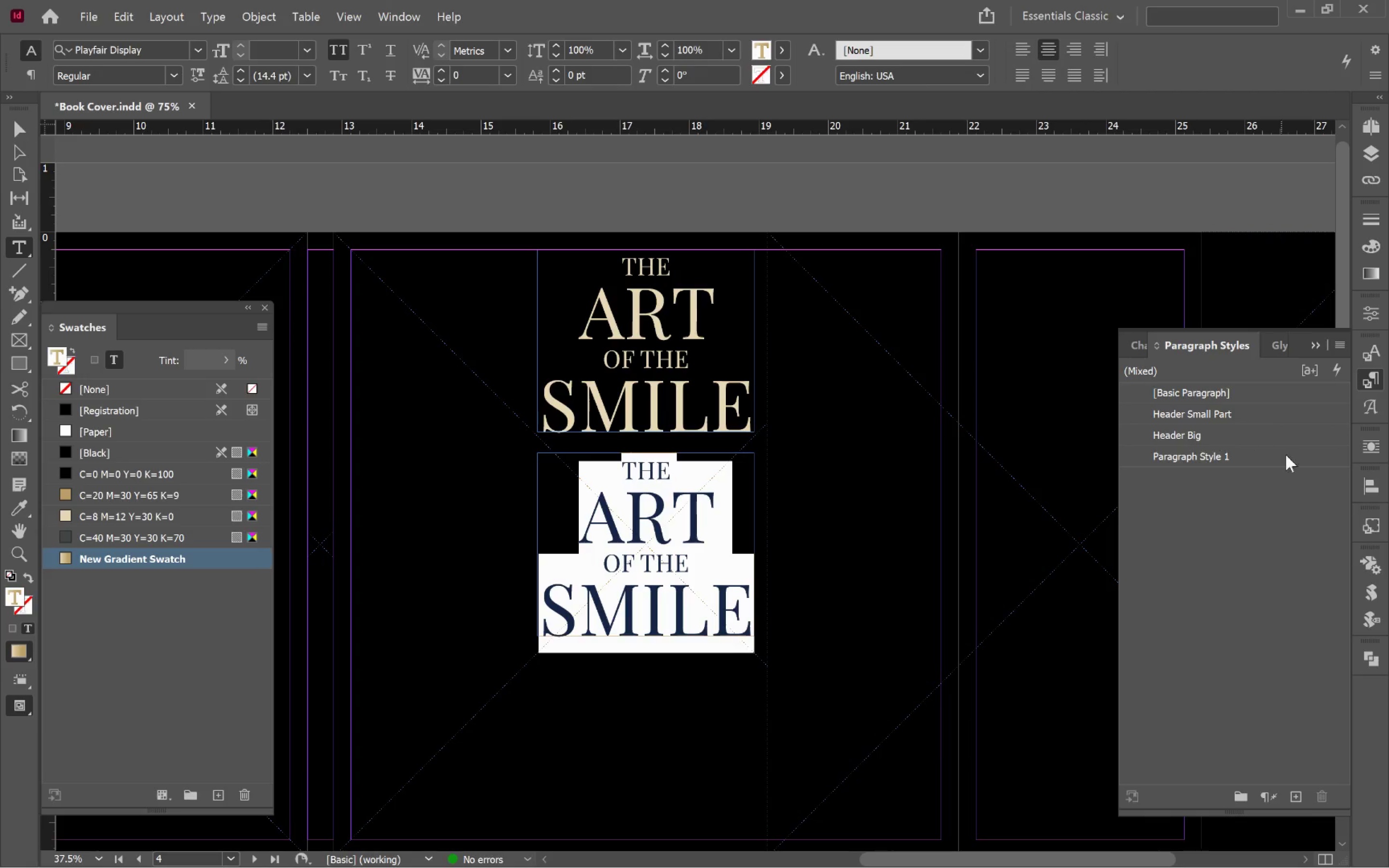 
left_click([1292, 458])
 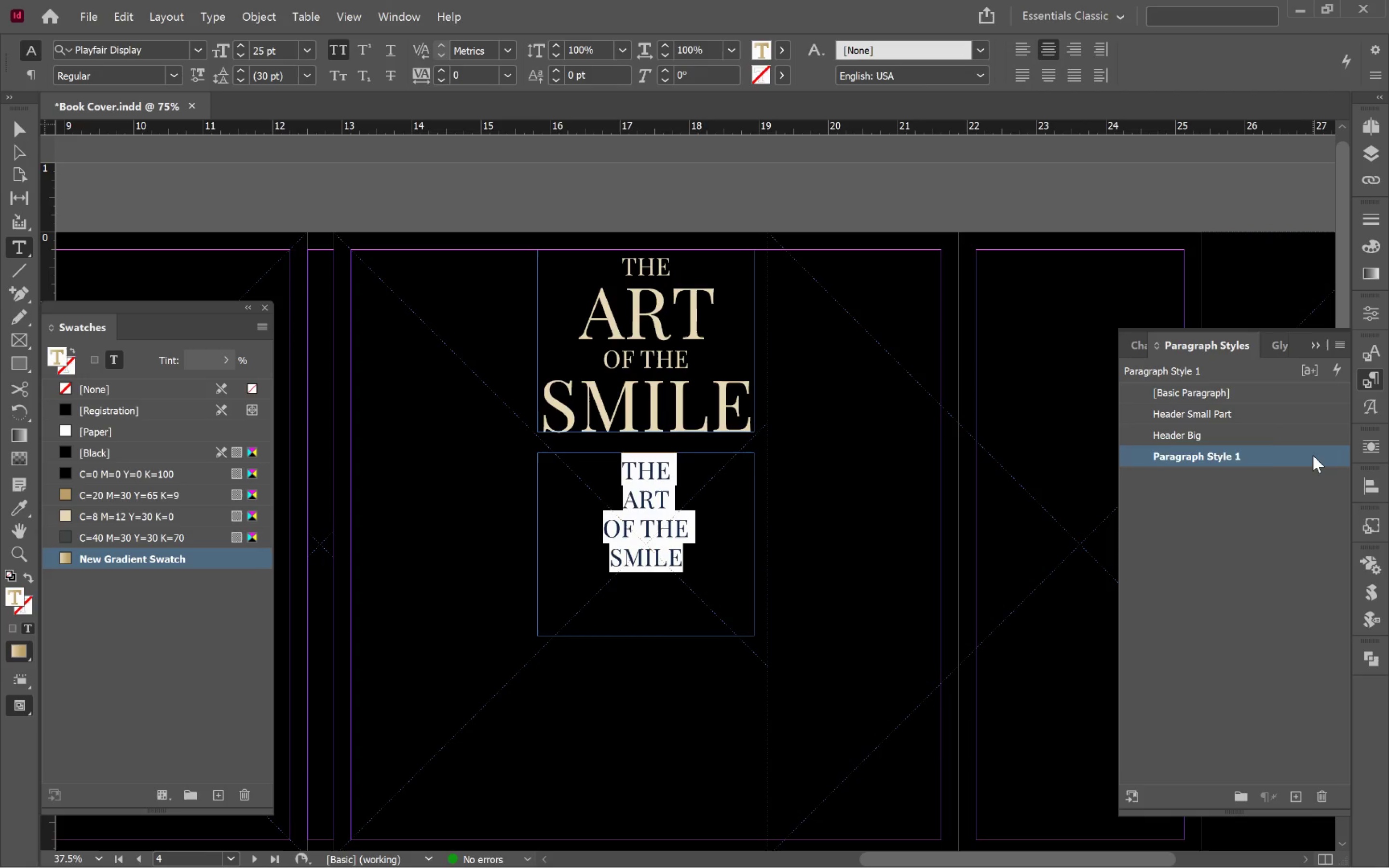 
double_click([1313, 455])
 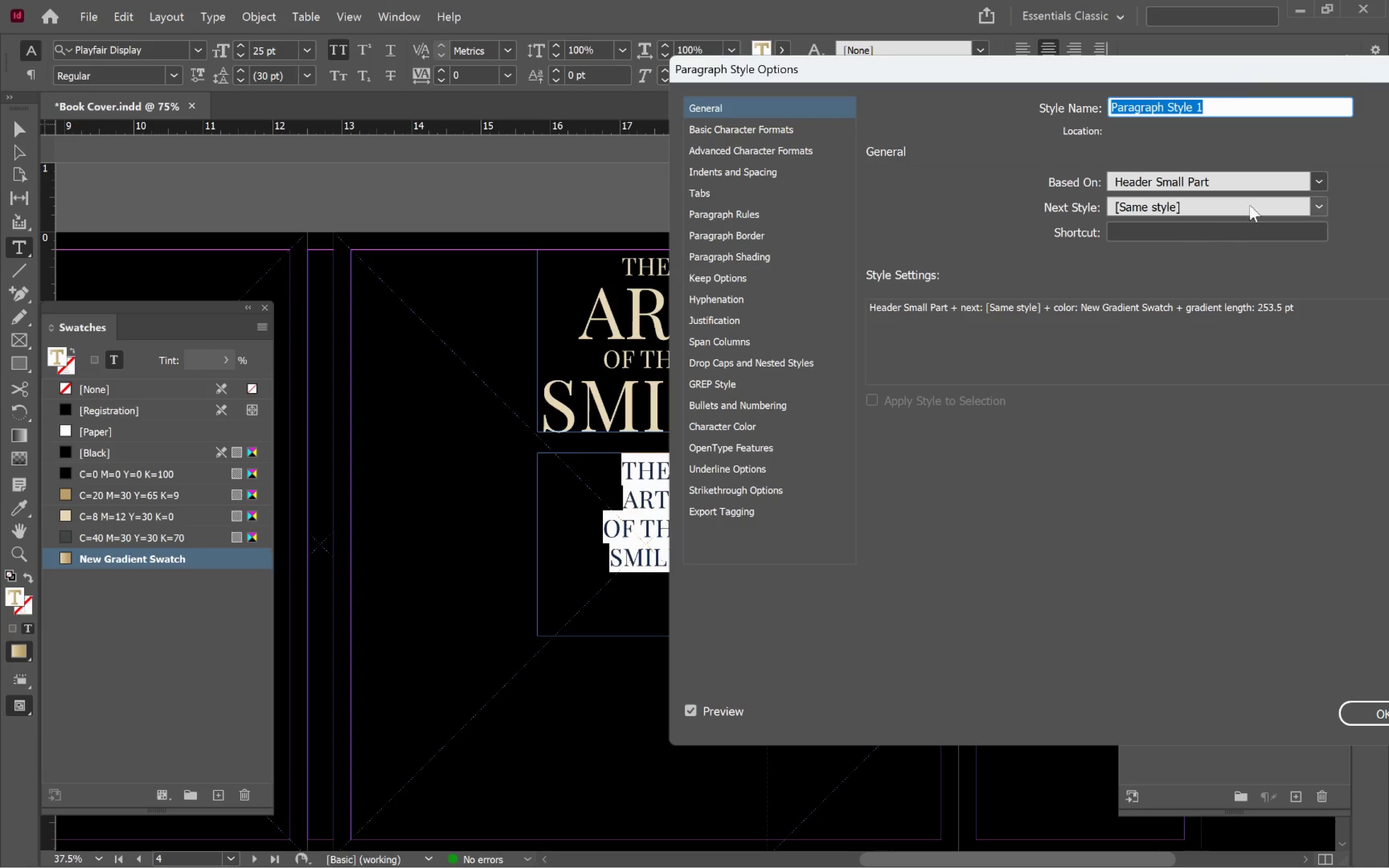 
left_click([1248, 179])
 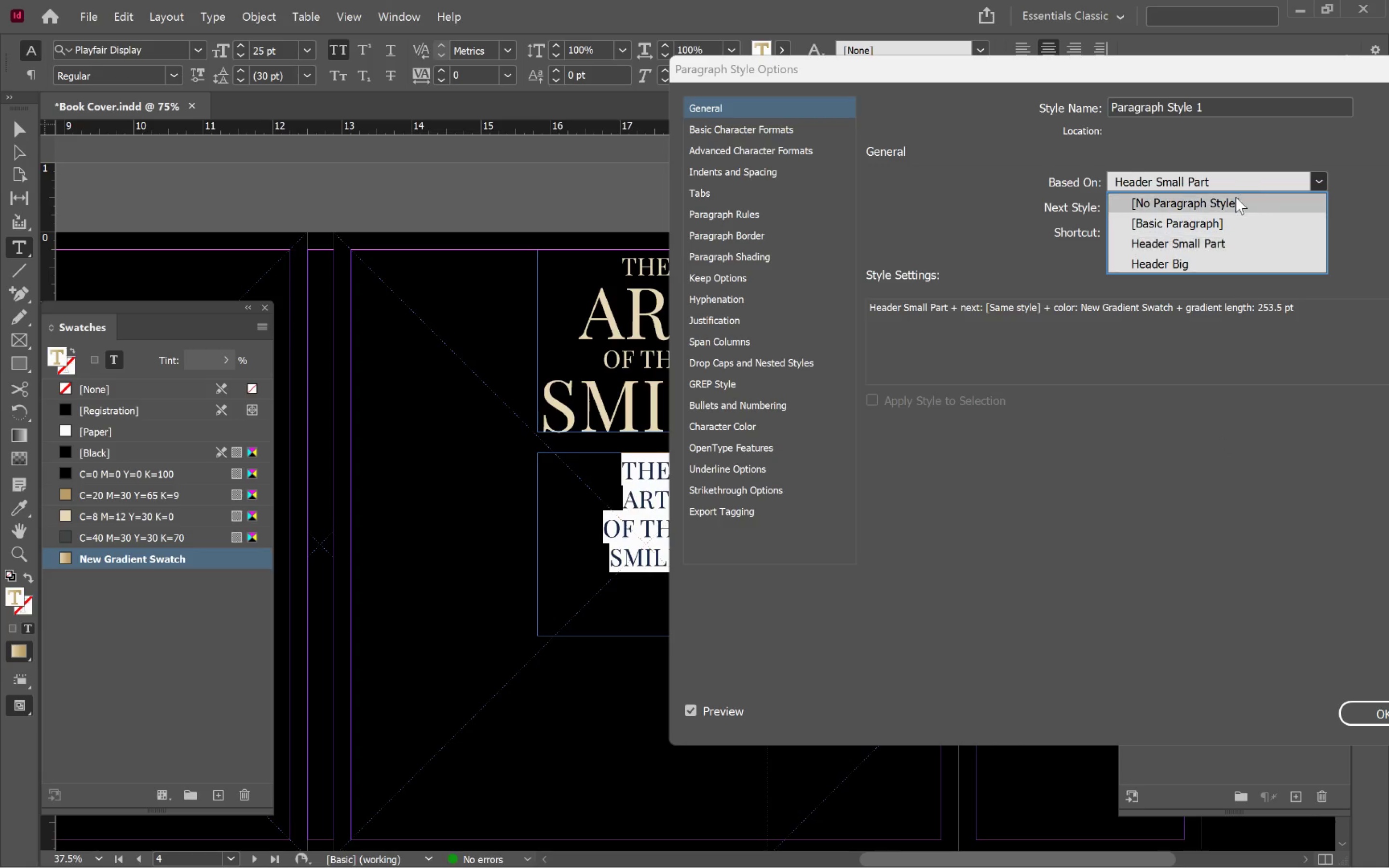 
left_click([1236, 197])
 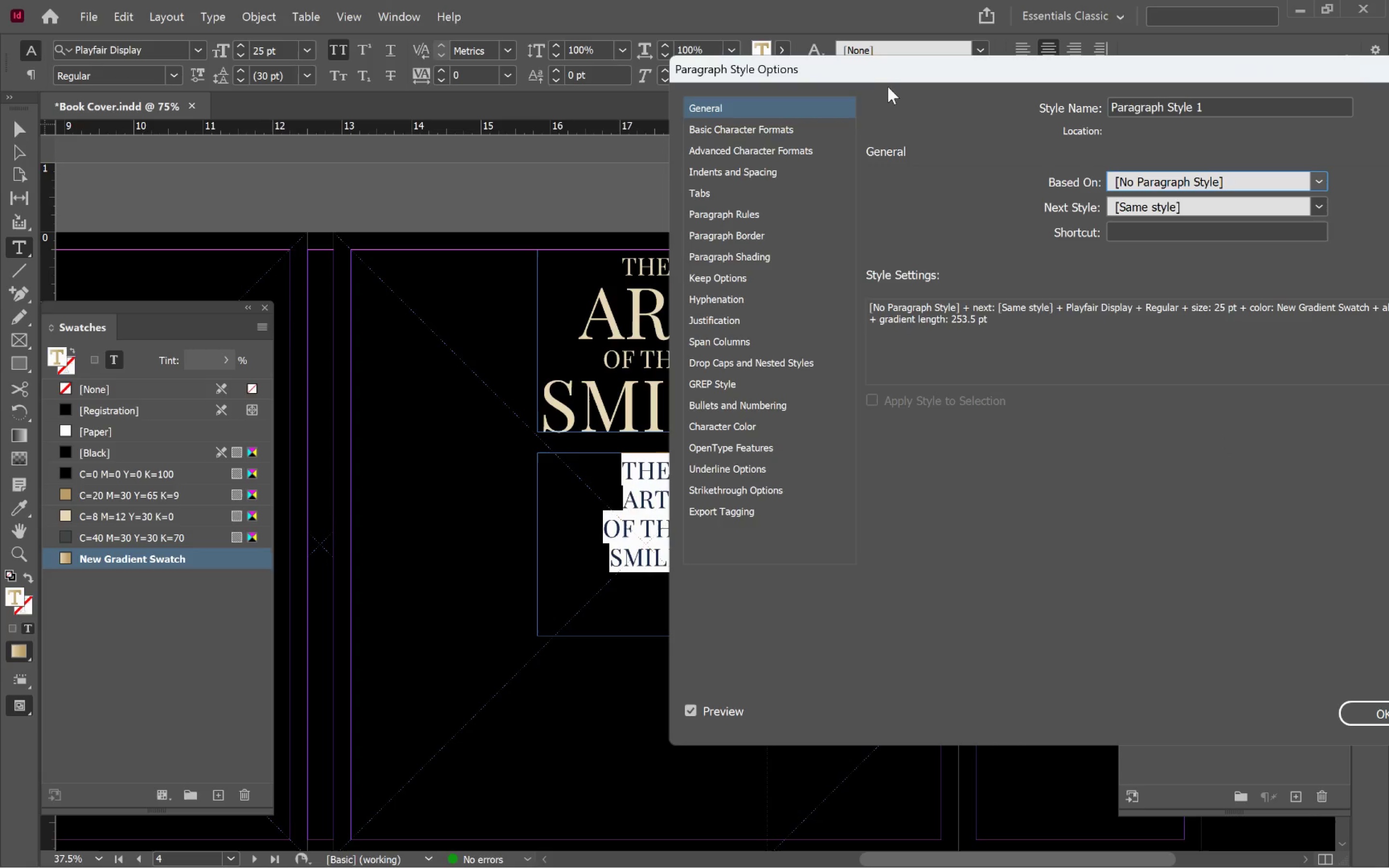 
left_click_drag(start_coordinate=[890, 76], to_coordinate=[1072, 184])
 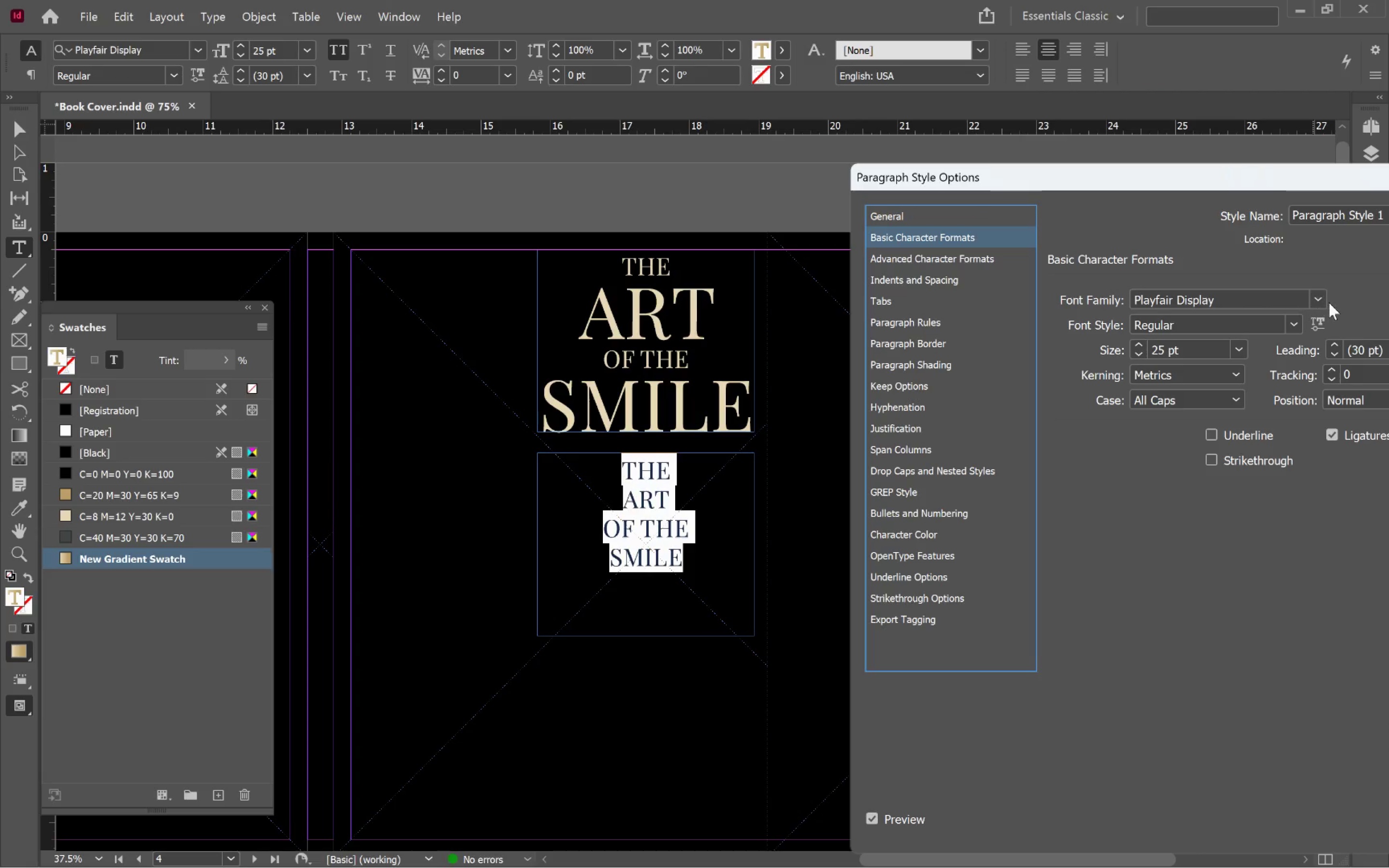 
double_click([1319, 297])
 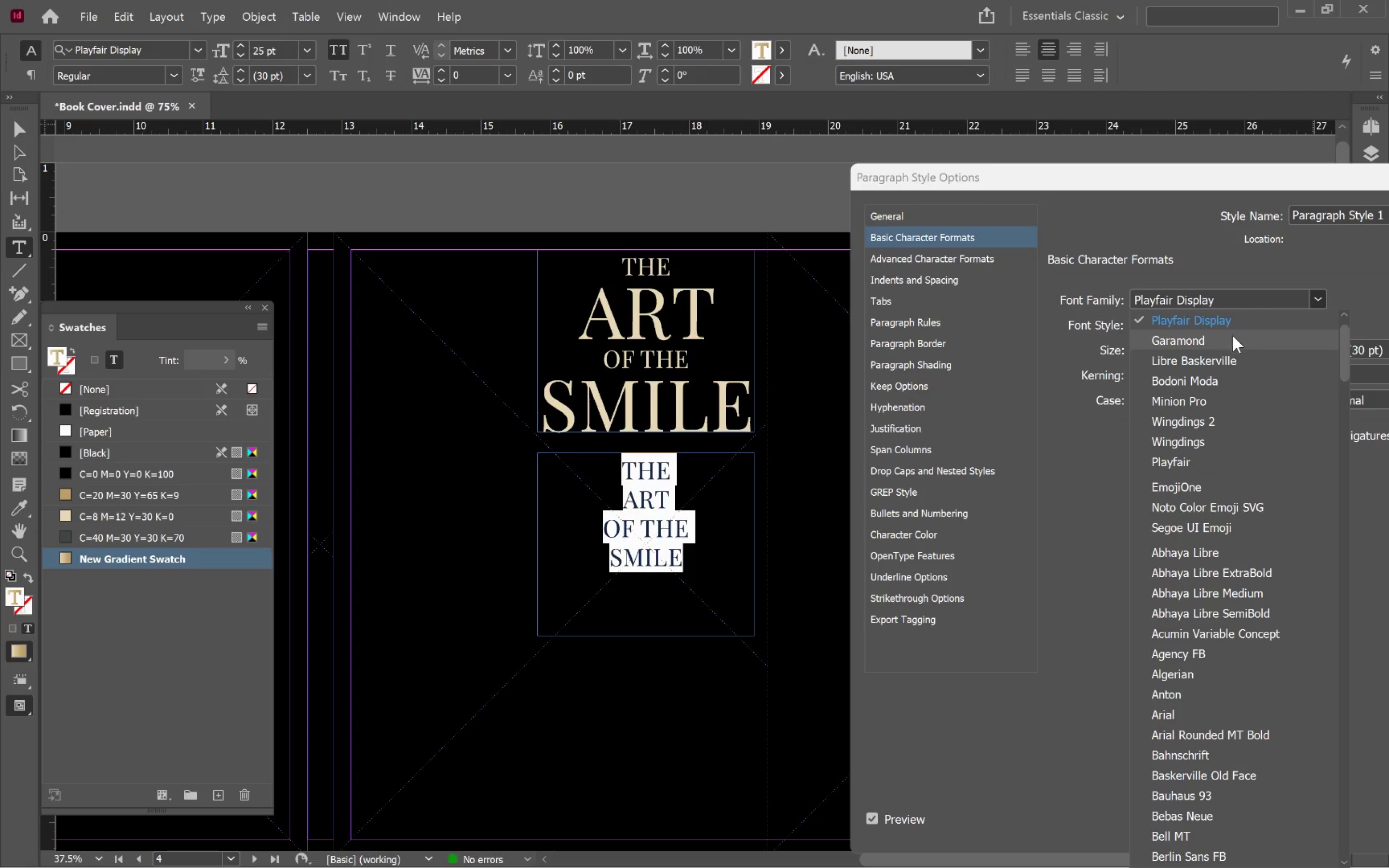 
left_click([1227, 341])
 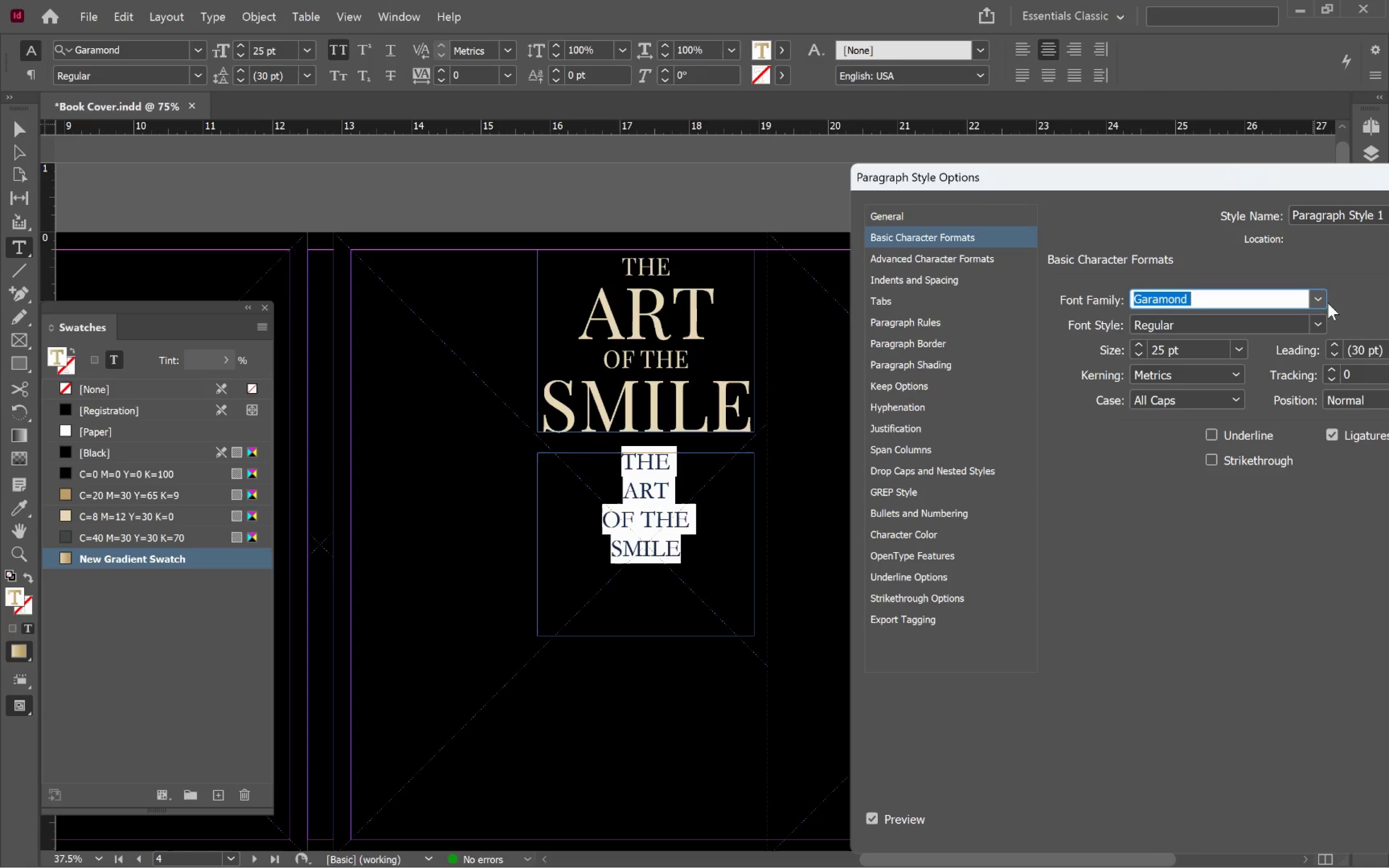 
double_click([1322, 300])
 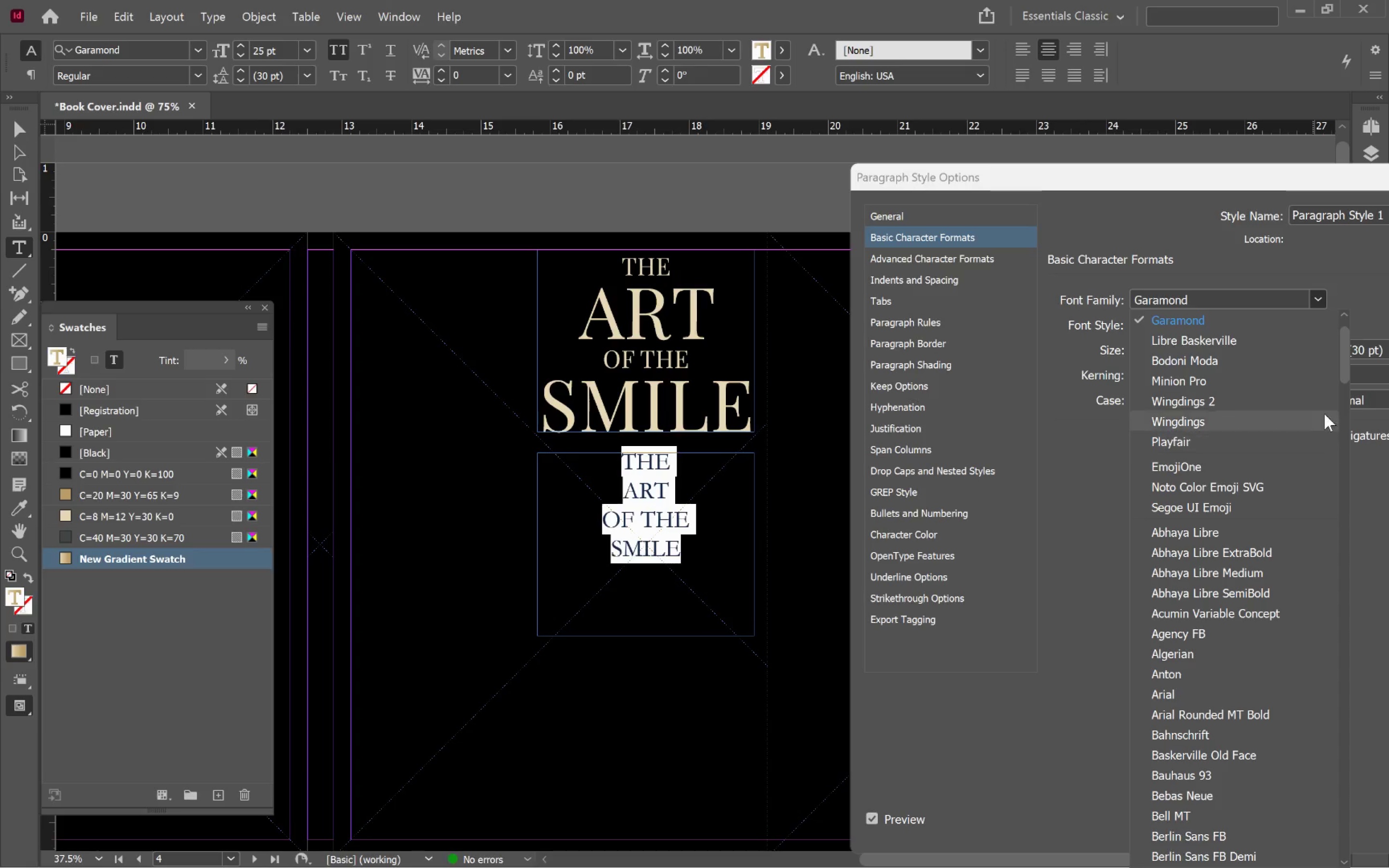 
wait(5.68)
 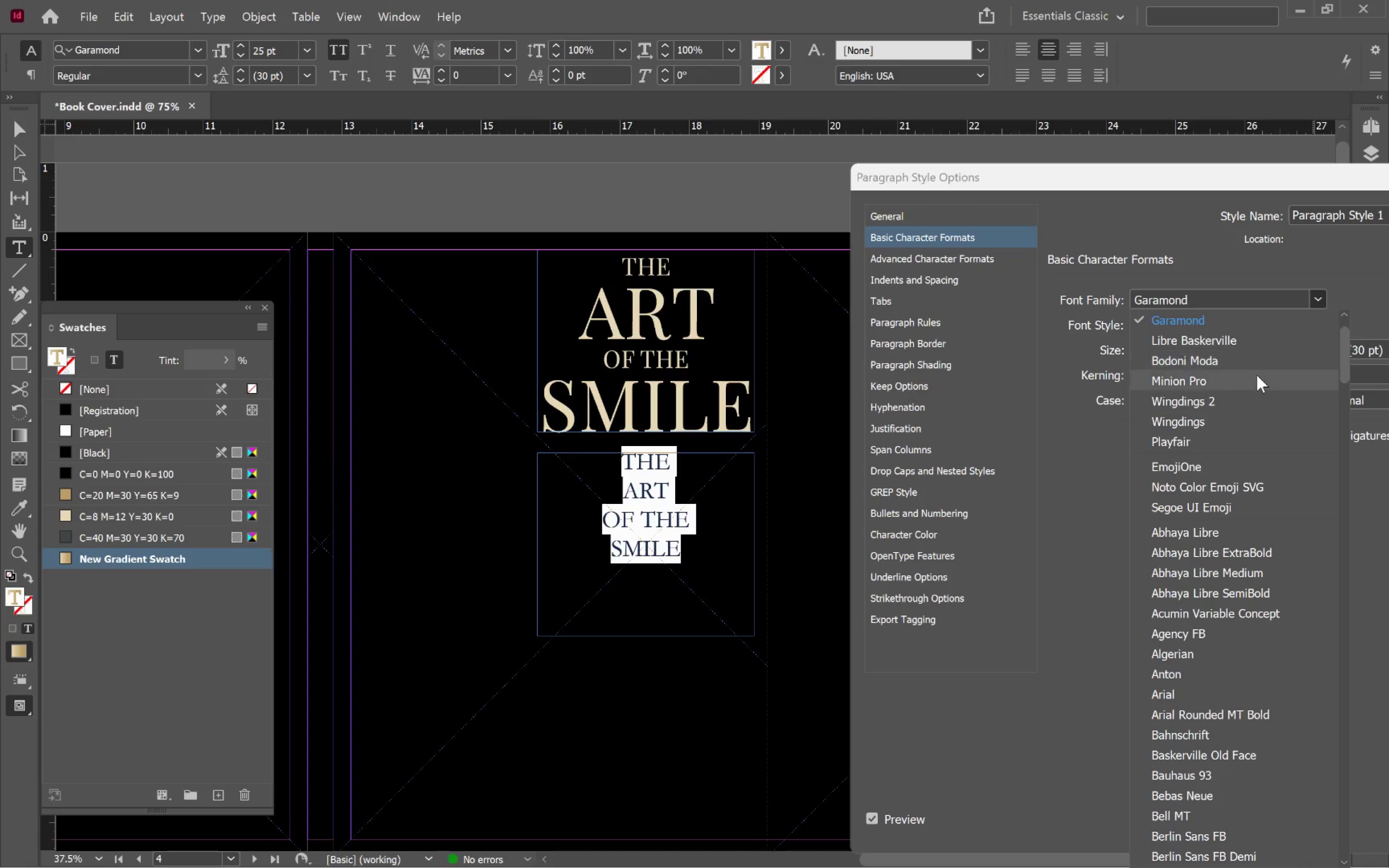 
left_click_drag(start_coordinate=[1348, 360], to_coordinate=[1346, 334])
 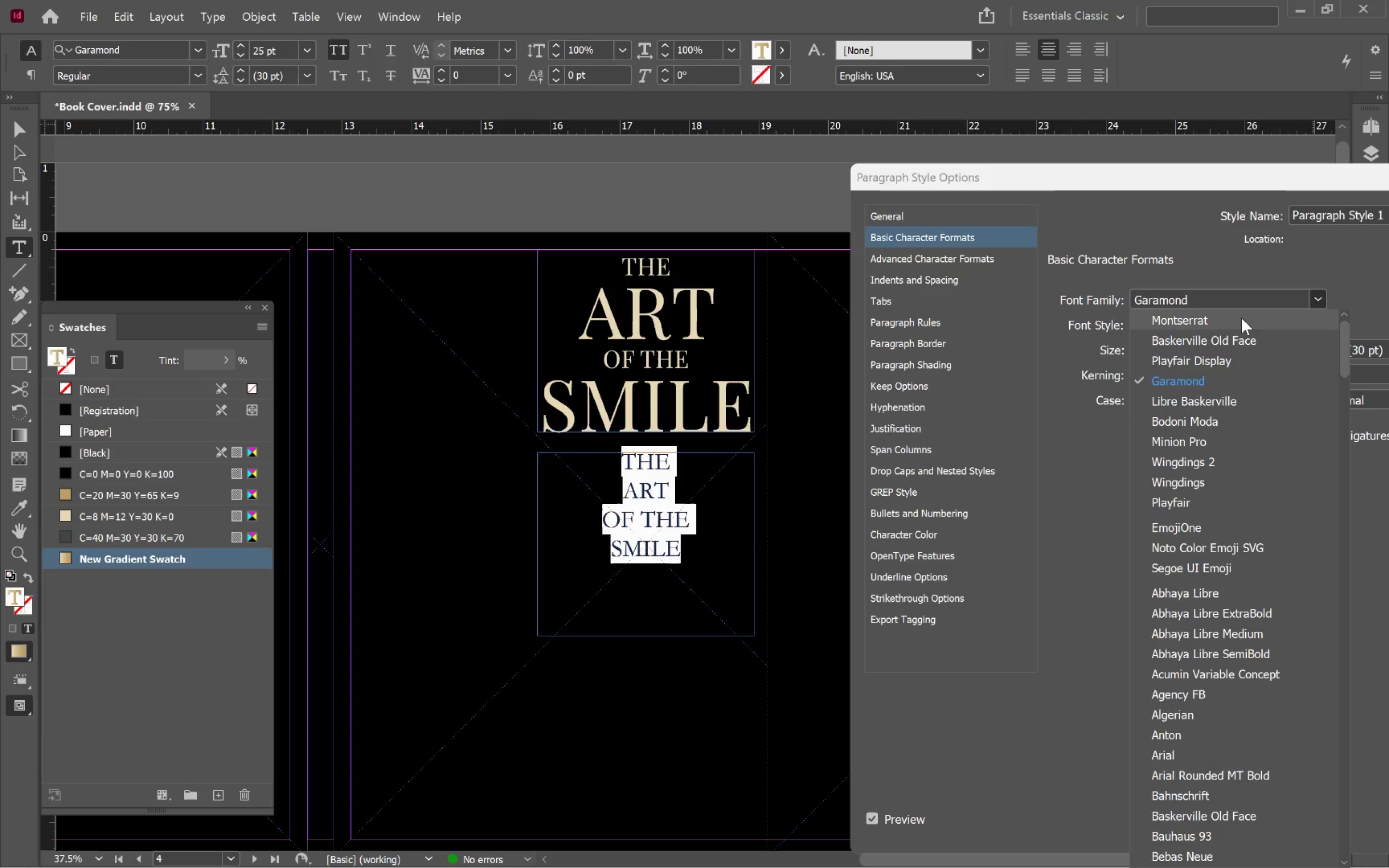 
left_click([1241, 318])
 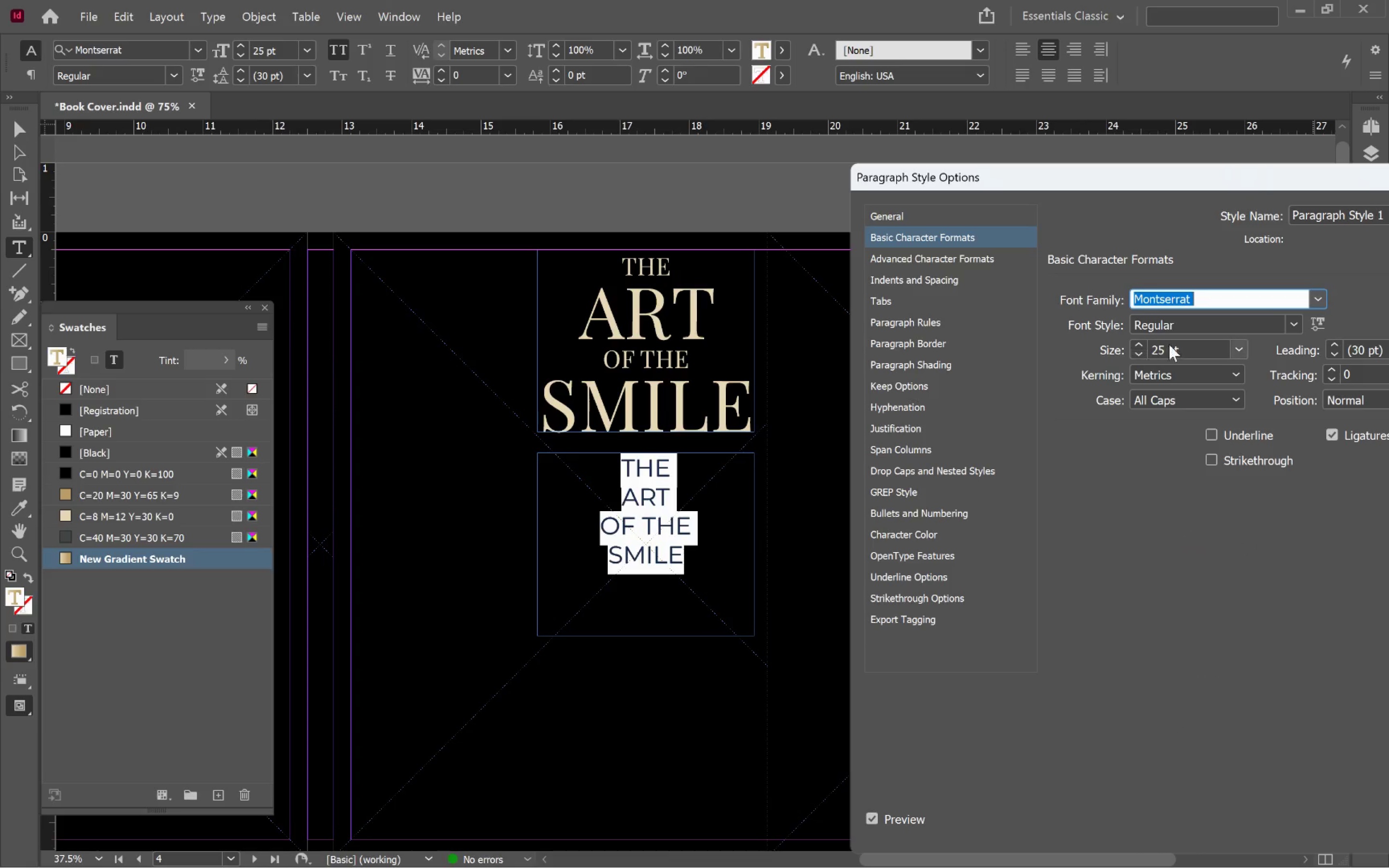 
left_click([1185, 403])
 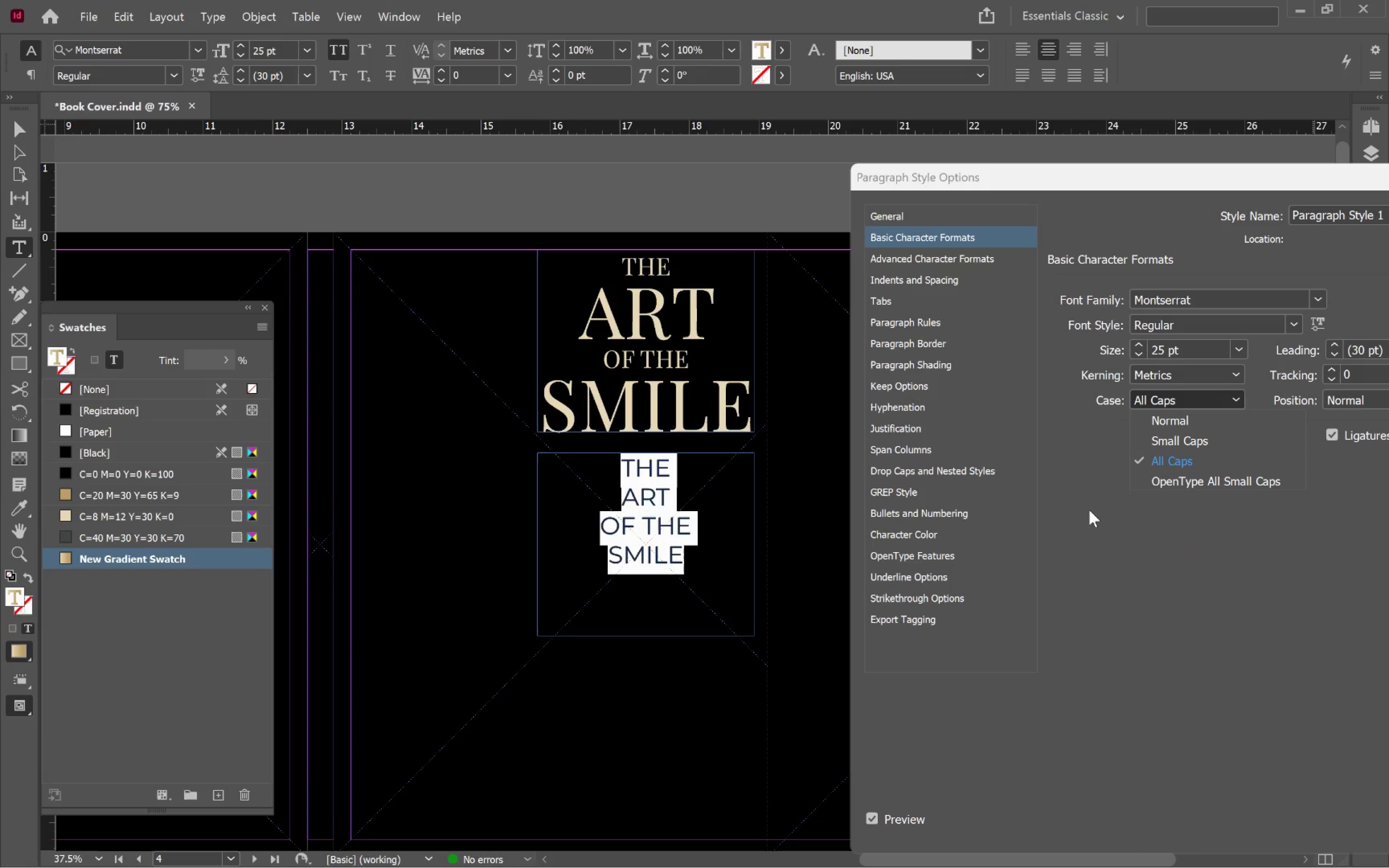 
left_click([1092, 507])
 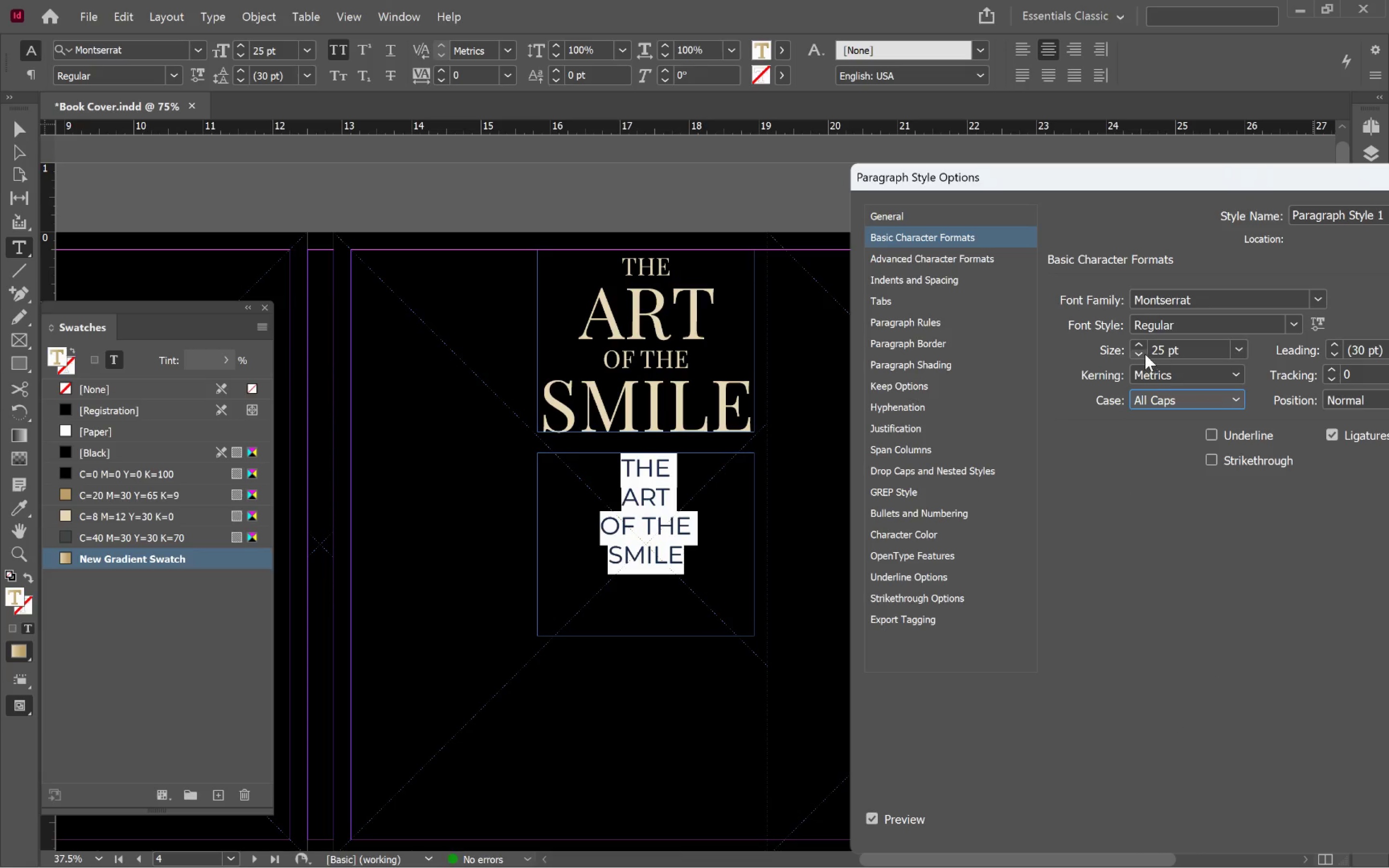 
double_click([1144, 353])
 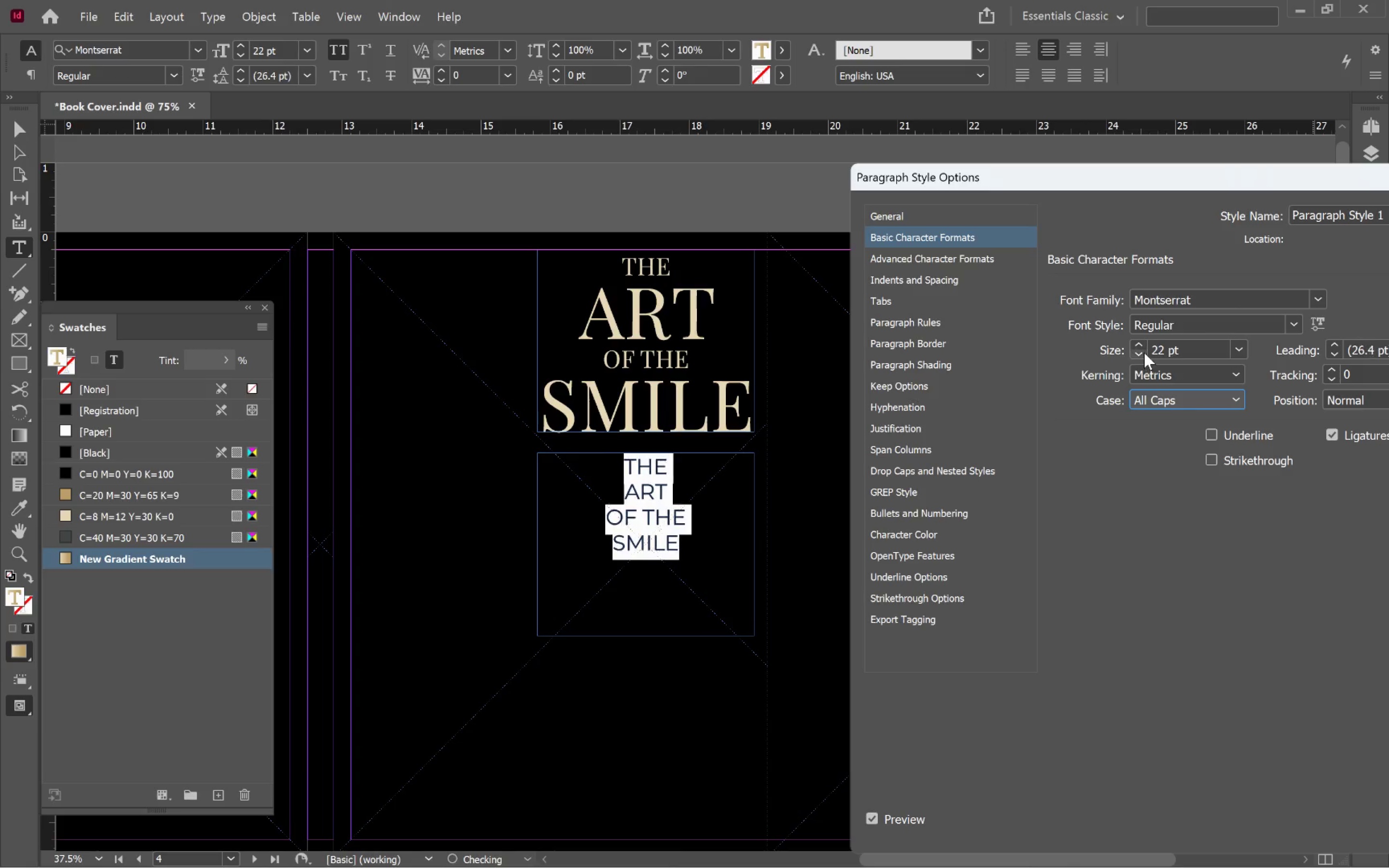 
triple_click([1144, 353])
 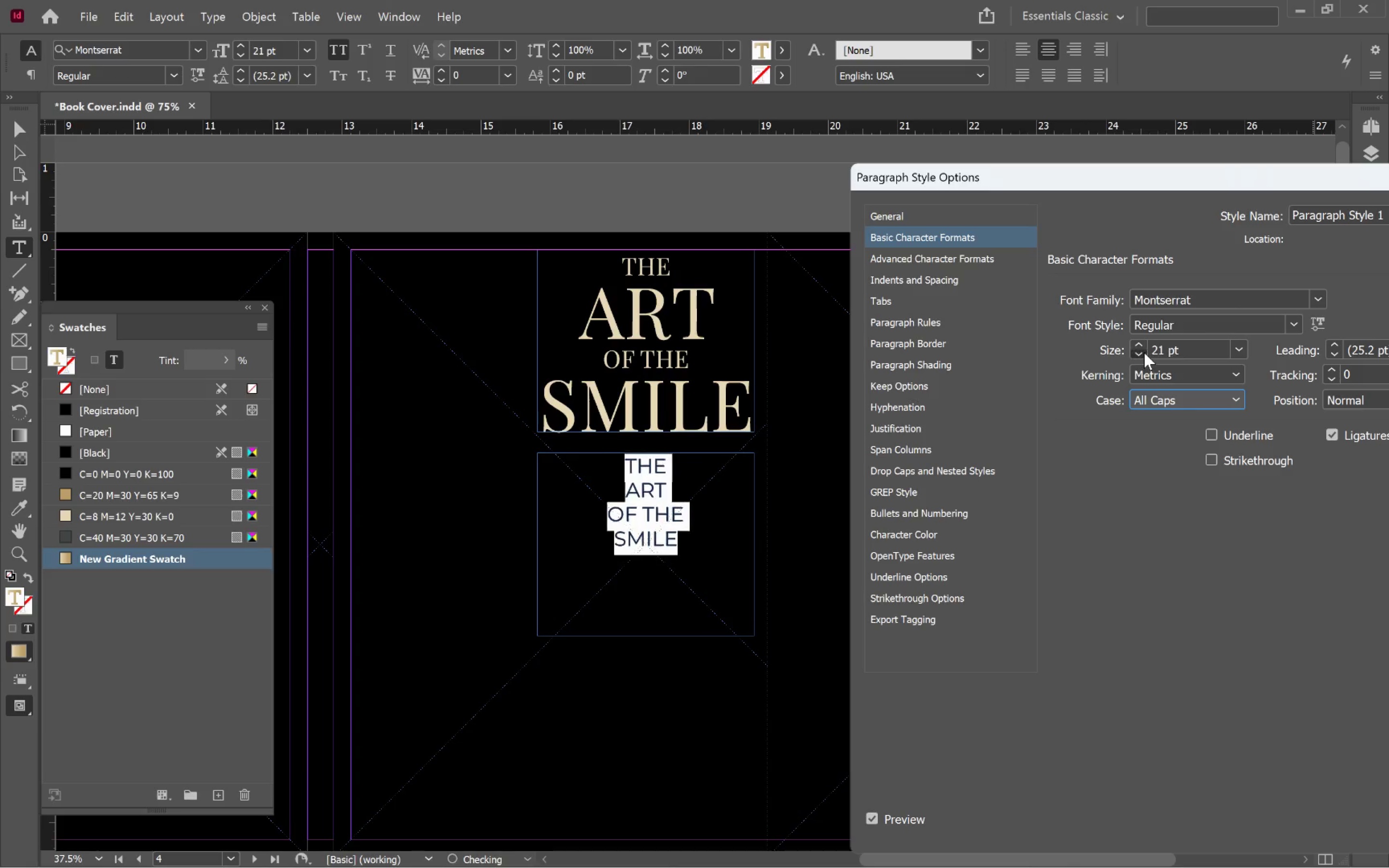 
triple_click([1144, 353])
 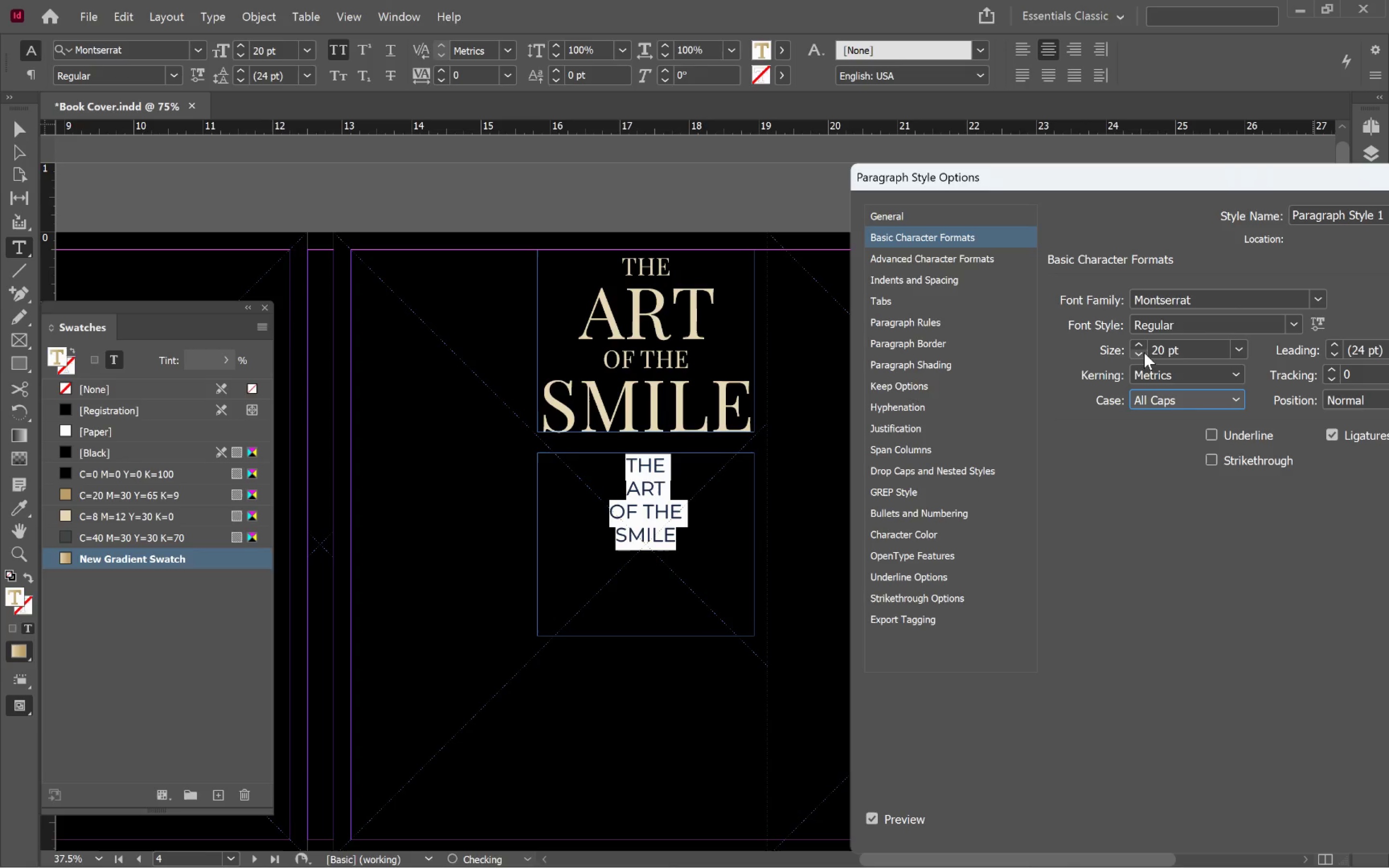 
triple_click([1144, 353])
 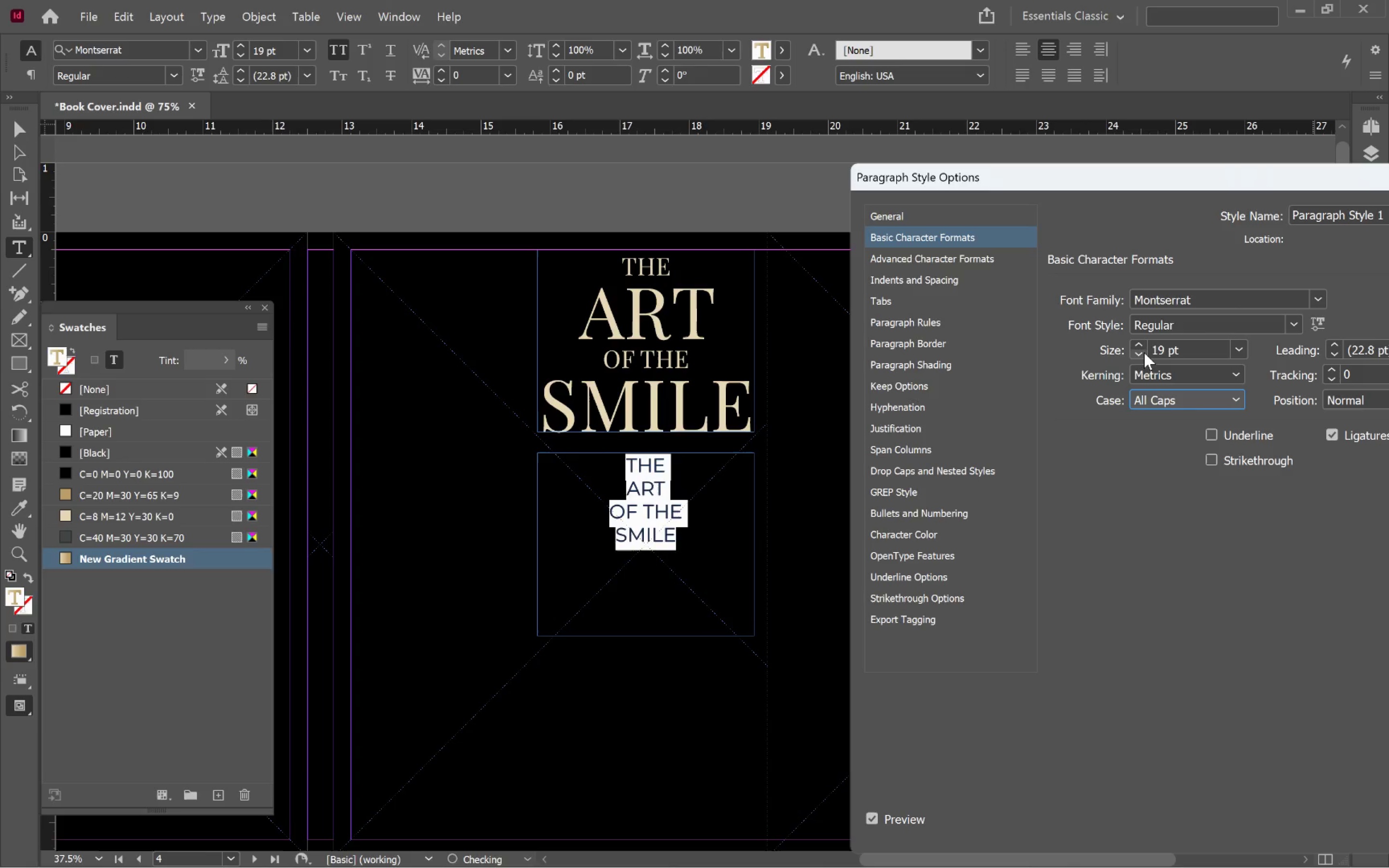 
triple_click([1144, 353])
 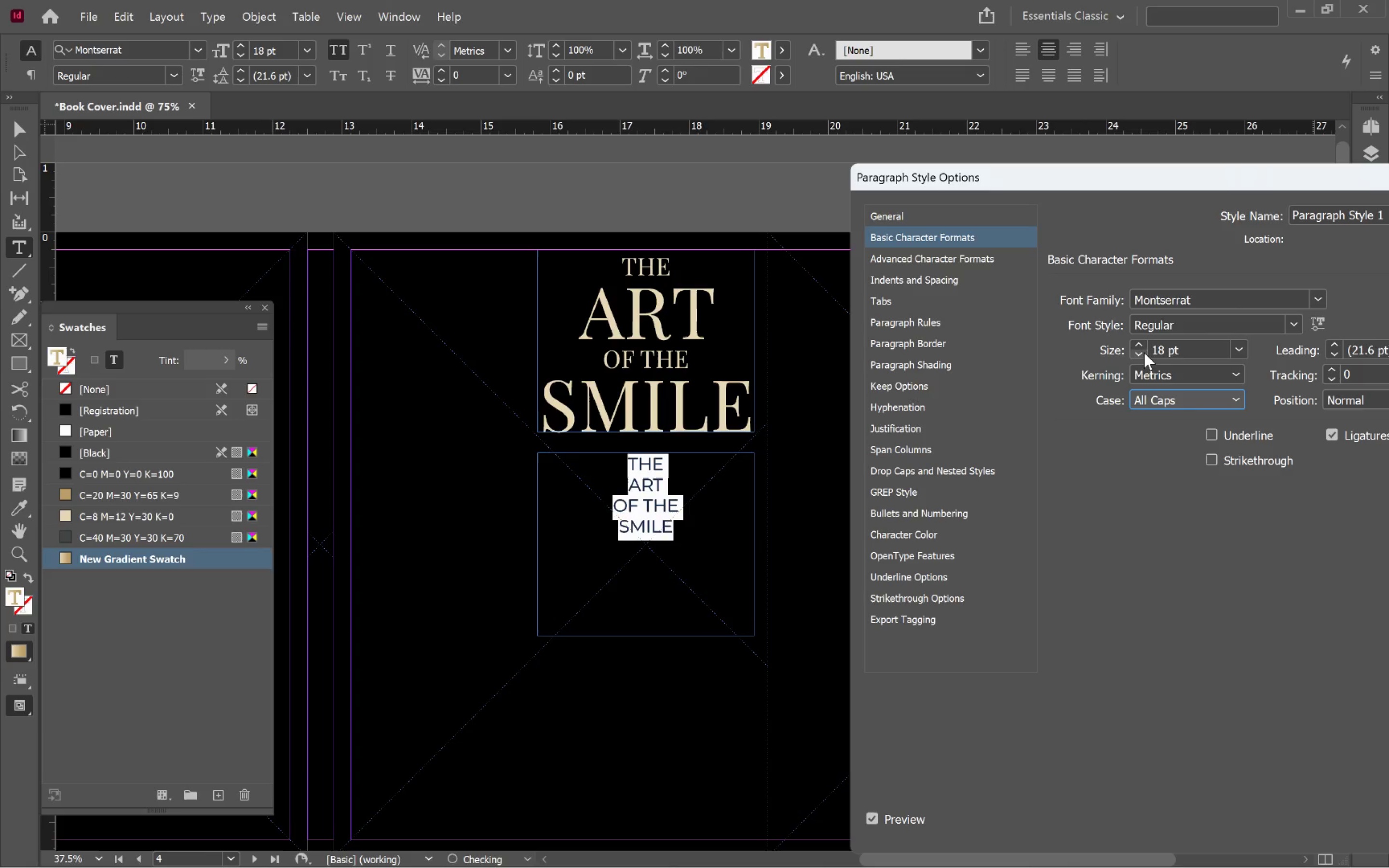 
triple_click([1144, 353])
 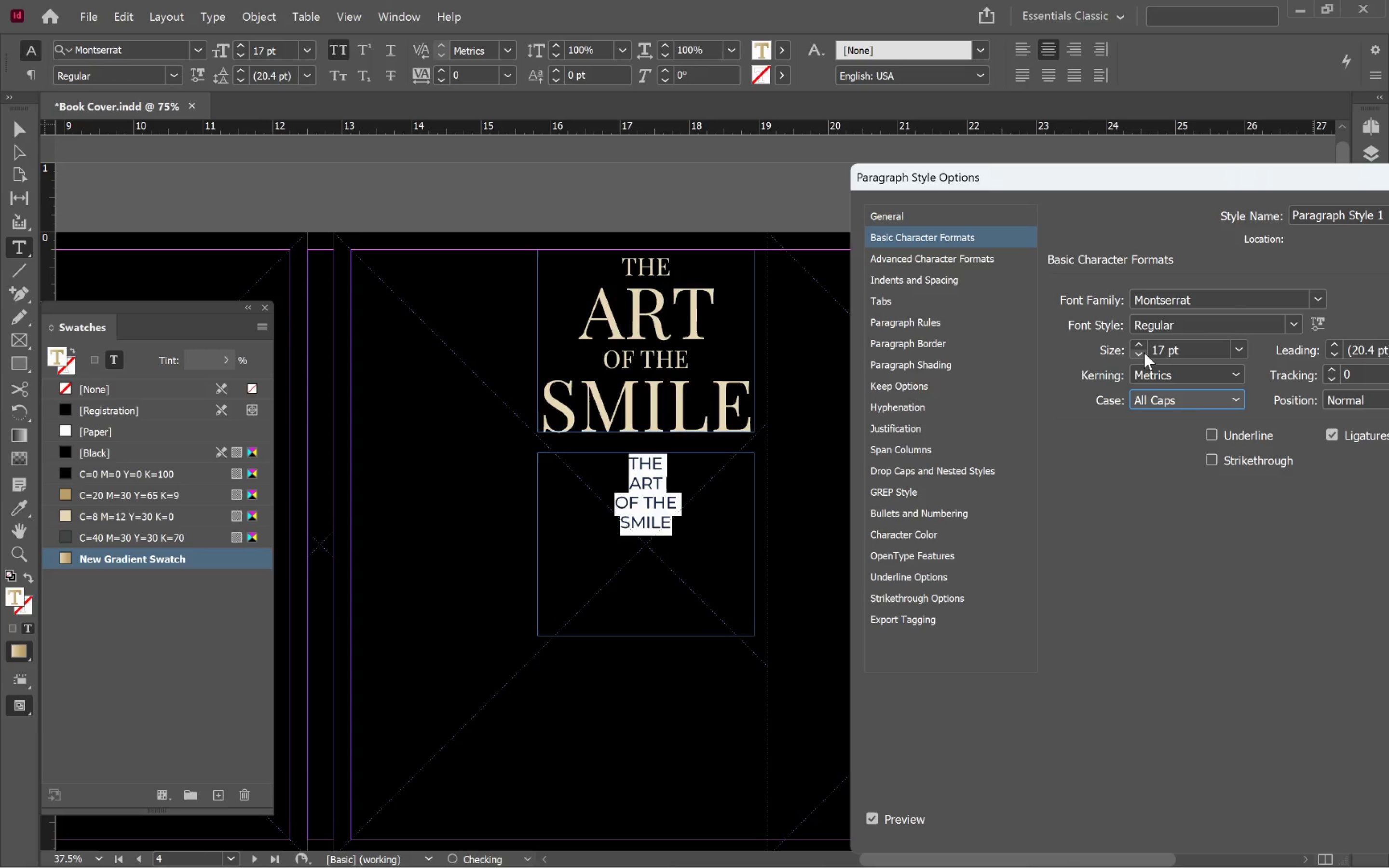 
triple_click([1144, 353])
 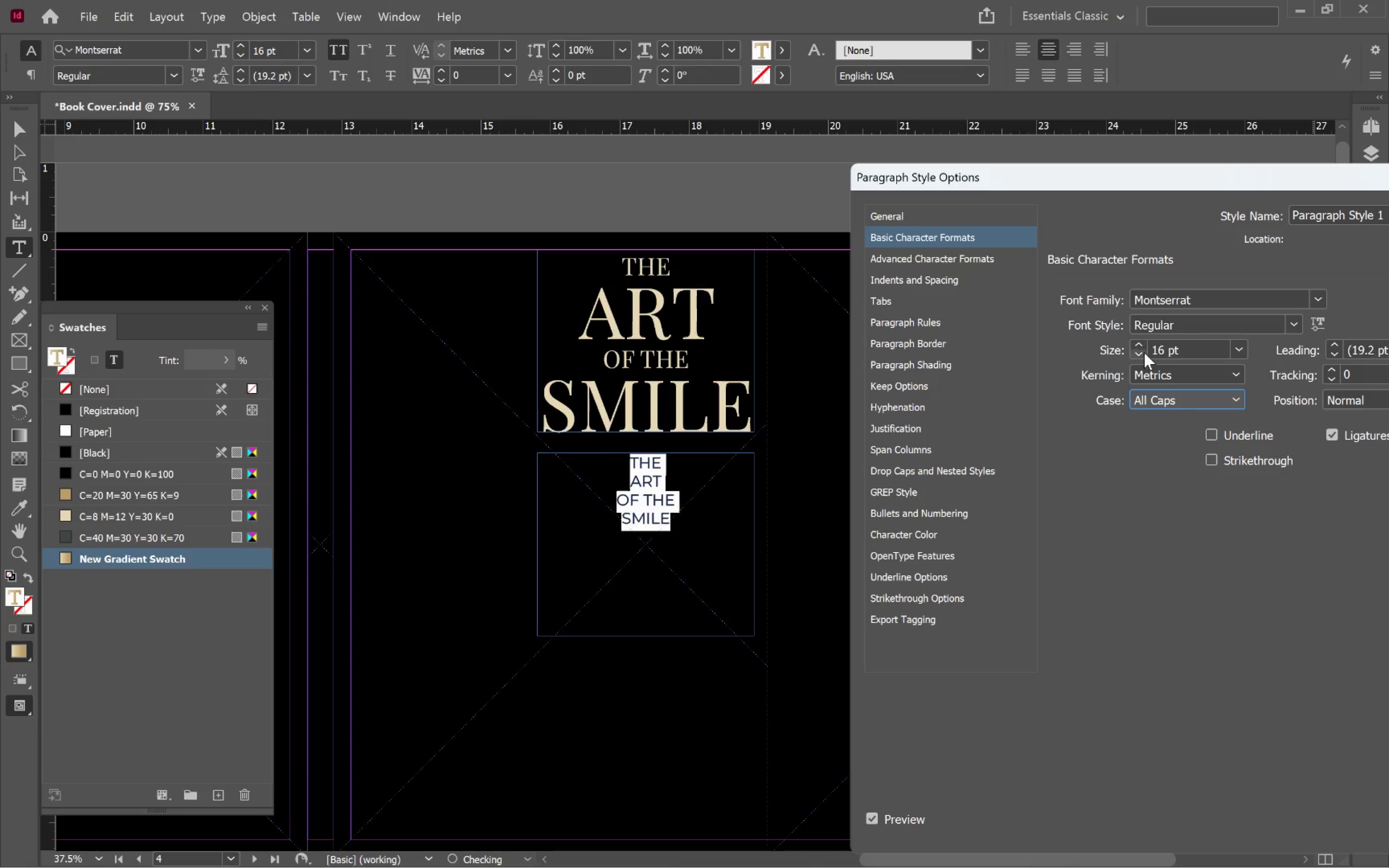 
triple_click([1144, 353])
 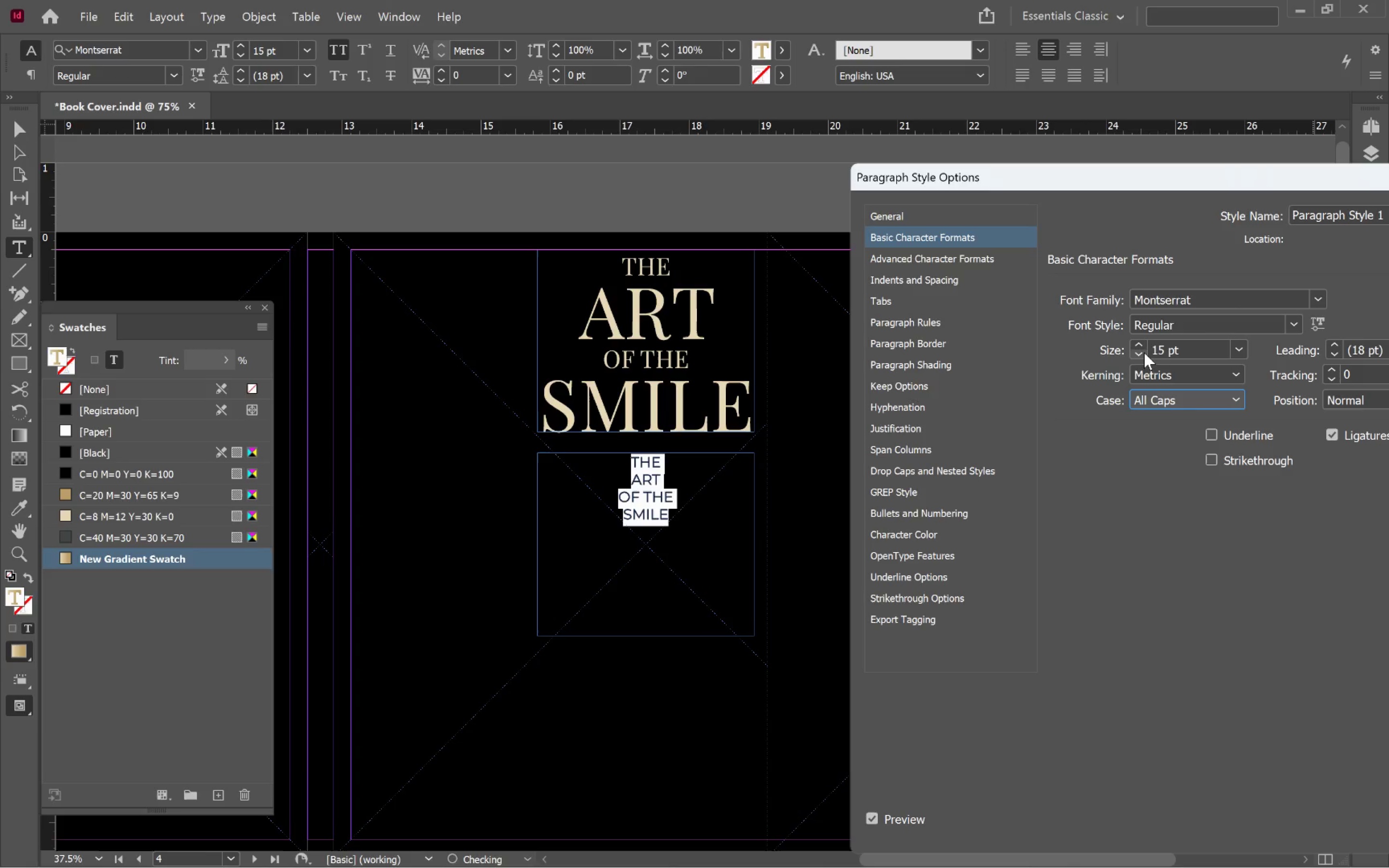 
triple_click([1144, 353])
 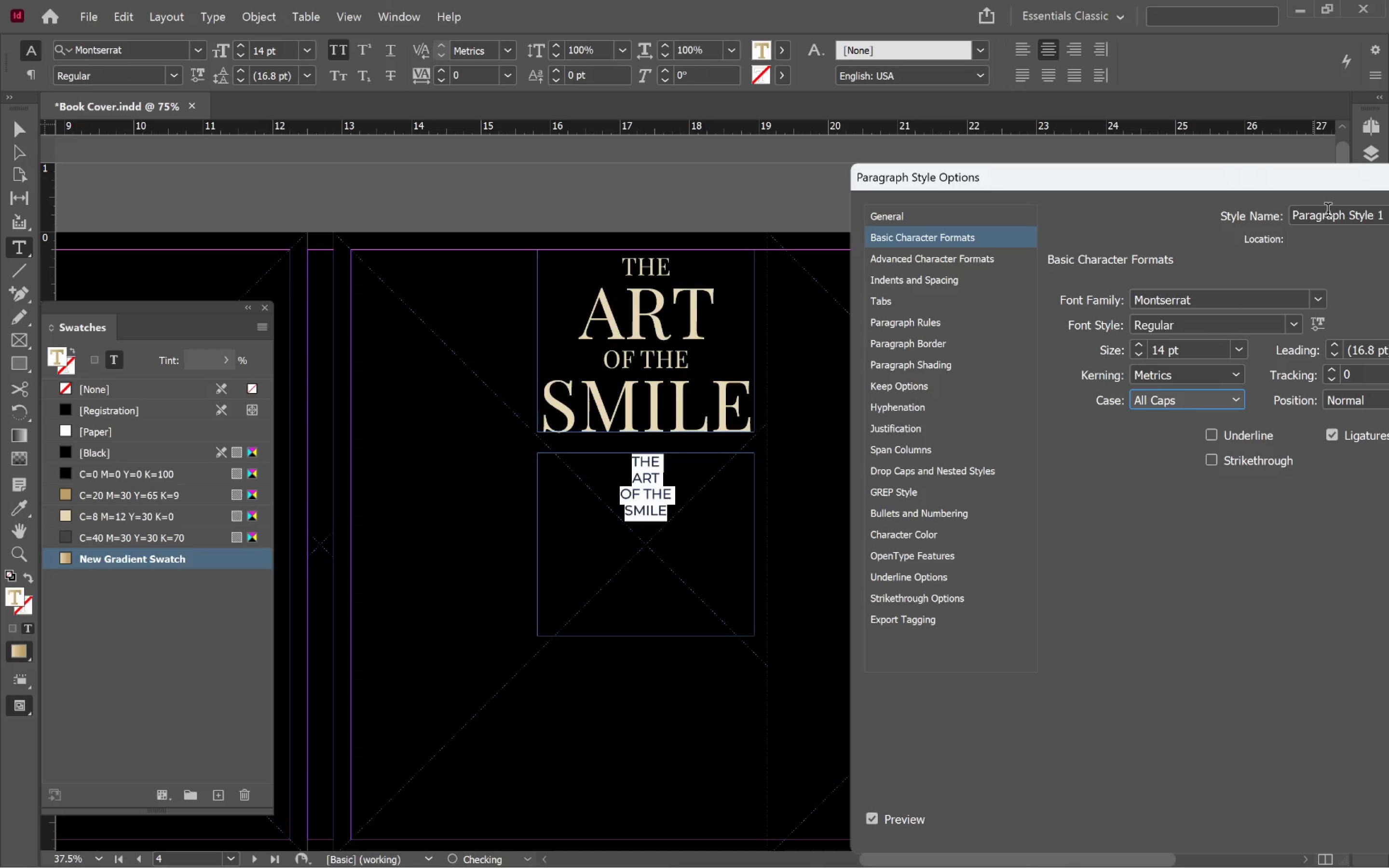 
left_click([1328, 212])
 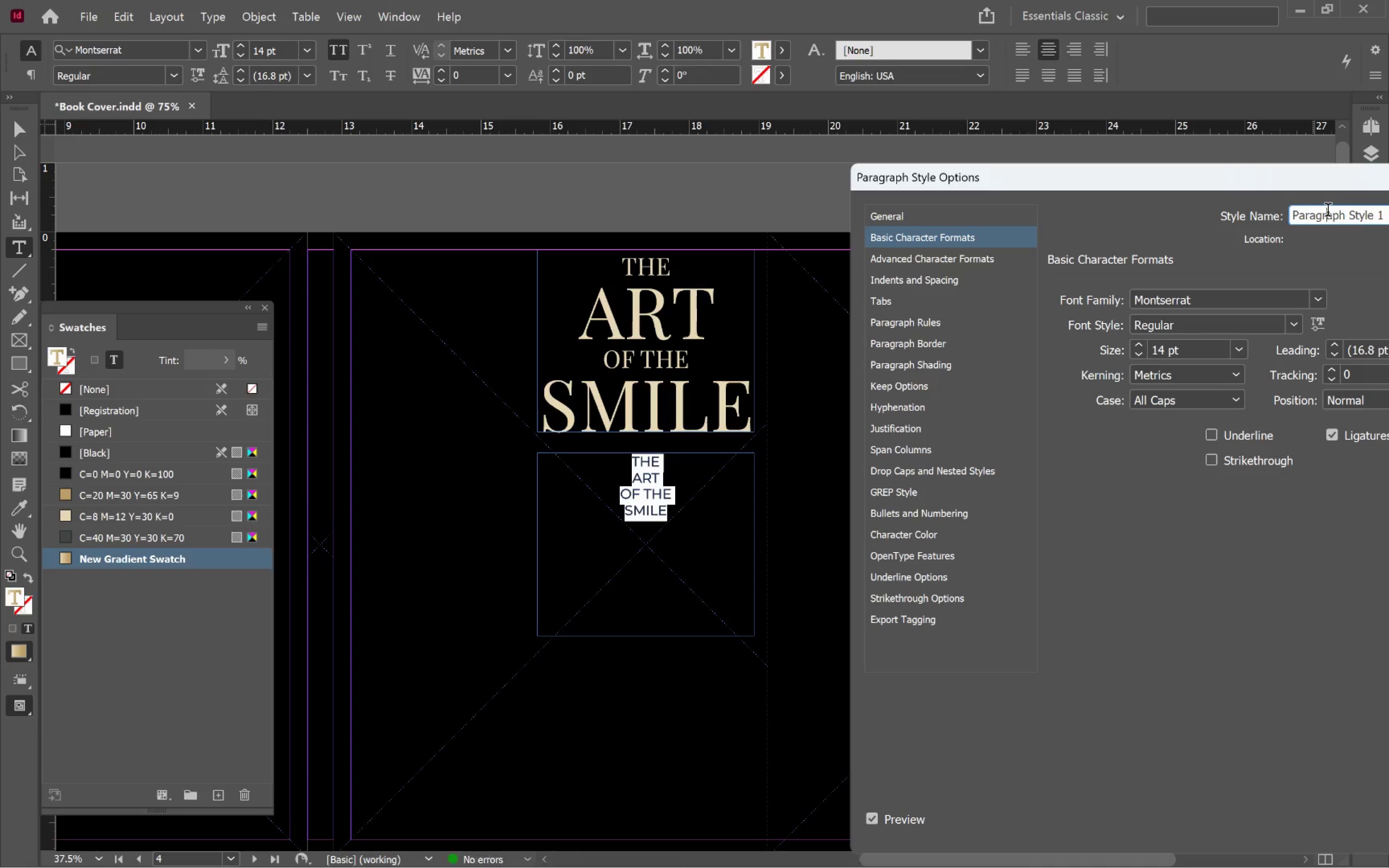 
key(Control+A)
 